 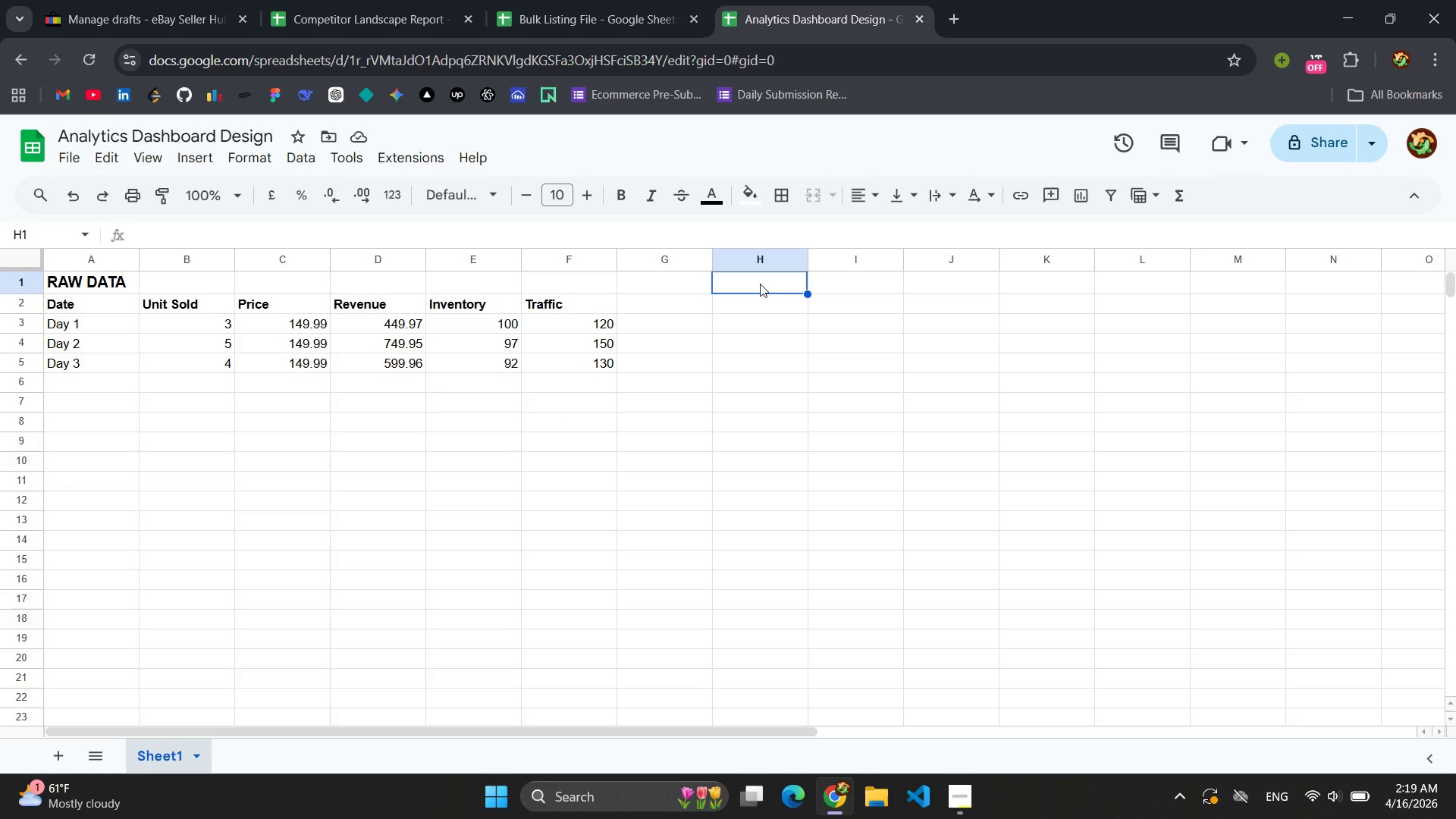 
type(KEY MA)
key(Backspace)
type(ETRICS)
 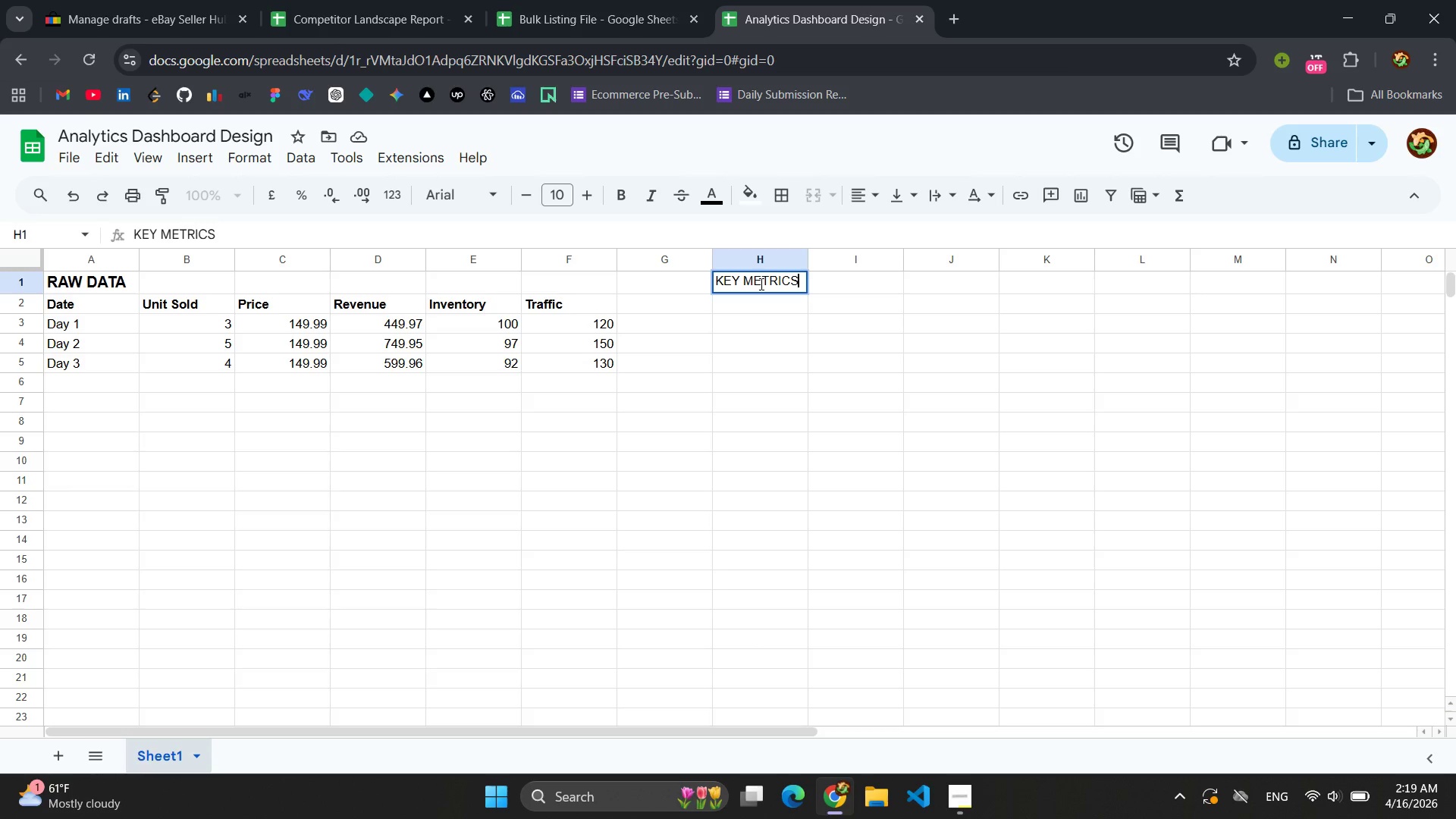 
double_click([760, 284])
 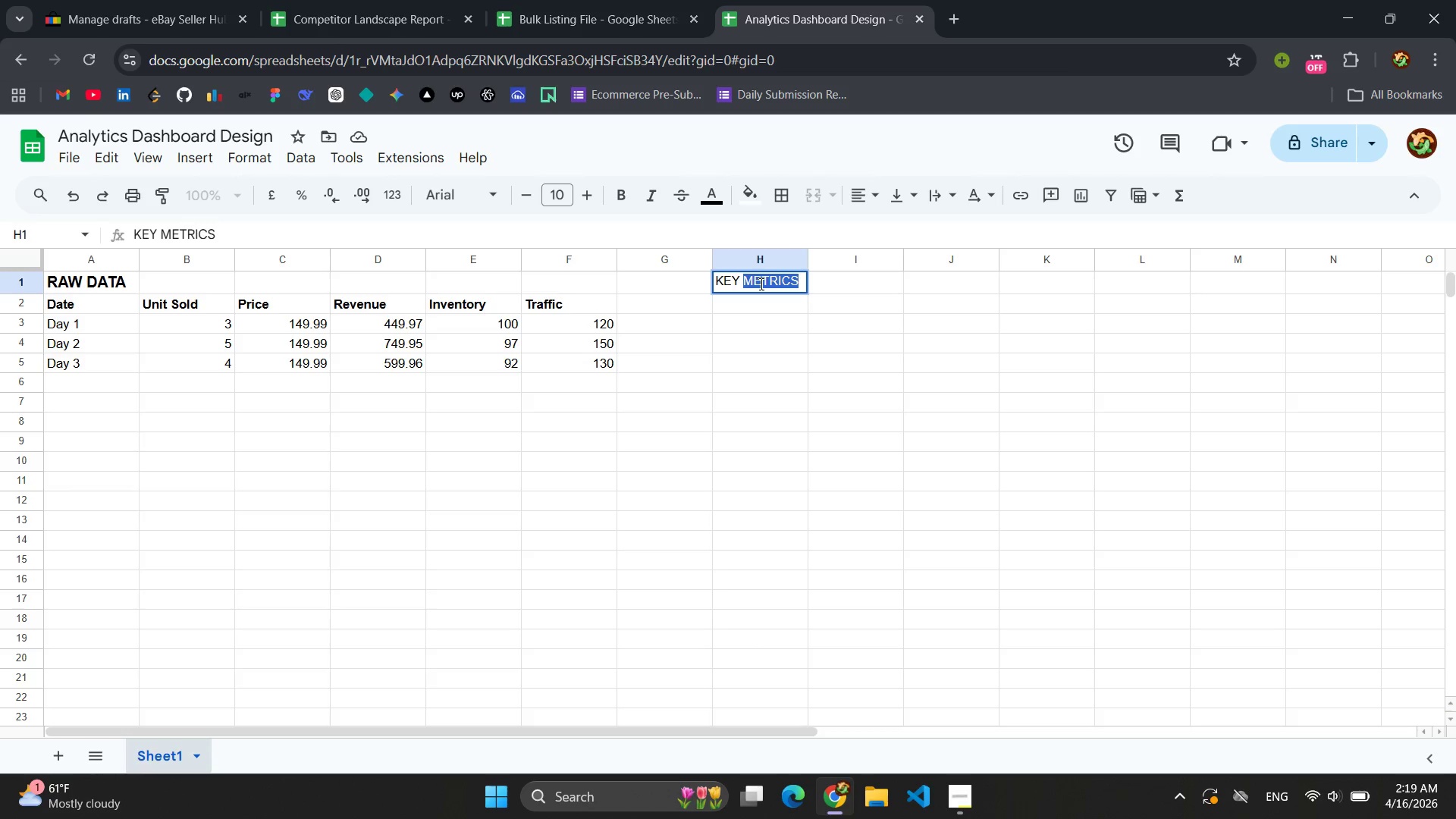 
triple_click([760, 284])
 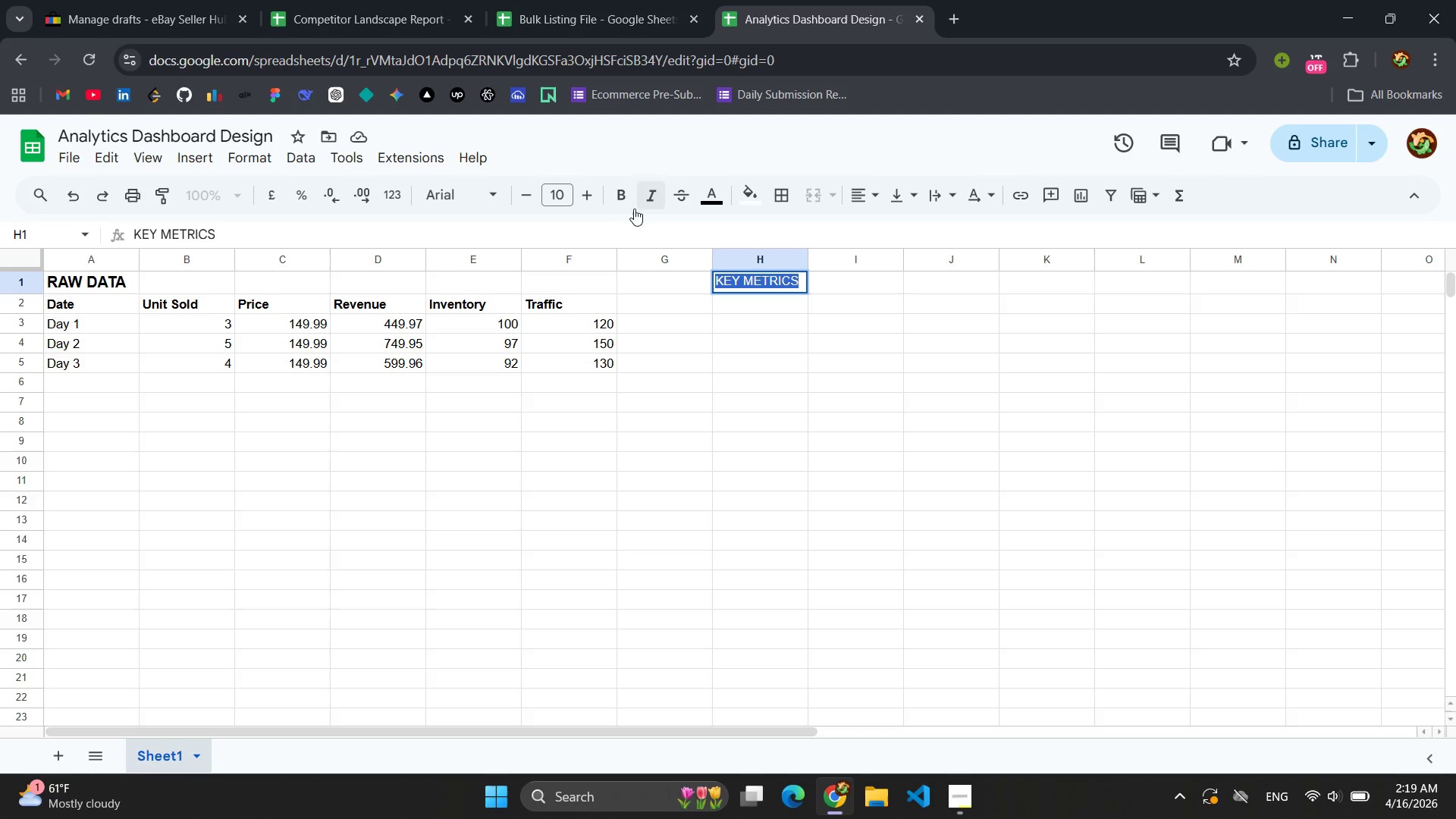 
left_click([614, 200])
 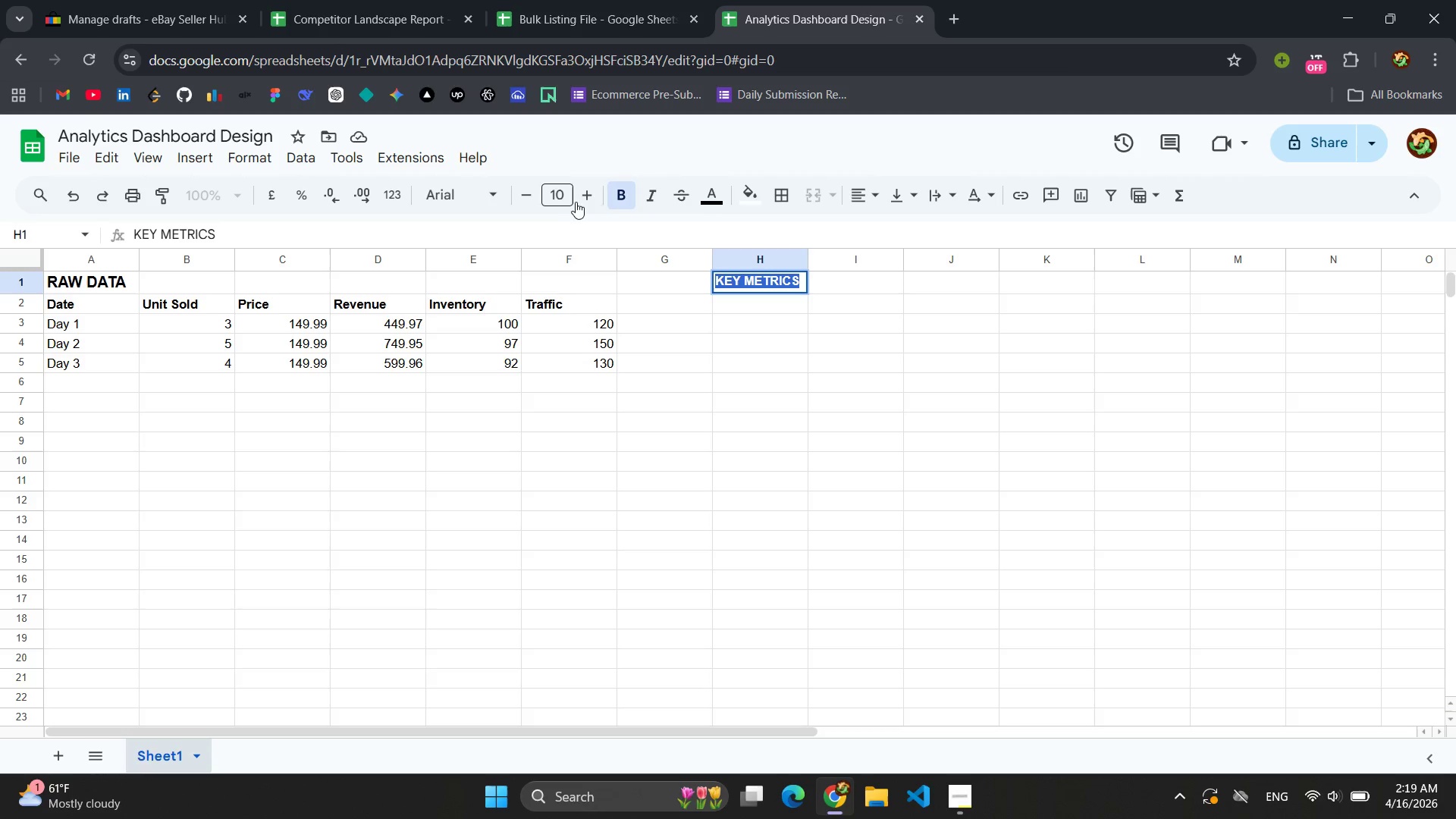 
left_click([579, 202])
 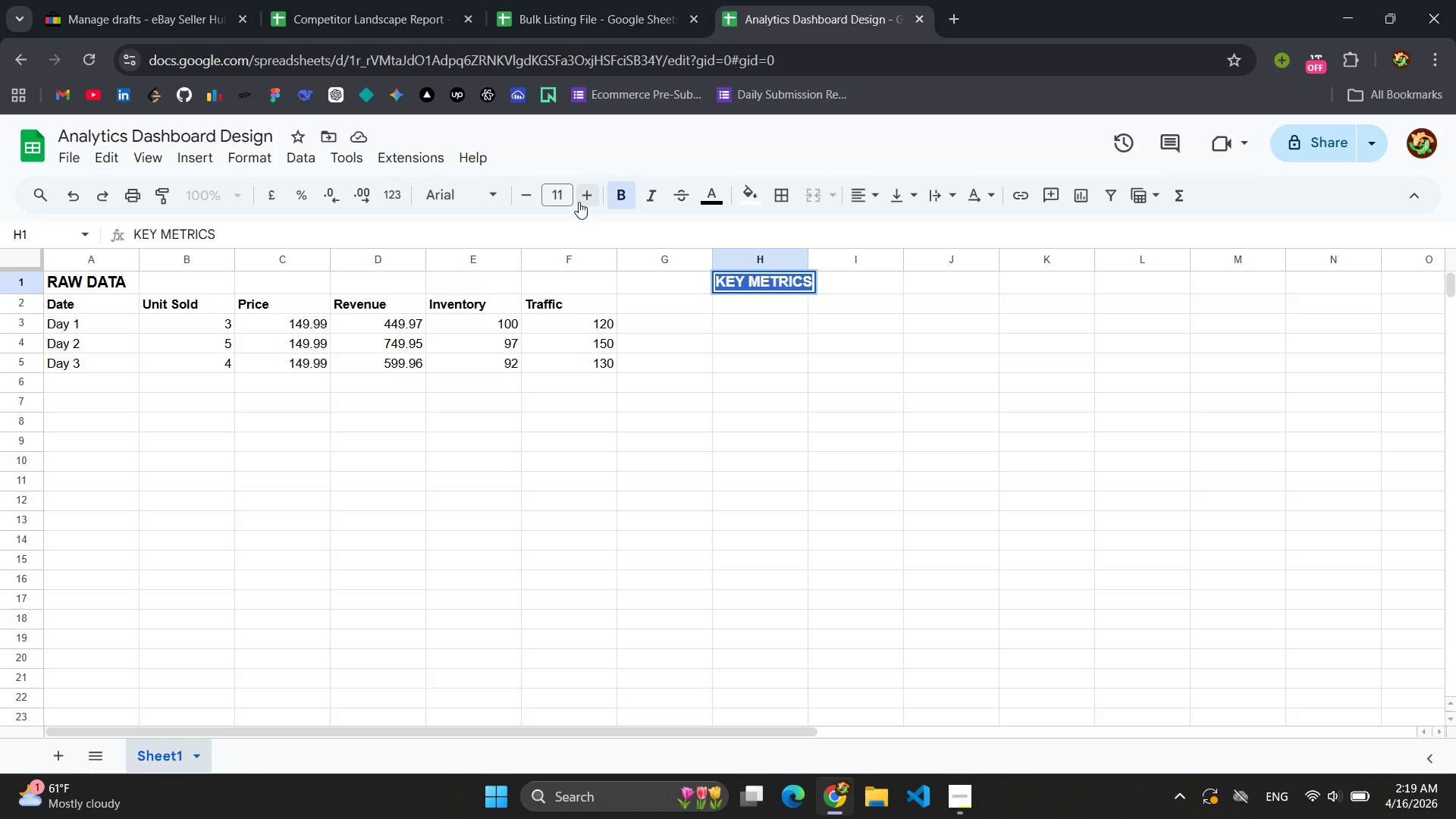 
left_click([579, 202])
 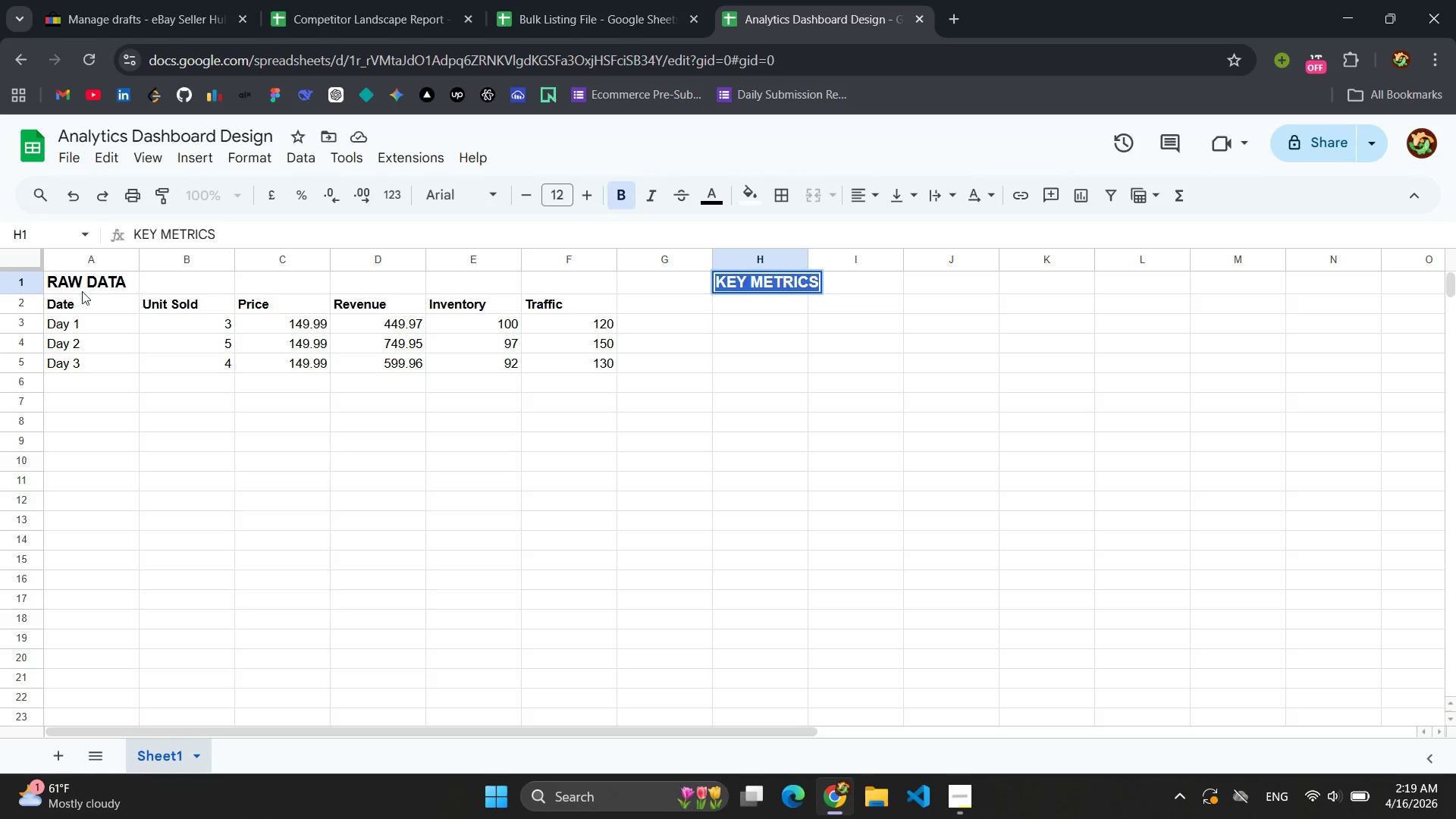 
left_click([86, 283])
 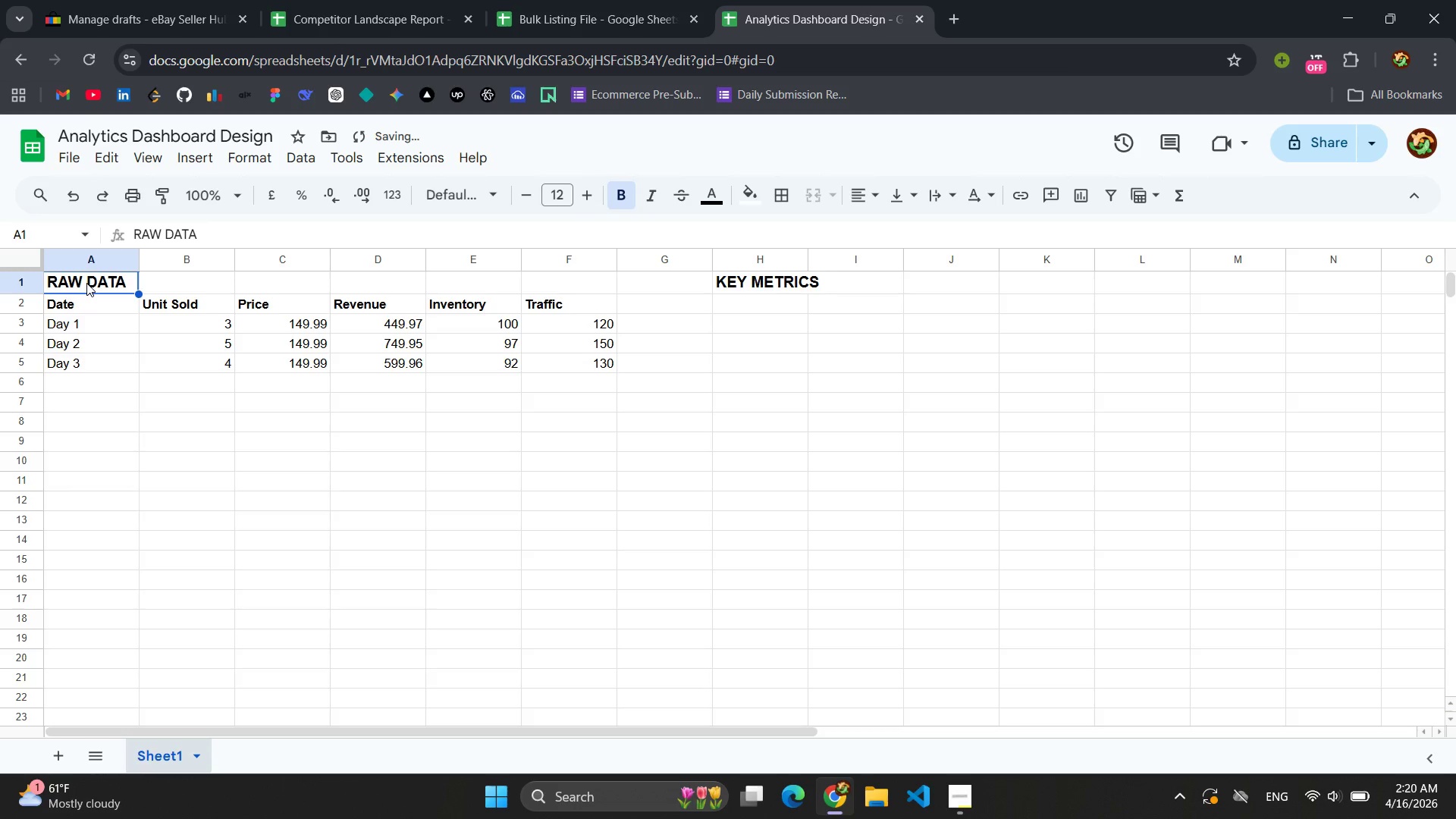 
double_click([86, 283])
 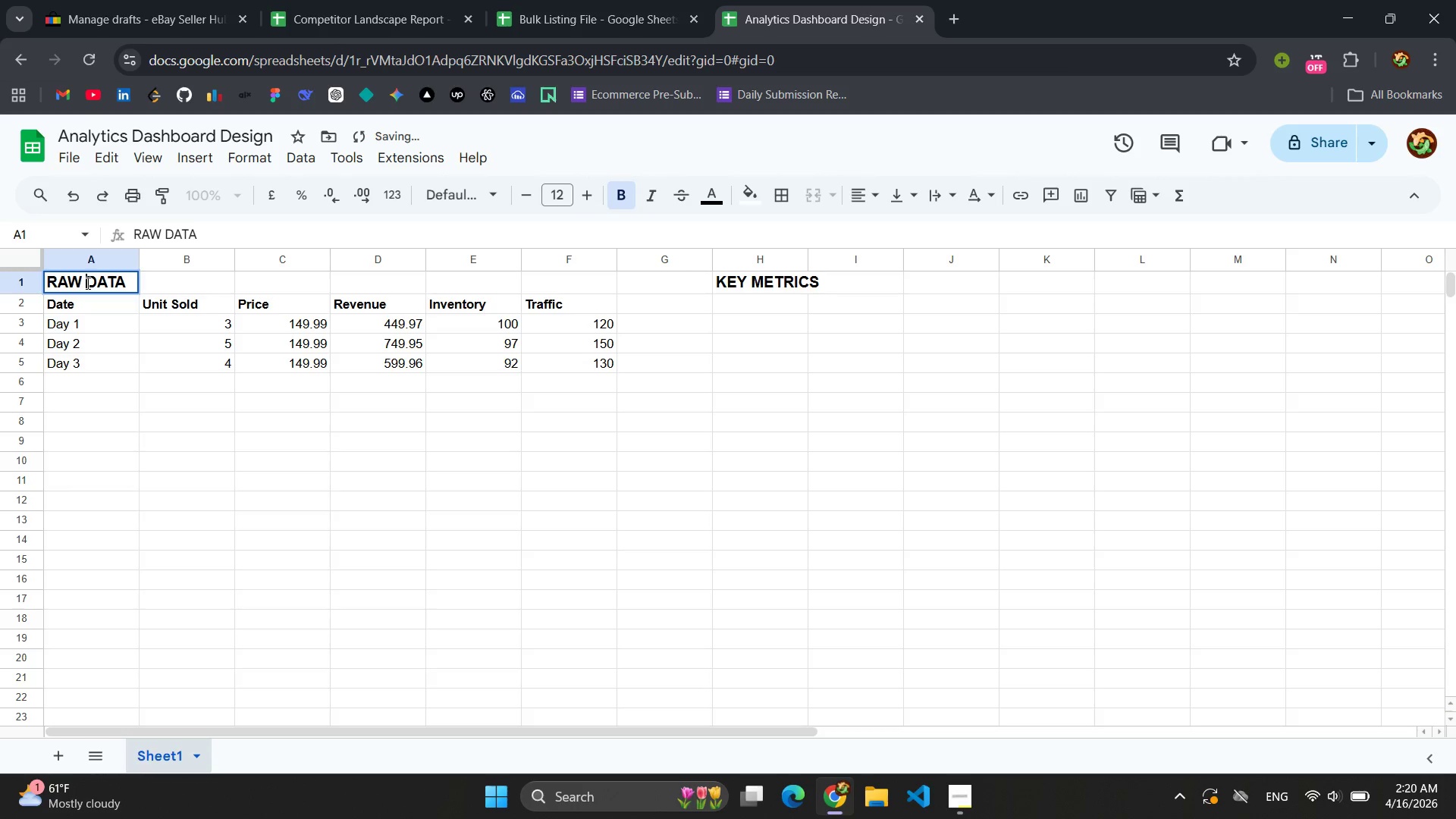 
double_click([86, 283])
 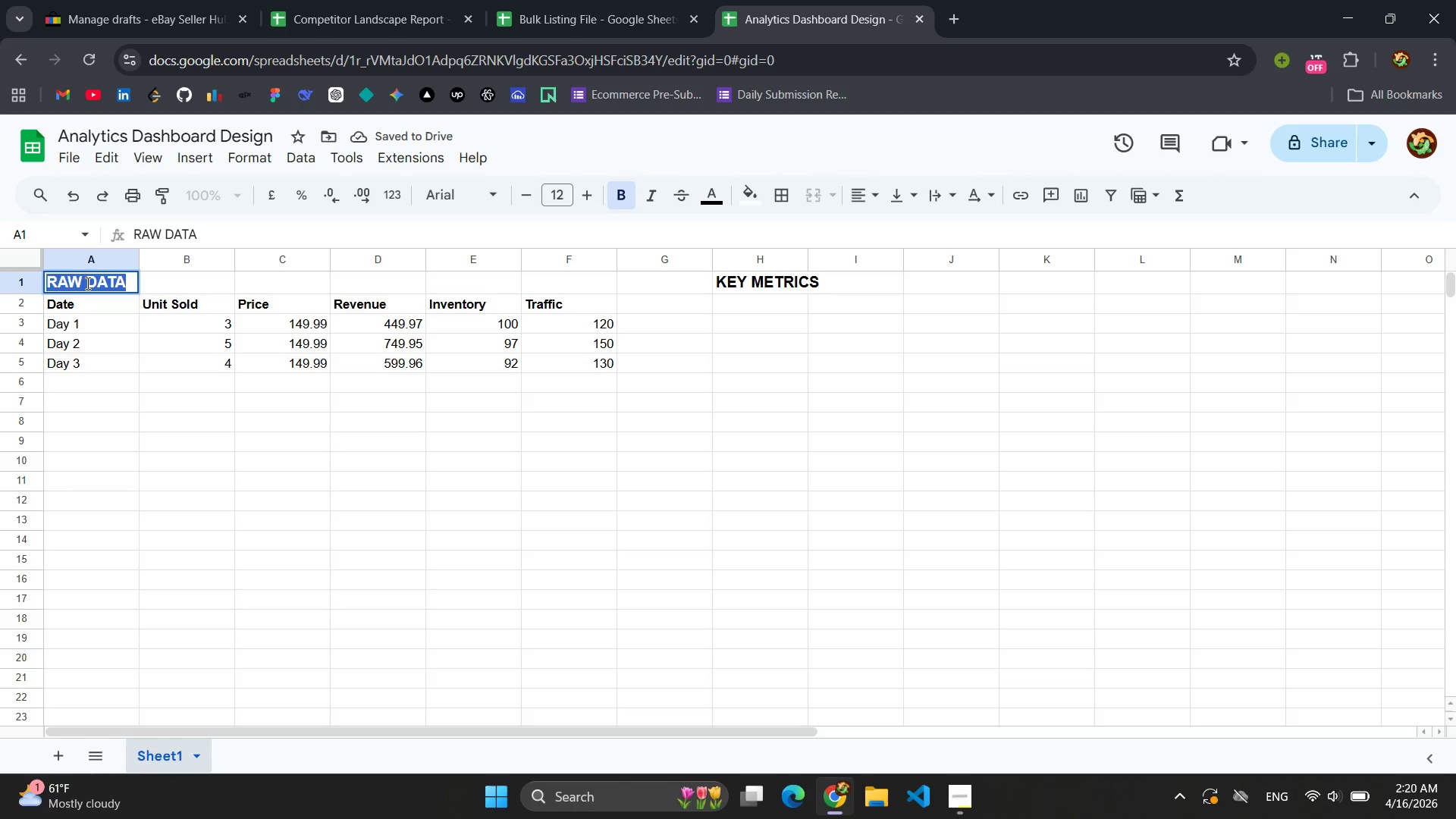 
triple_click([86, 283])
 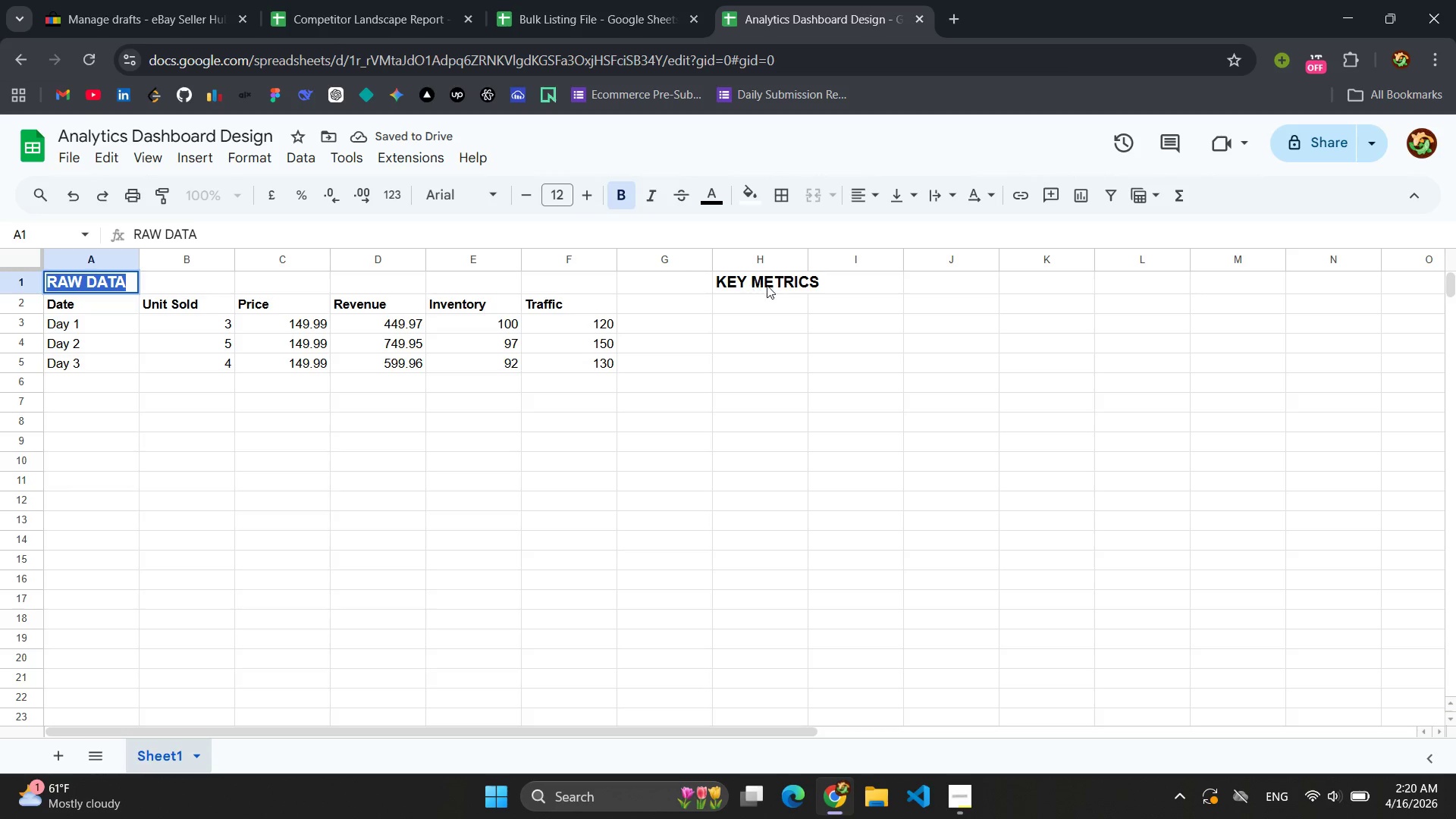 
left_click([774, 285])
 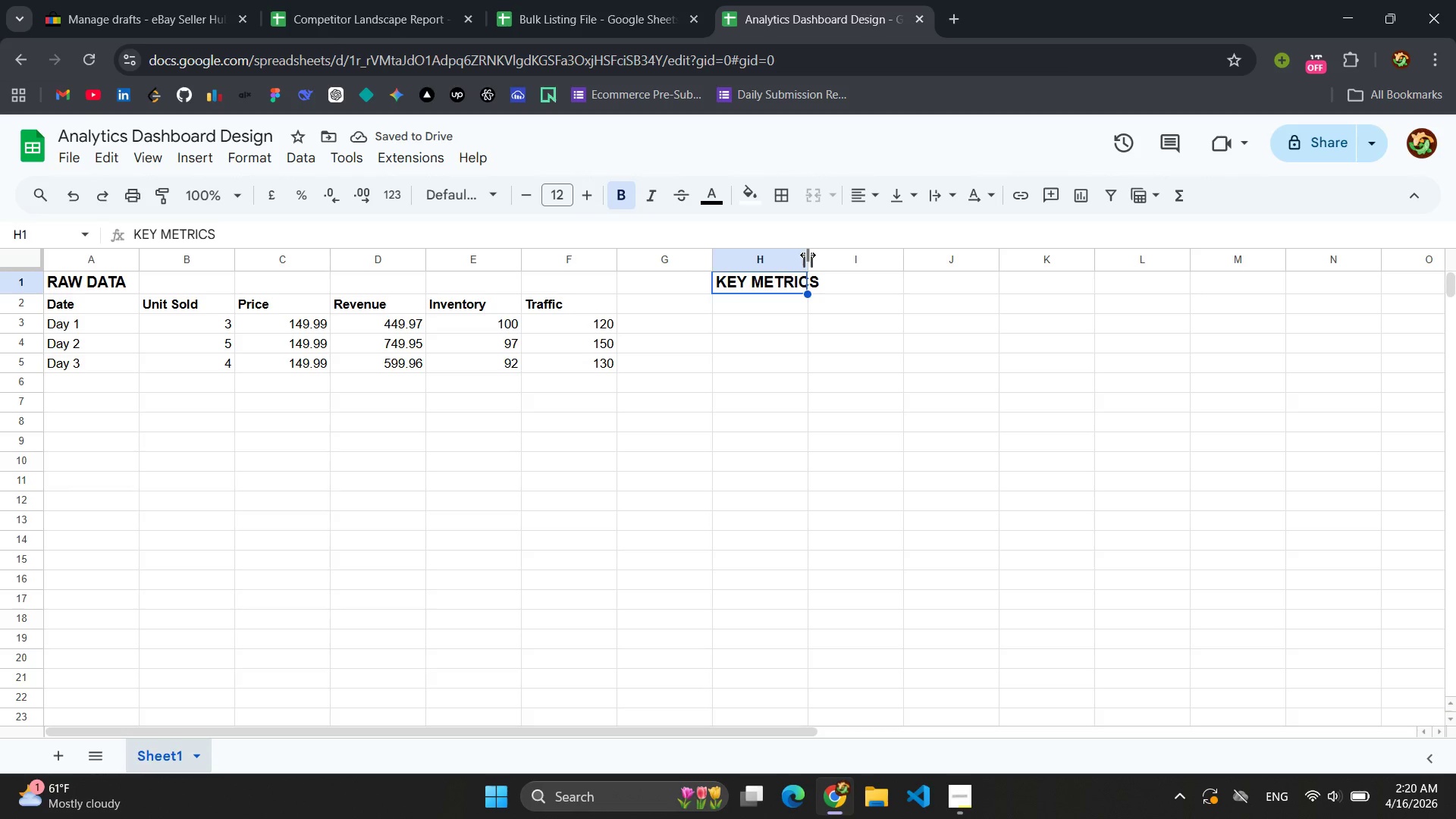 
left_click_drag(start_coordinate=[808, 255], to_coordinate=[816, 255])
 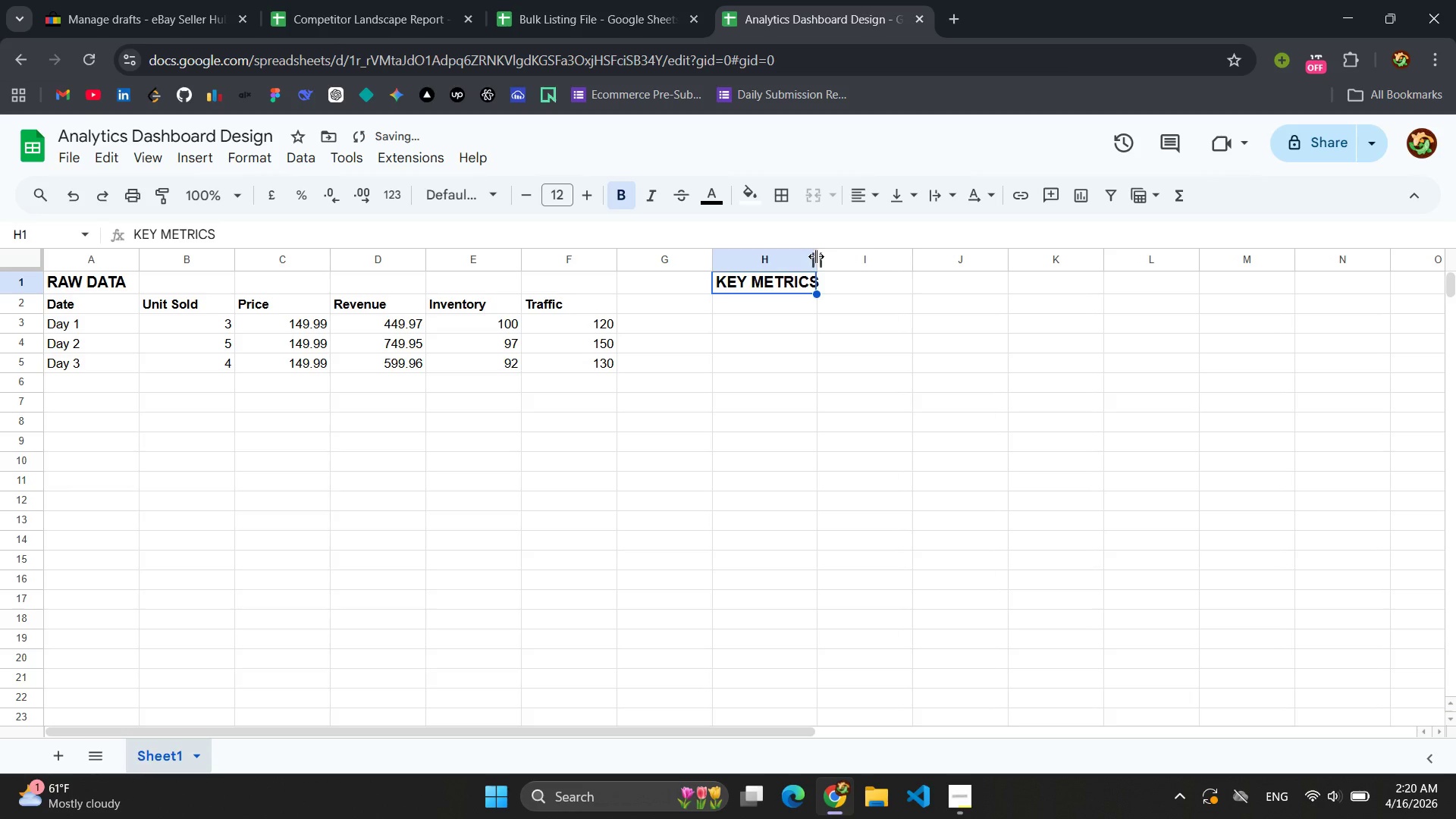 
left_click_drag(start_coordinate=[816, 256], to_coordinate=[835, 256])
 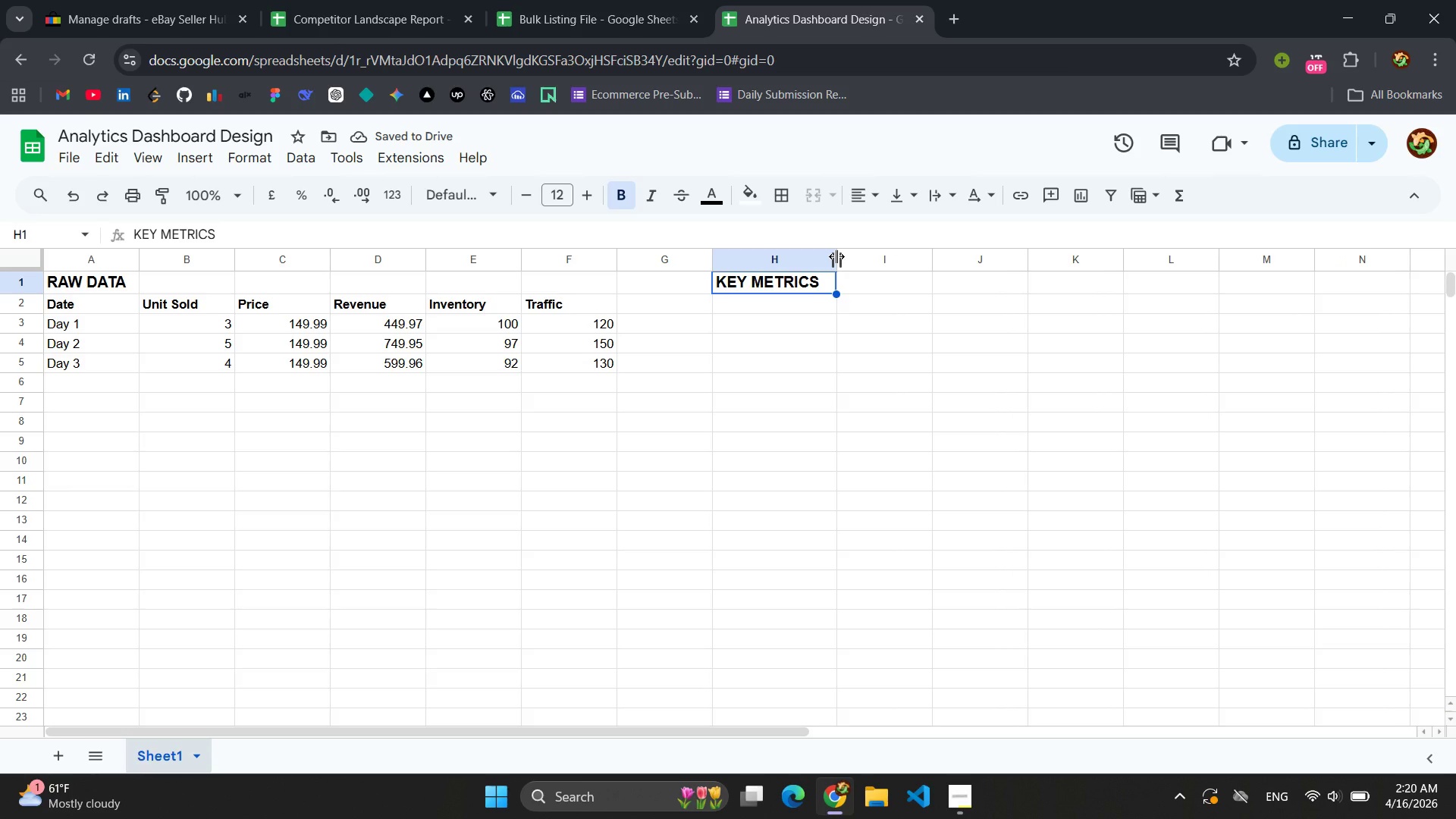 
wait(6.56)
 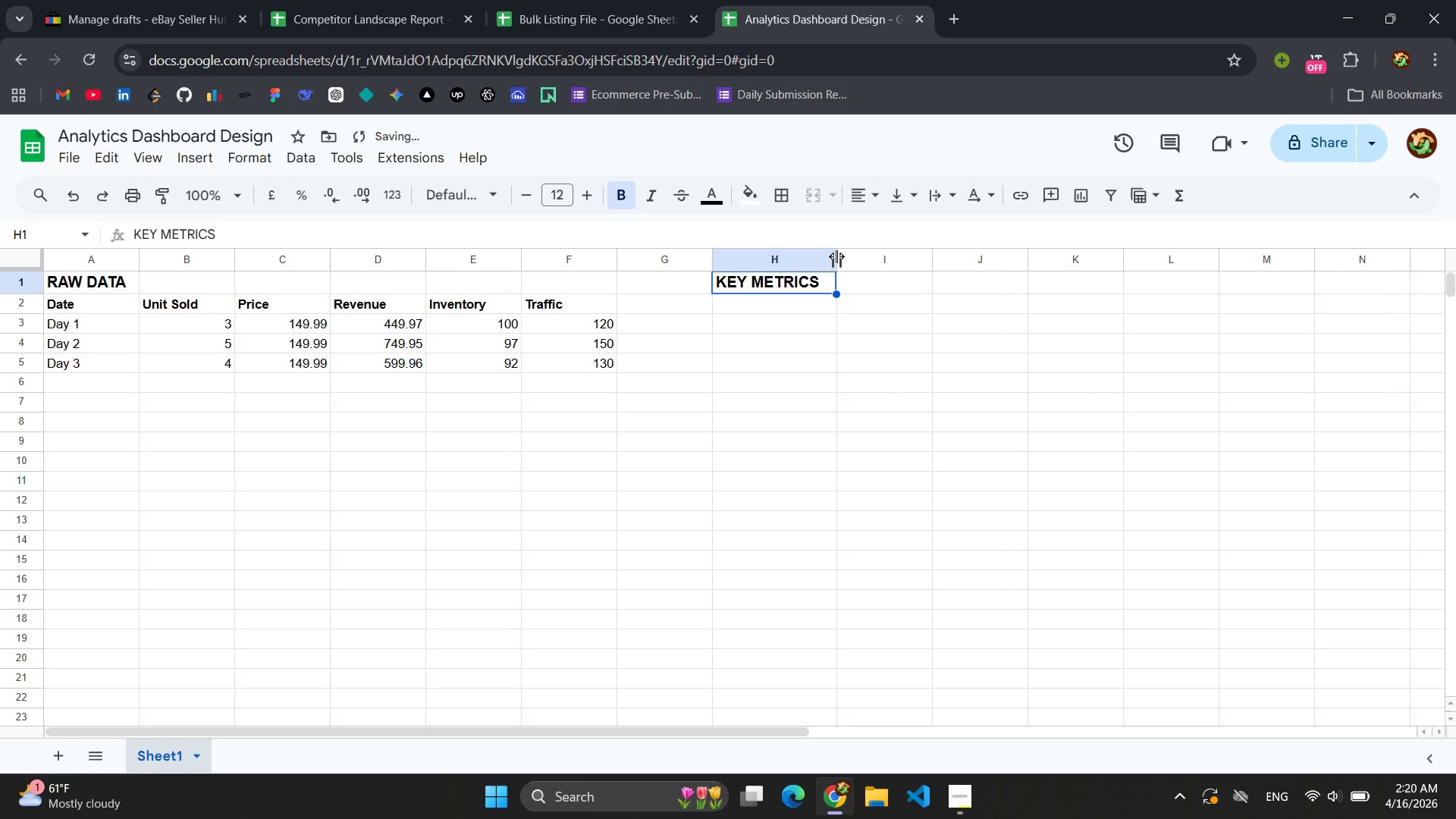 
left_click([766, 303])
 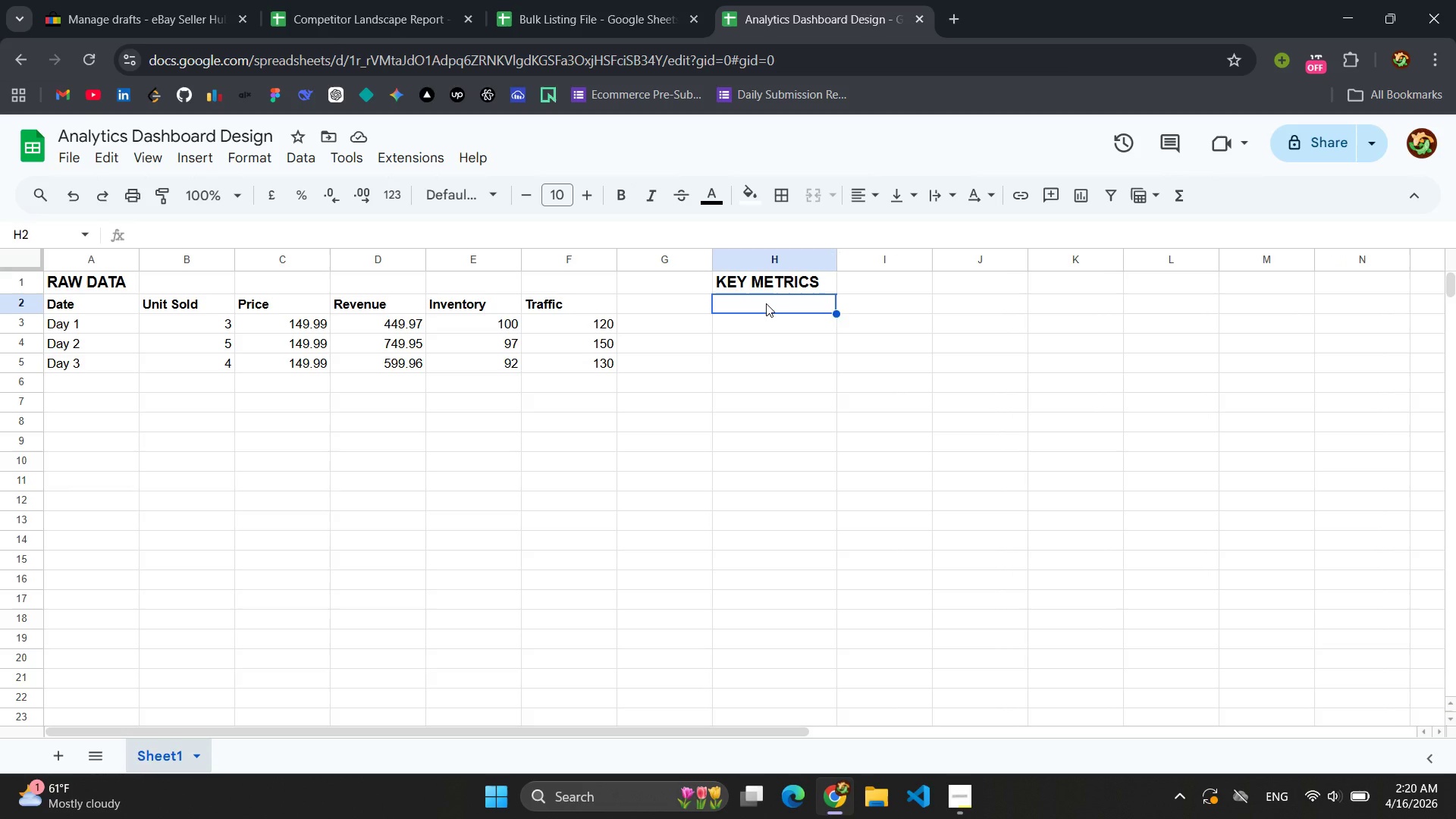 
type(tOT)
key(Backspace)
key(Backspace)
key(Backspace)
type(Tt)
key(Backspace)
type(otal Unit SOld)
key(Backspace)
key(Backspace)
key(Backspace)
type(old)
 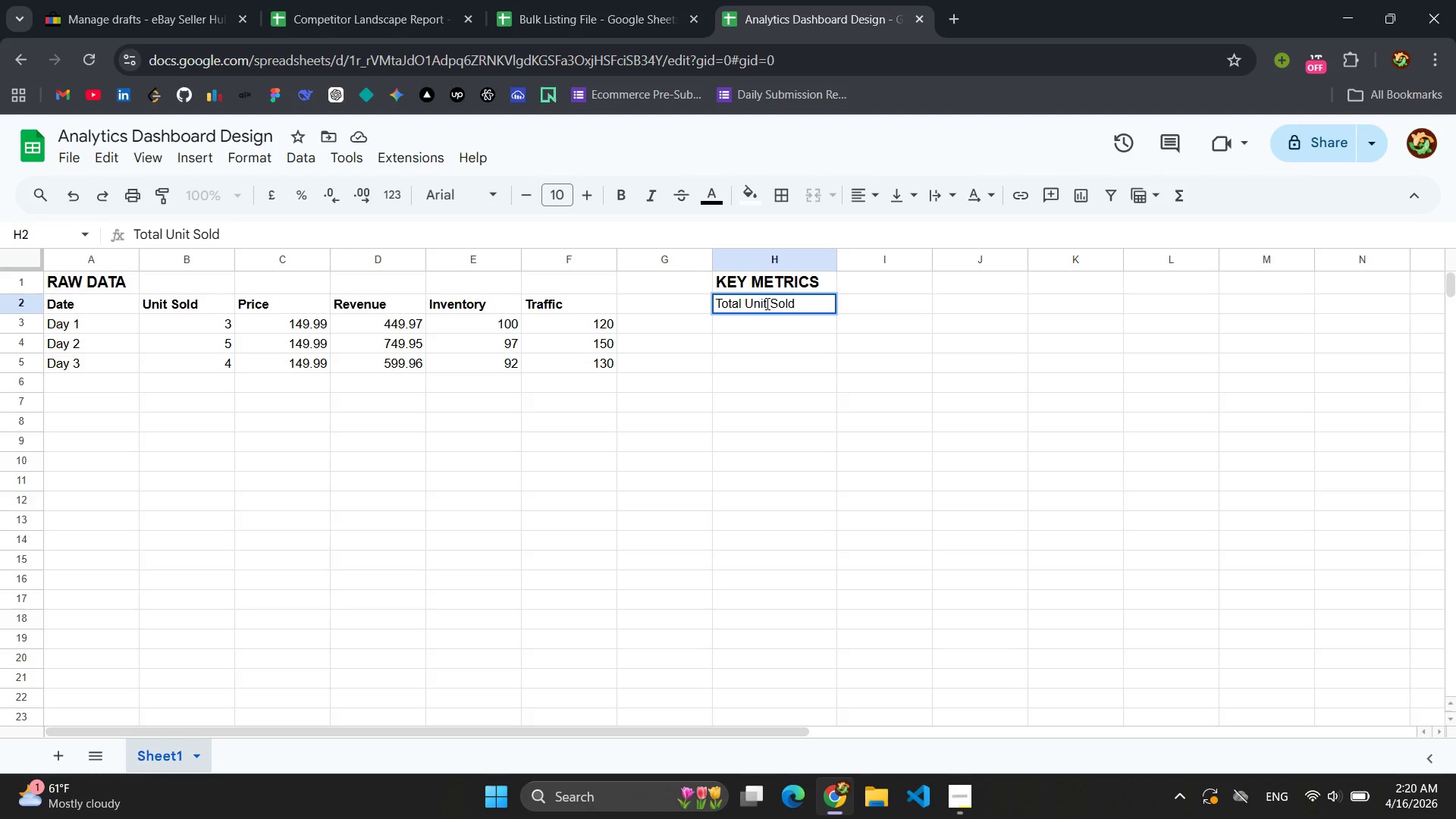 
left_click([760, 329])
 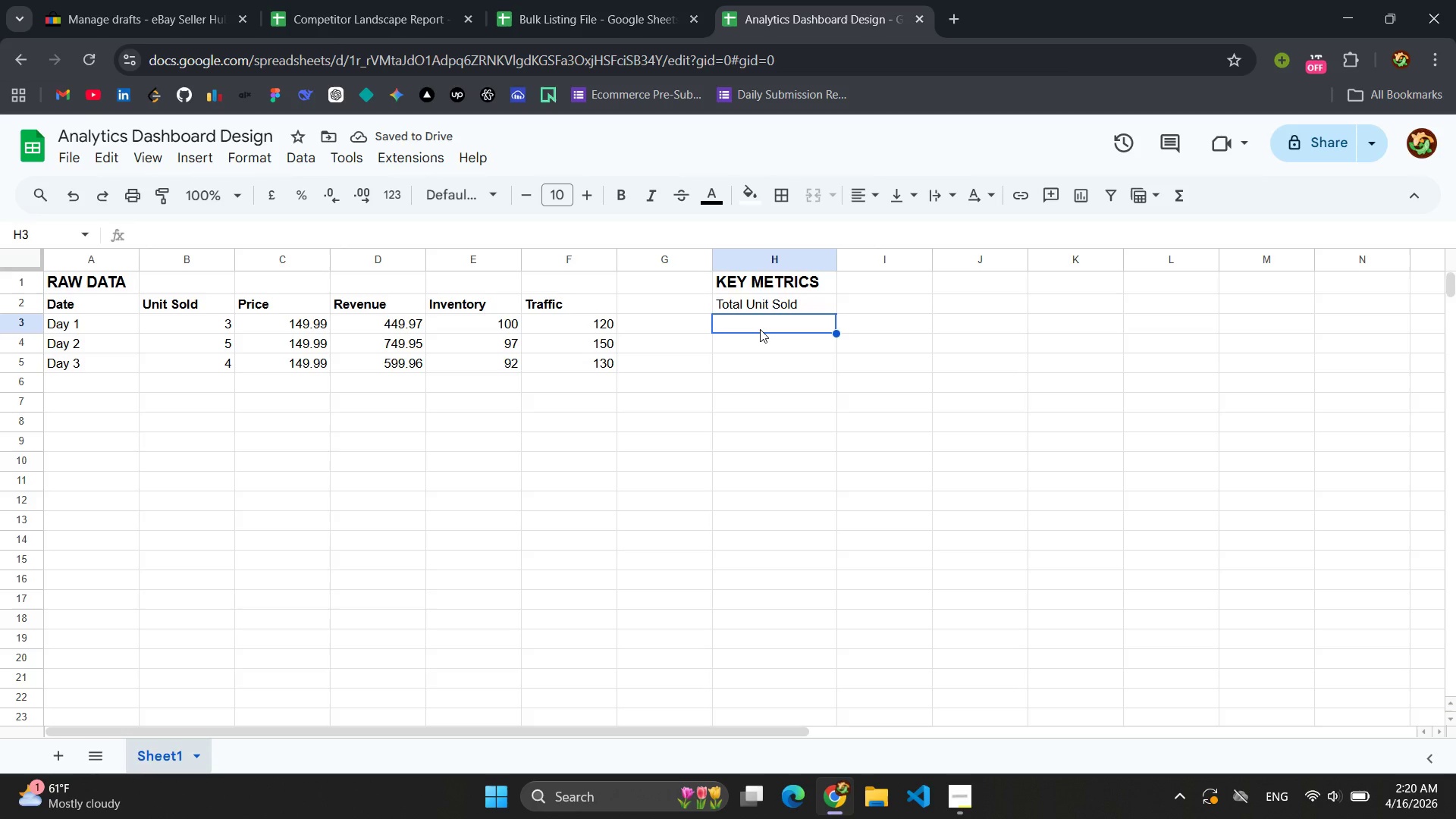 
type(Totla )
key(Backspace)
key(Backspace)
key(Backspace)
type(al Revenue (GMV))
 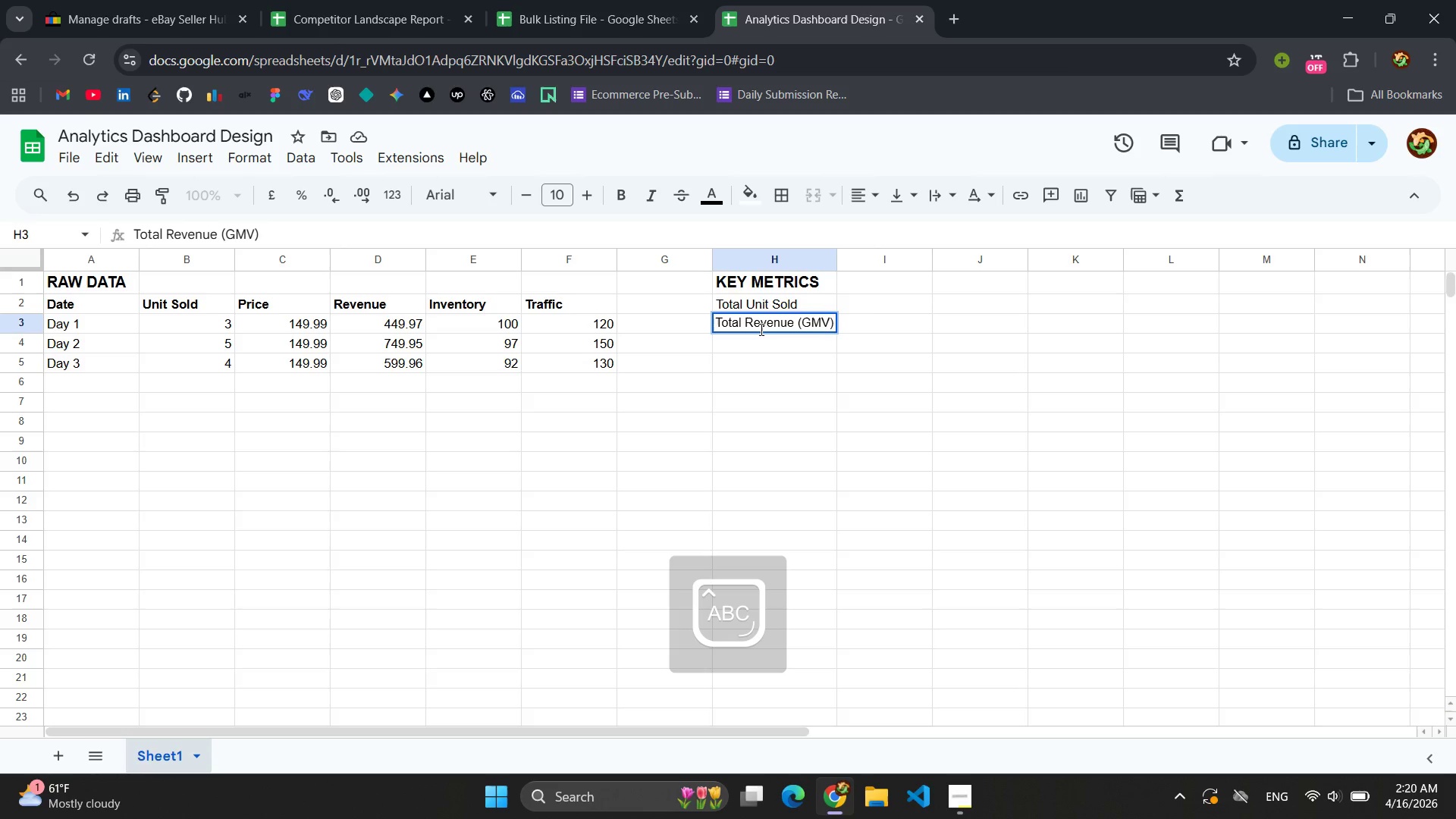 
left_click([770, 337])
 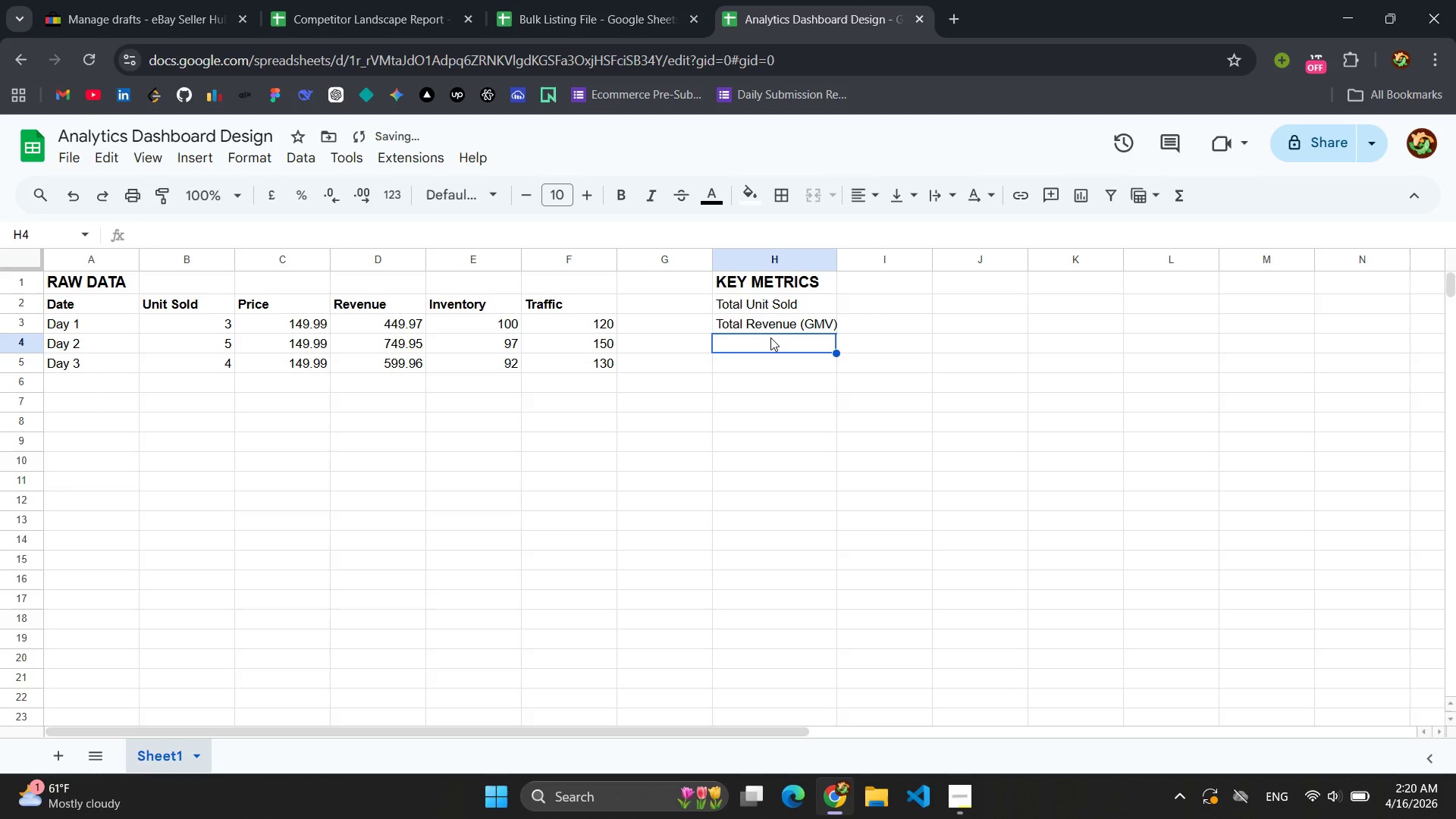 
type(aV)
key(Backspace)
key(Backspace)
type(AV)
key(Backspace)
type(va)
key(Backspace)
type(erage Daily Salse)
key(Backspace)
key(Backspace)
type(es (Ad)
key(Backspace)
type(DS))
 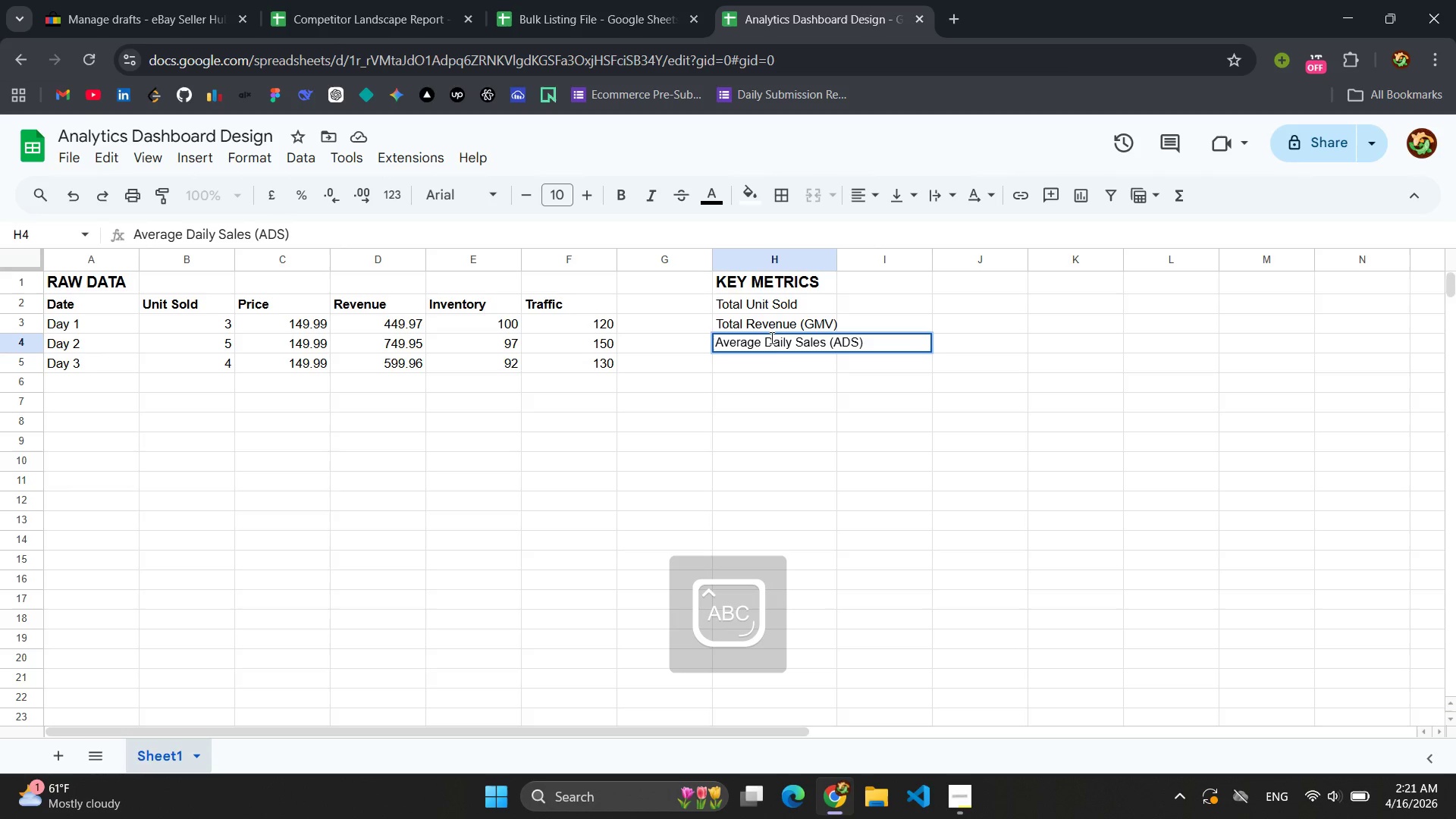 
left_click([759, 360])
 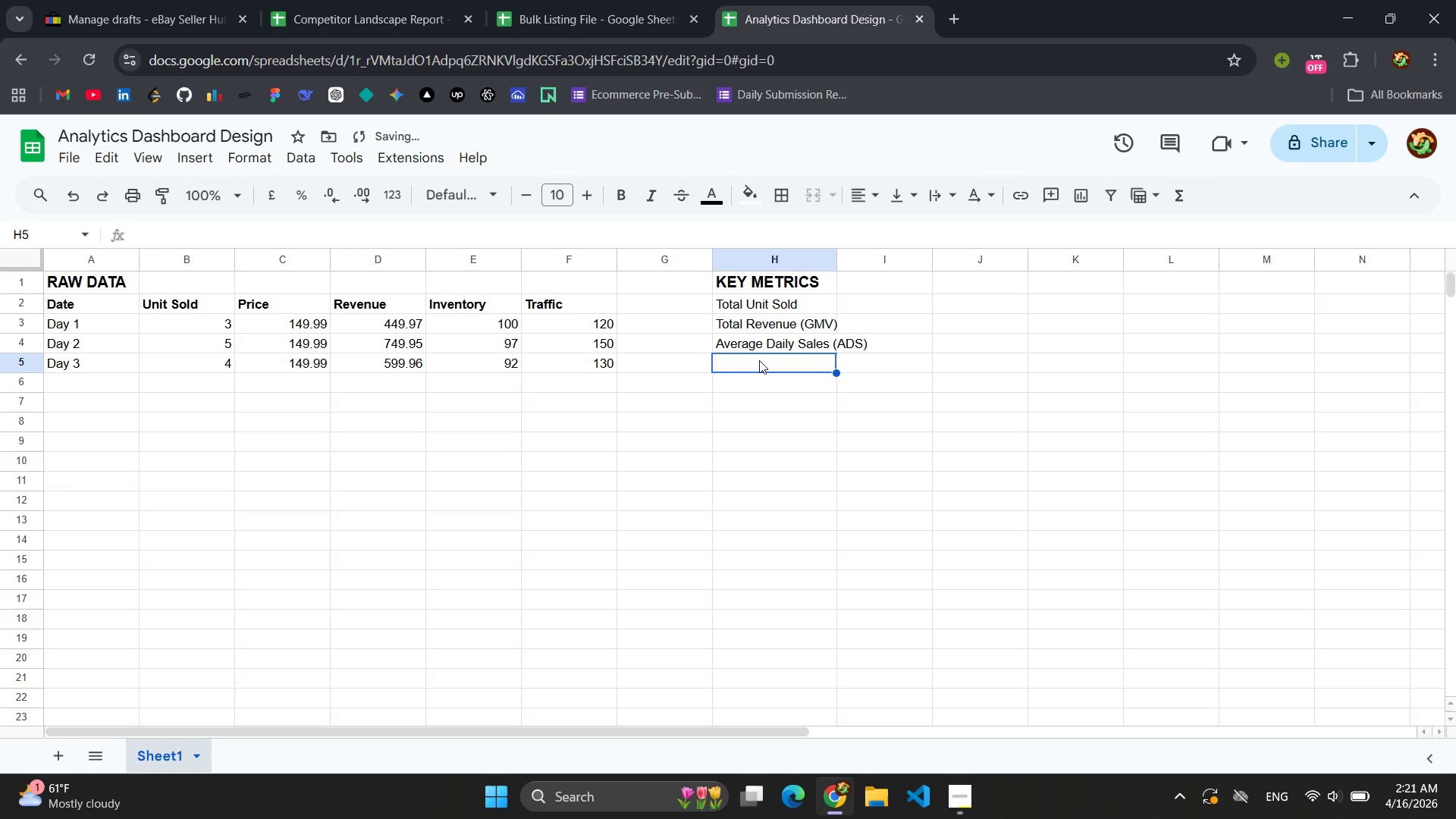 
type(sE)
key(Backspace)
type(S)
key(Backspace)
key(Backspace)
type(Se;;)
key(Backspace)
key(Backspace)
type(ll-Through Rate (STR))
 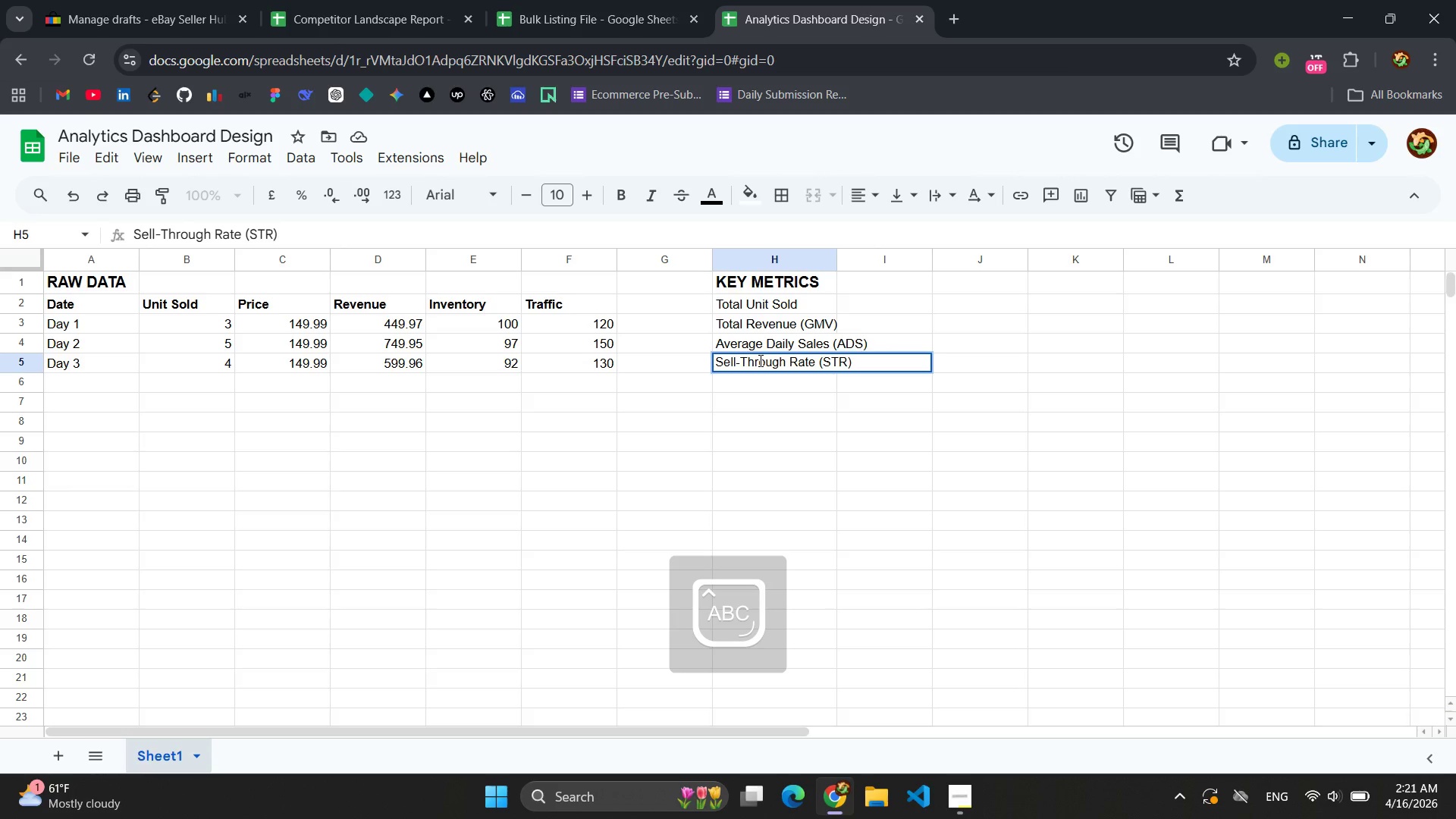 
left_click([726, 376])
 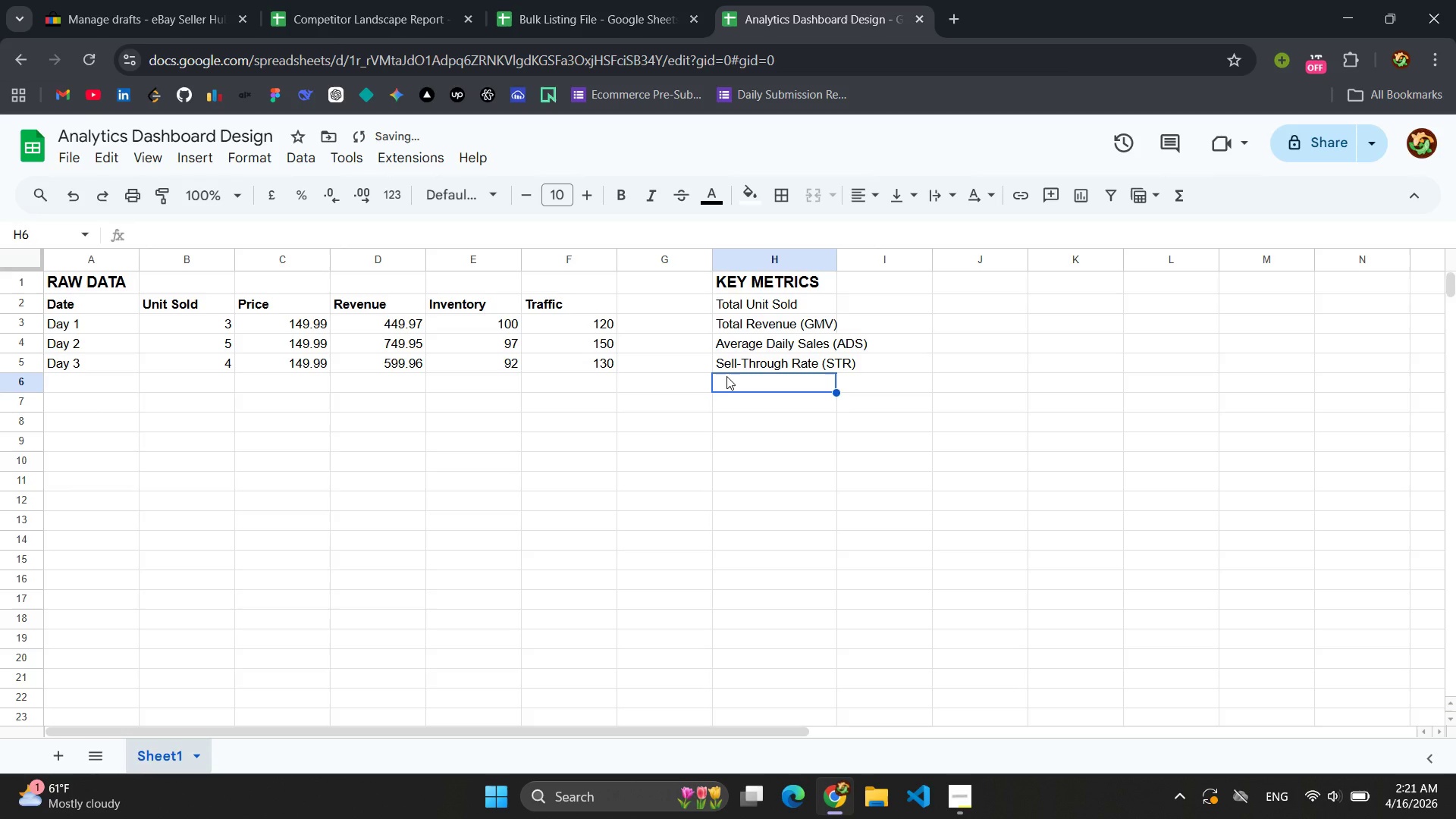 
type(c)
key(Backspace)
type(Conversion Rate)
 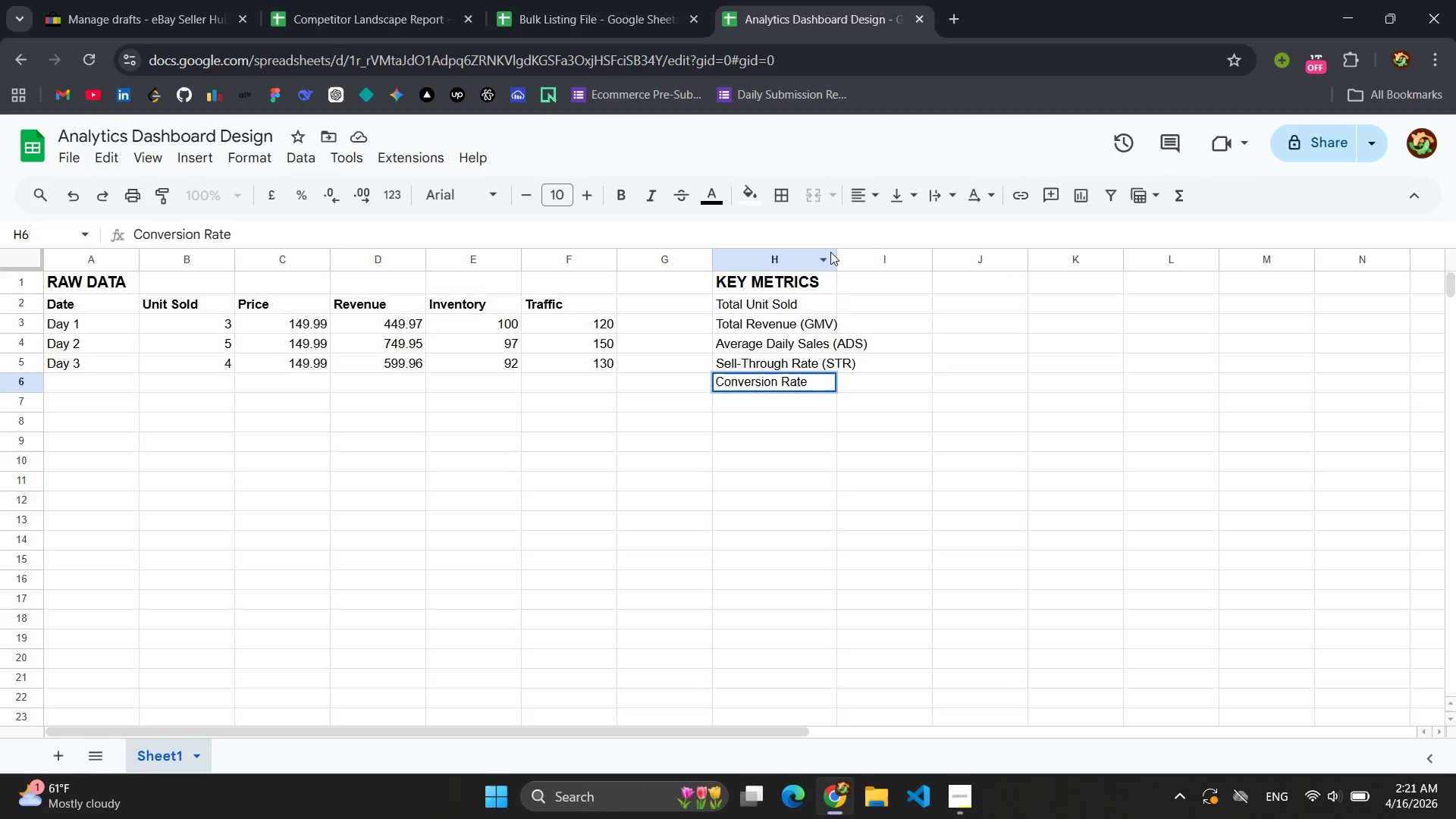 
left_click_drag(start_coordinate=[838, 257], to_coordinate=[882, 257])
 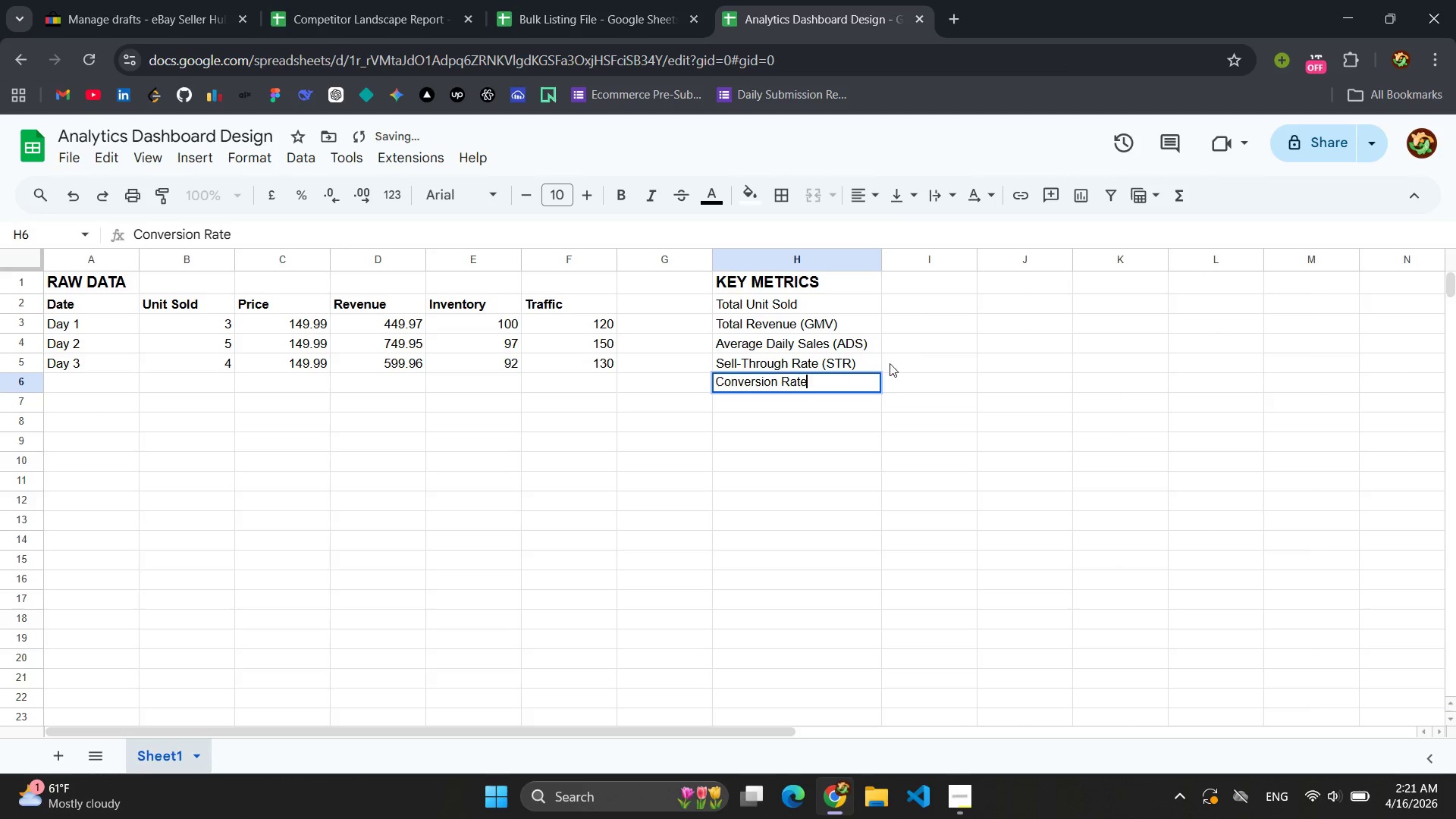 
left_click([882, 402])
 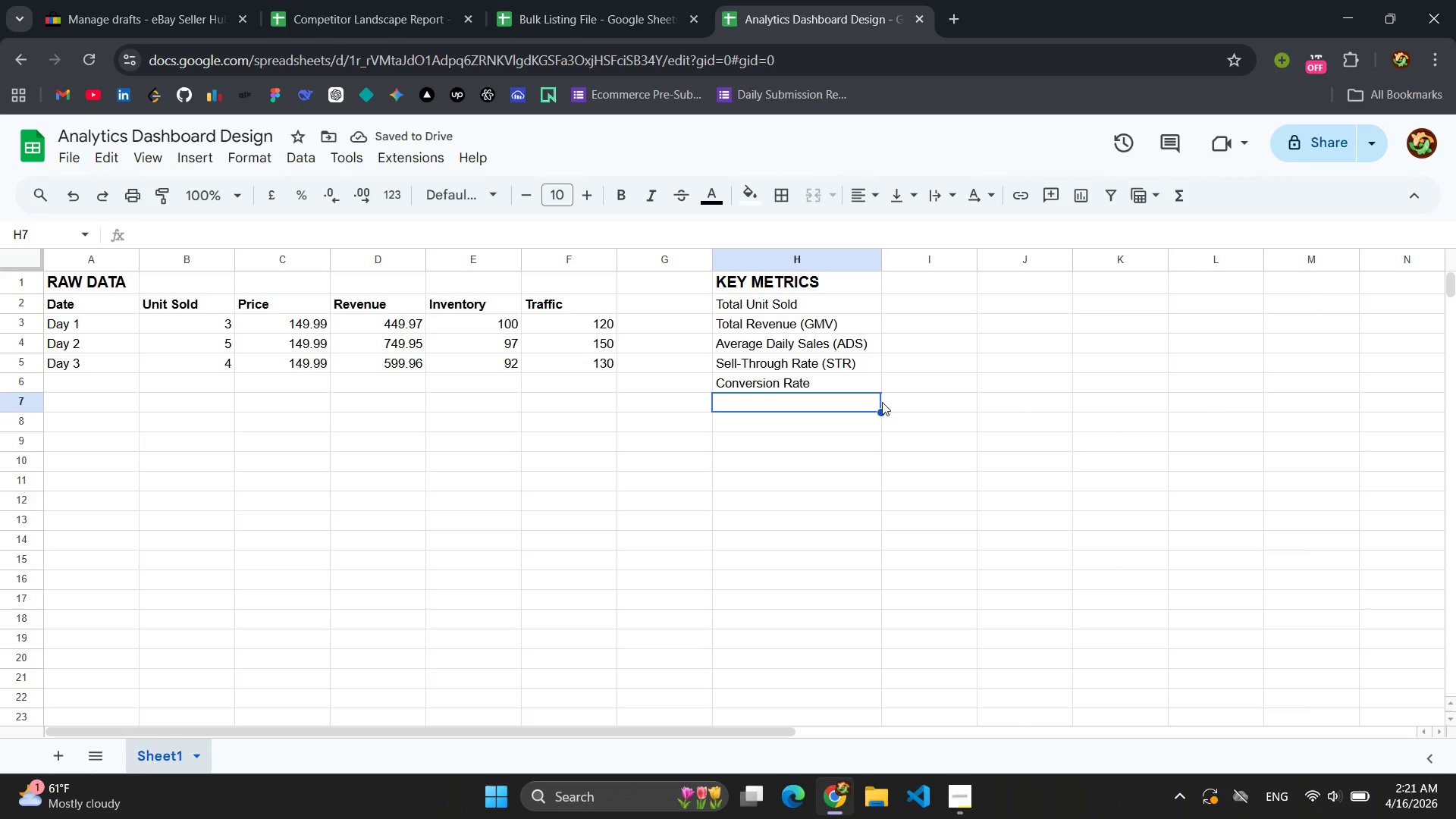 
wait(9.92)
 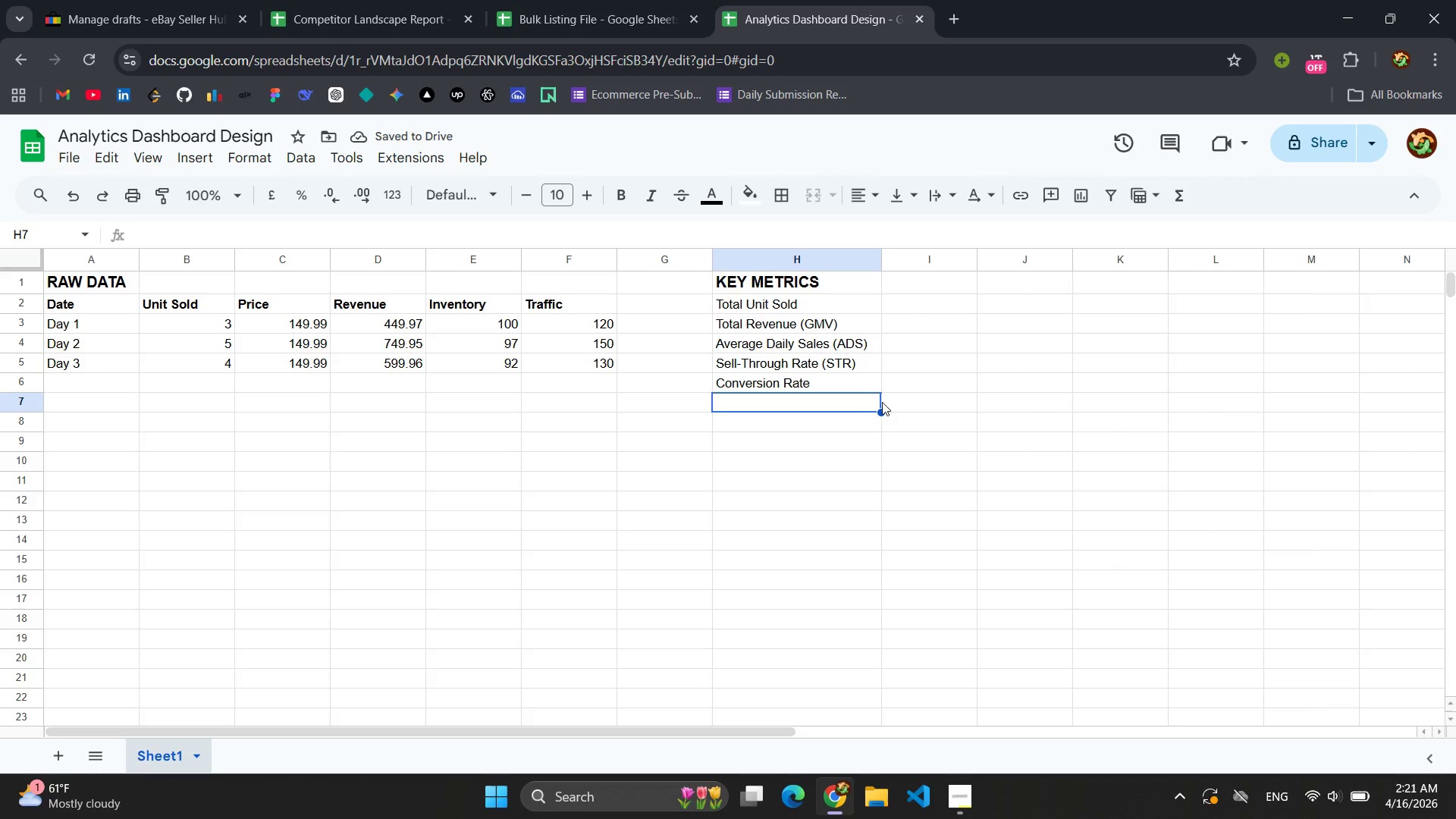 
left_click([923, 303])
 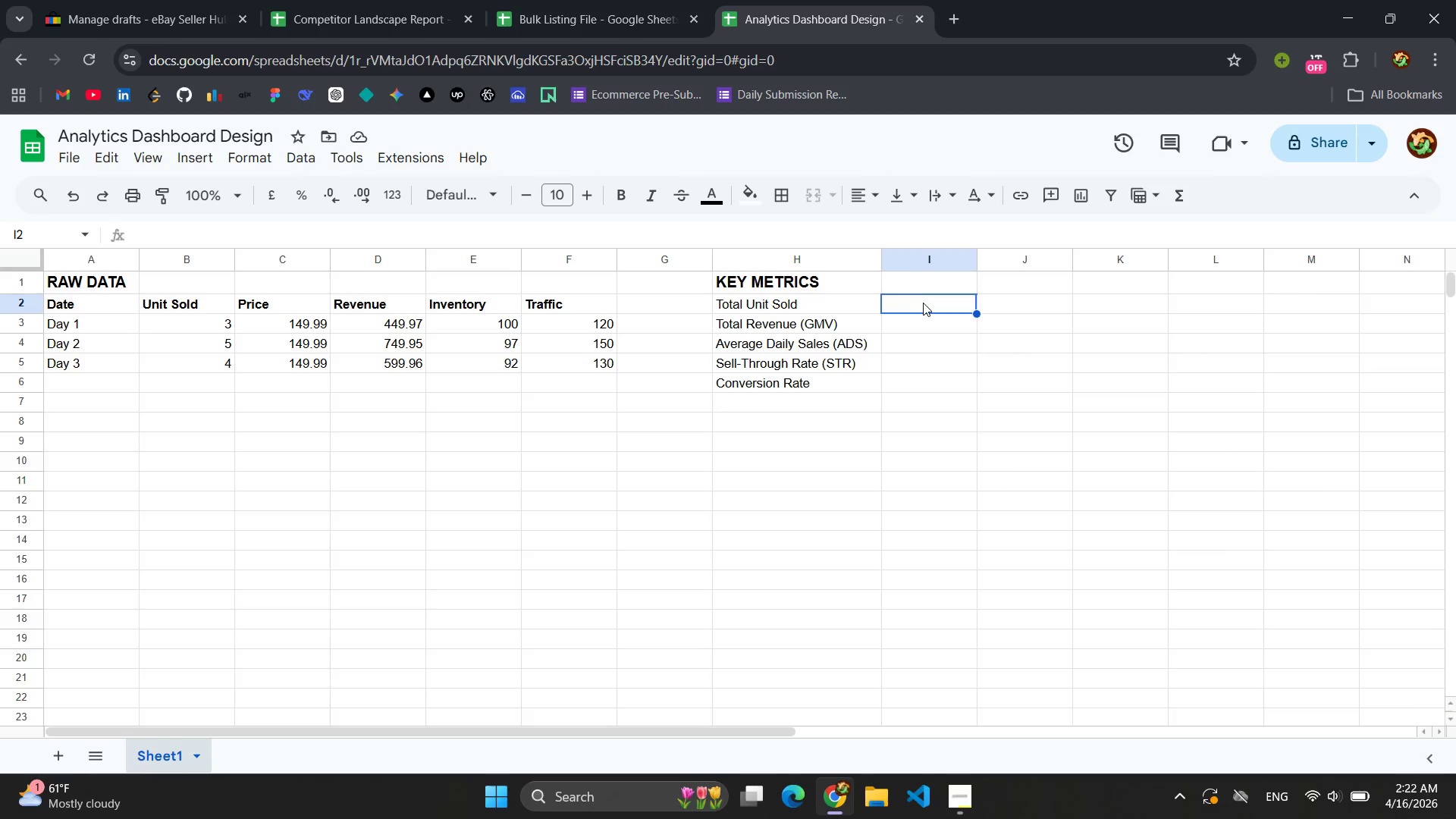 
wait(9.89)
 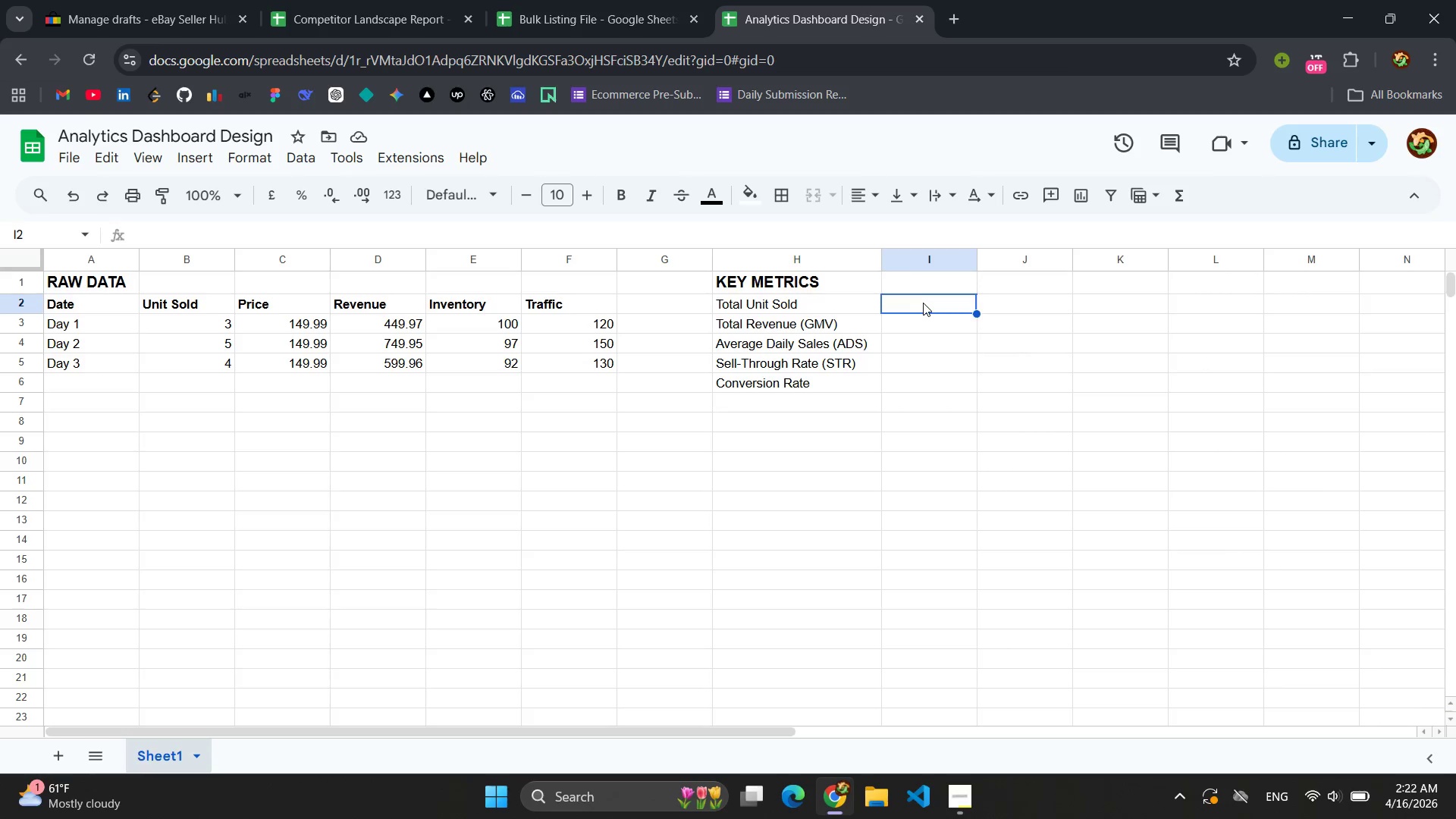 
type(=sum()
 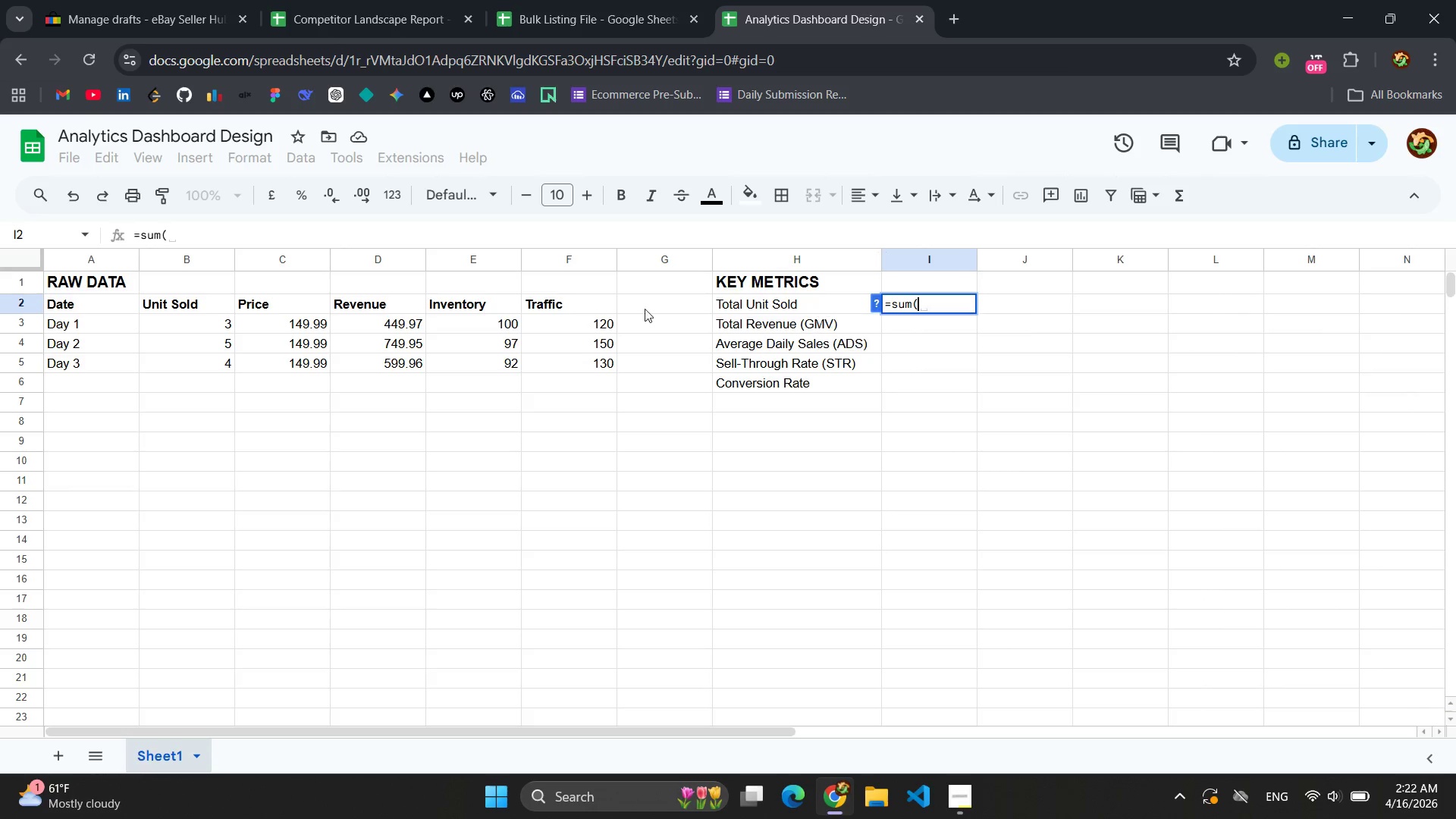 
wait(8.61)
 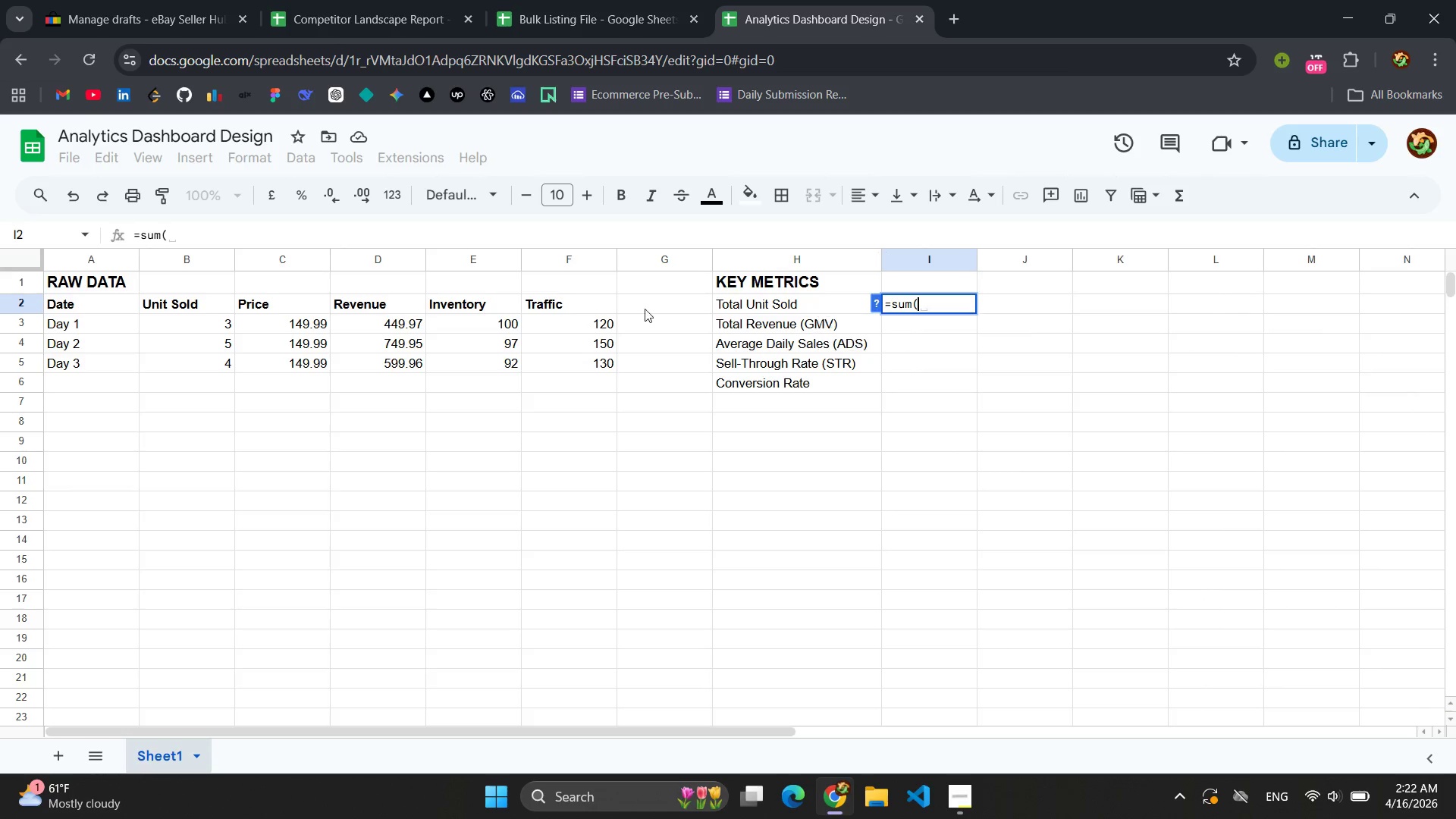 
left_click([221, 328])
 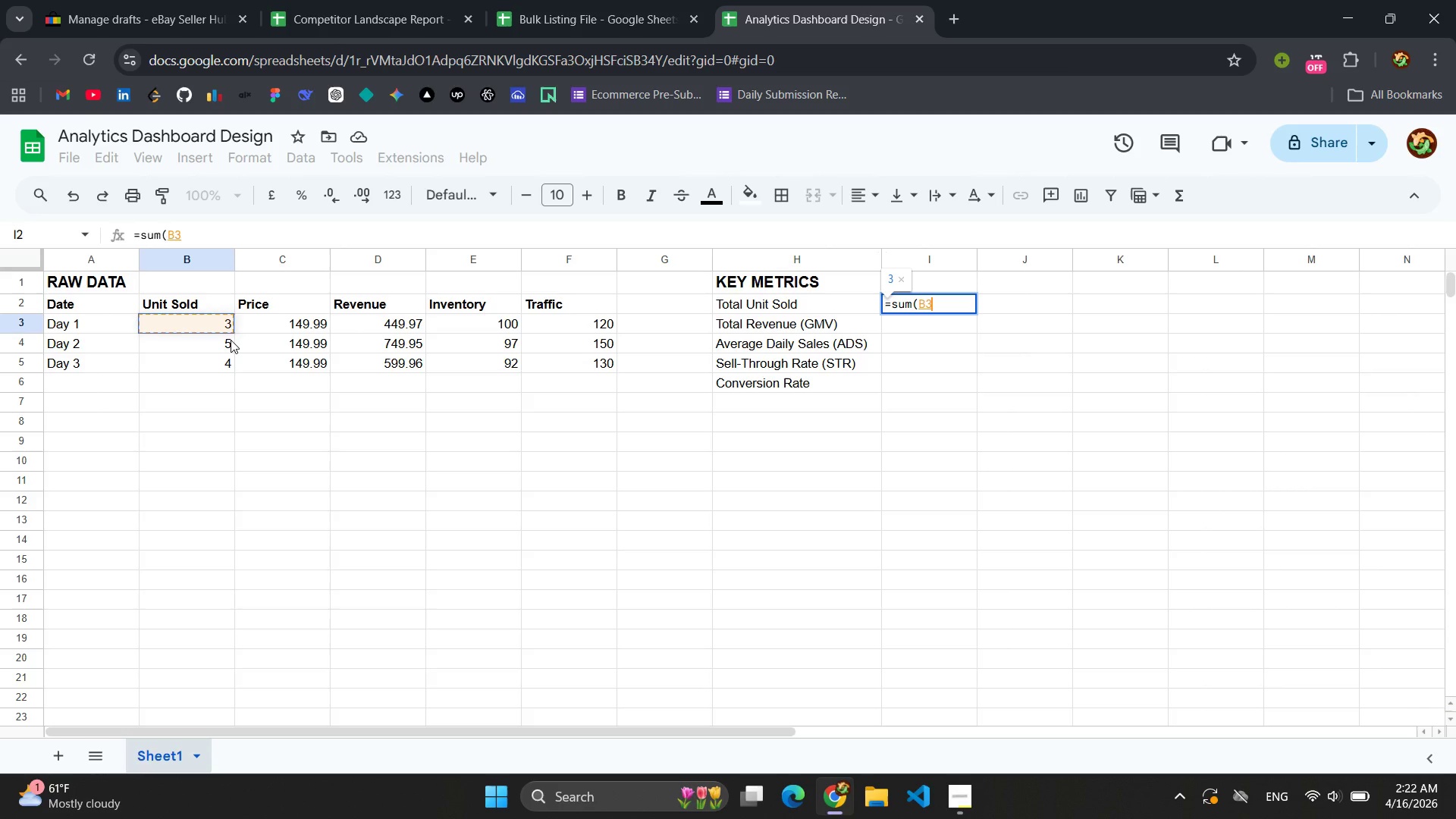 
wait(5.94)
 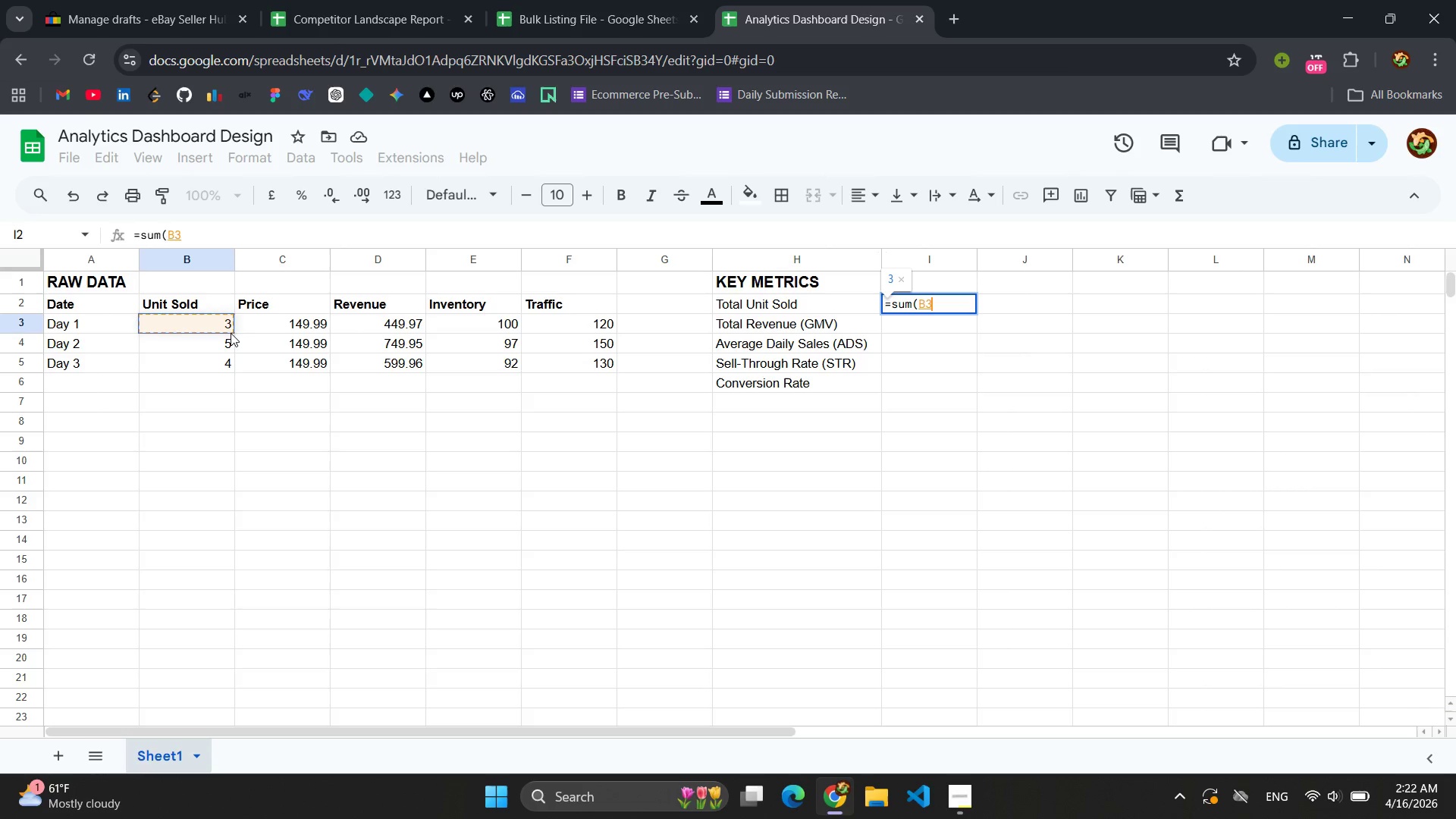 
key(Shift+Semicolon)
 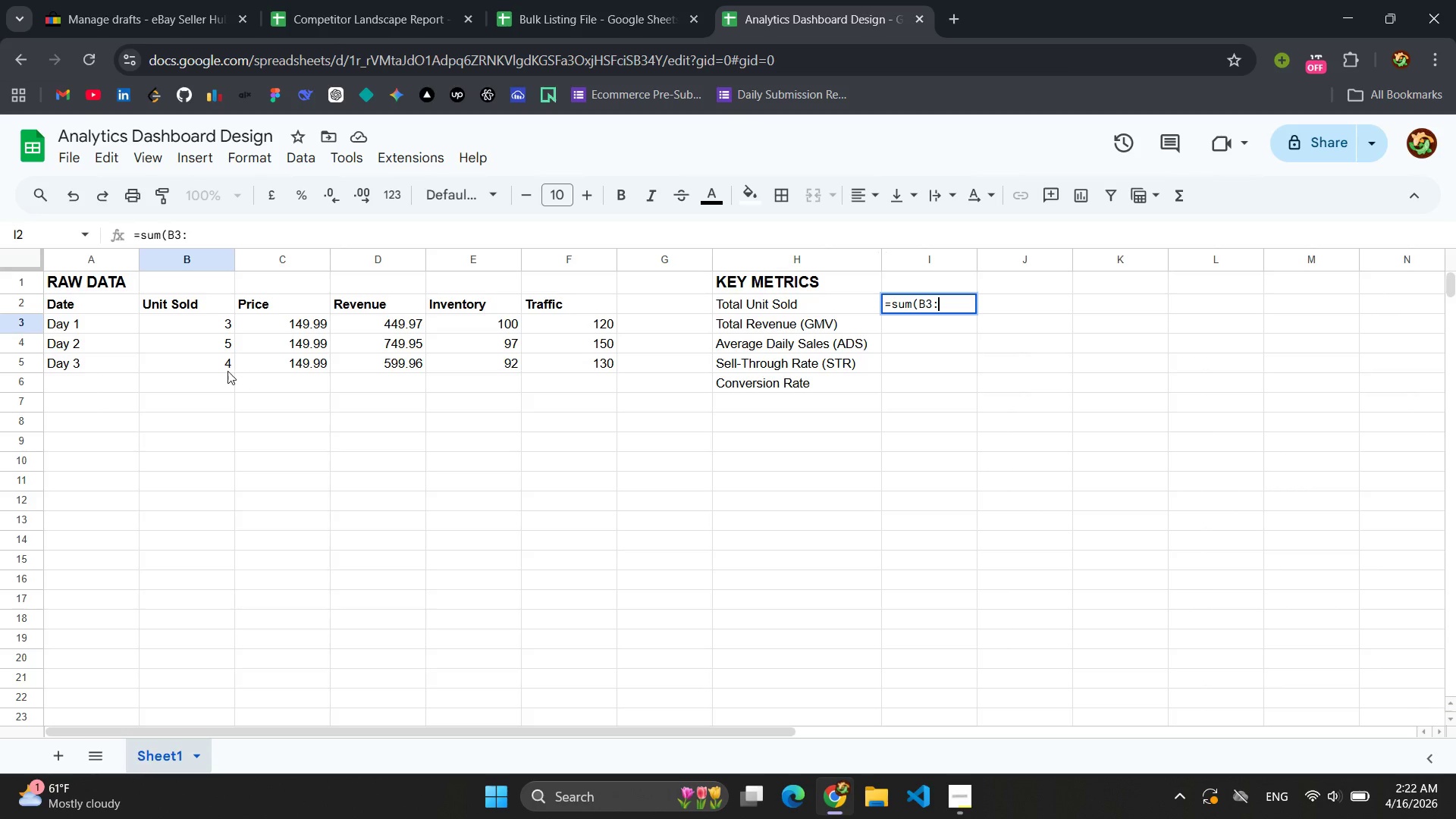 
left_click([227, 366])
 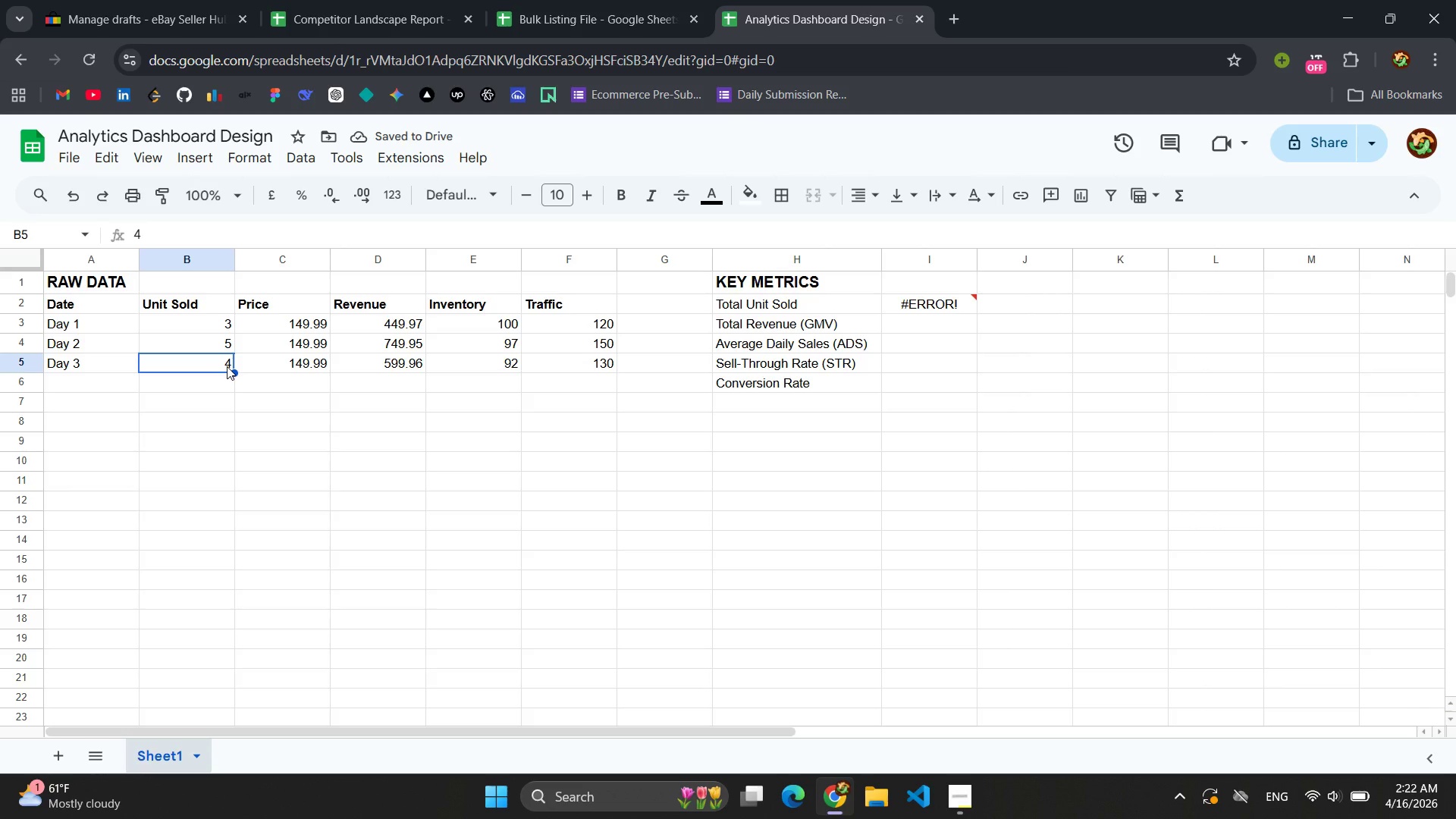 
left_click([949, 306])
 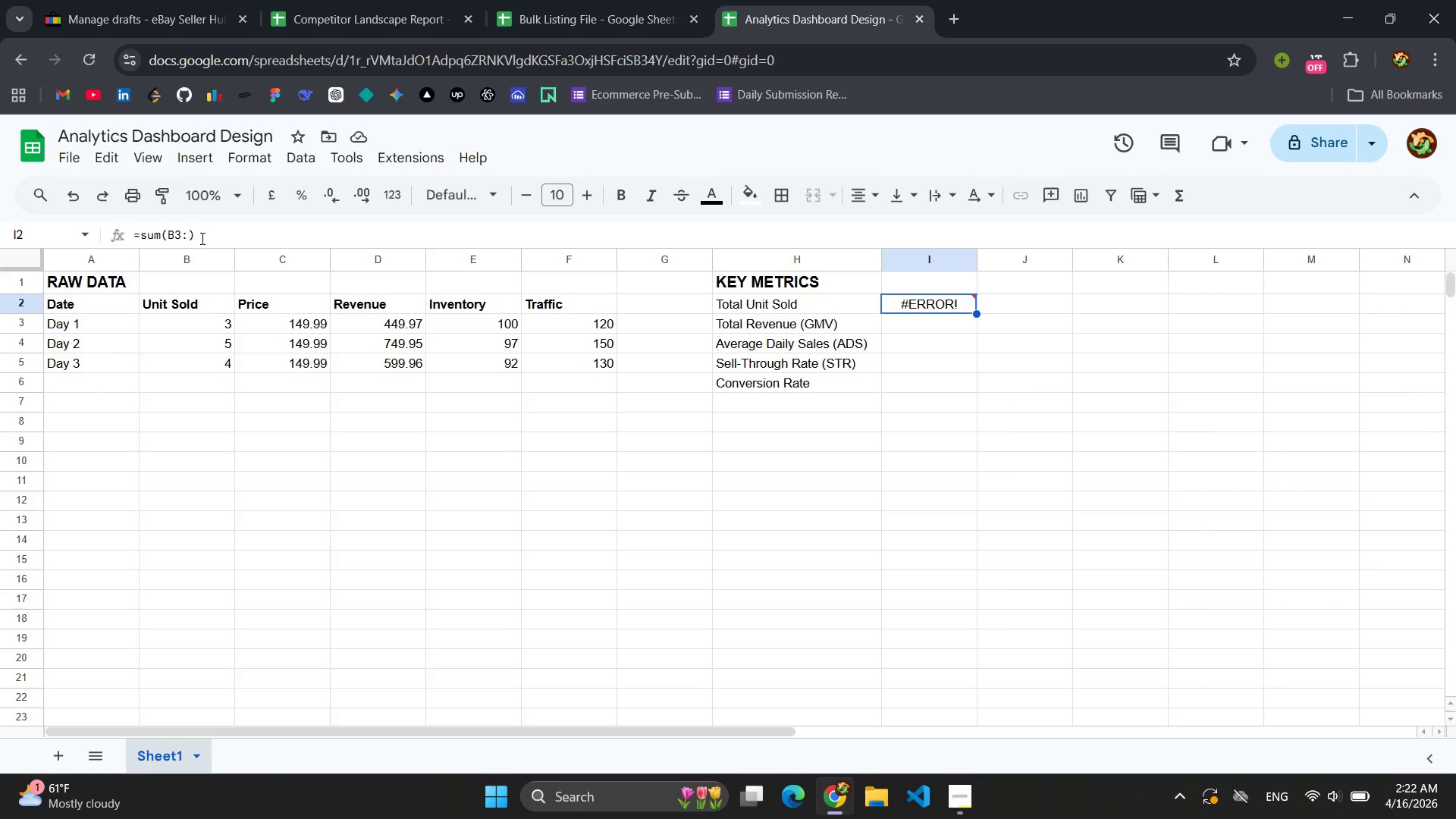 
left_click([189, 236])
 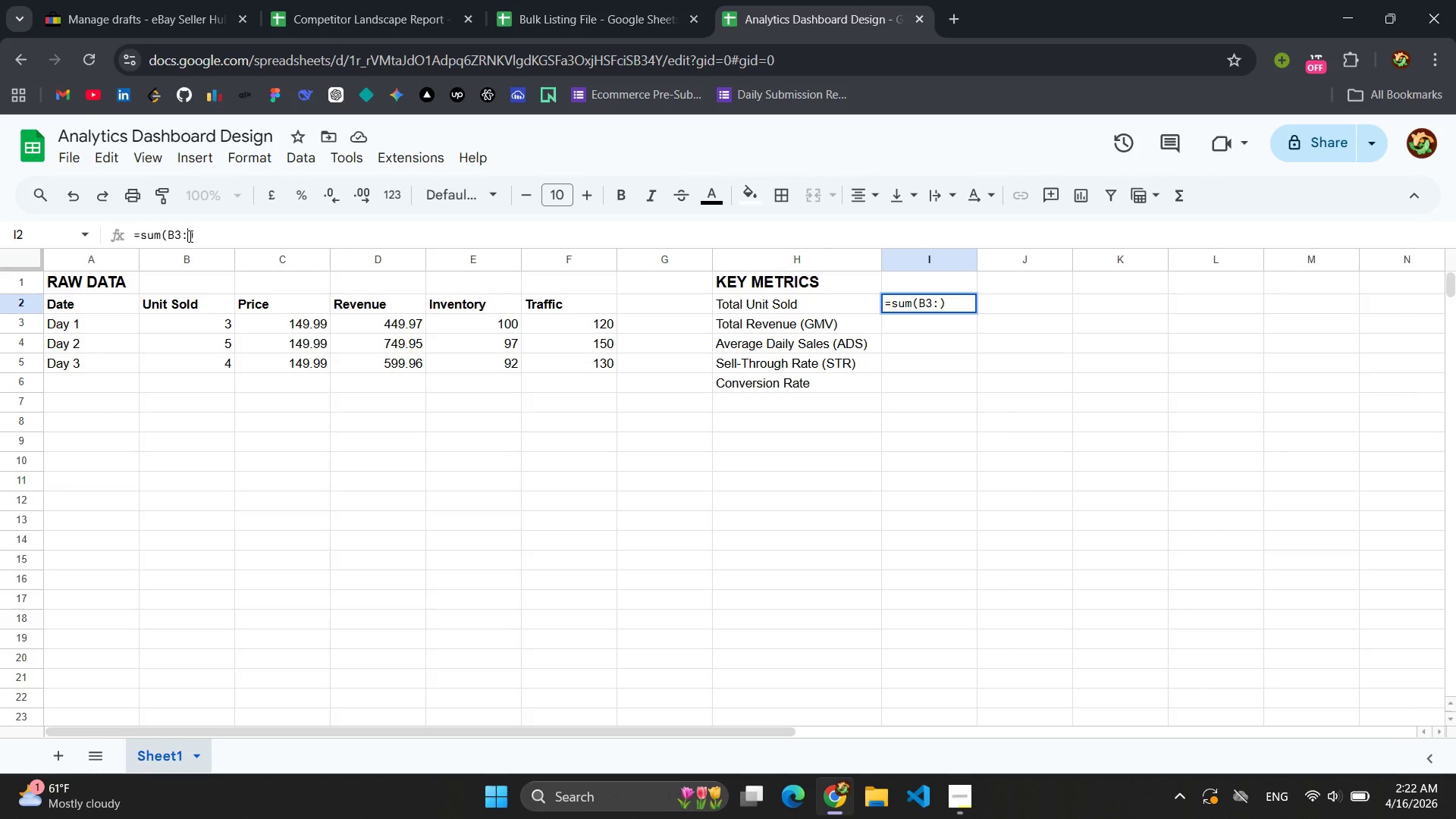 
type(b5)
 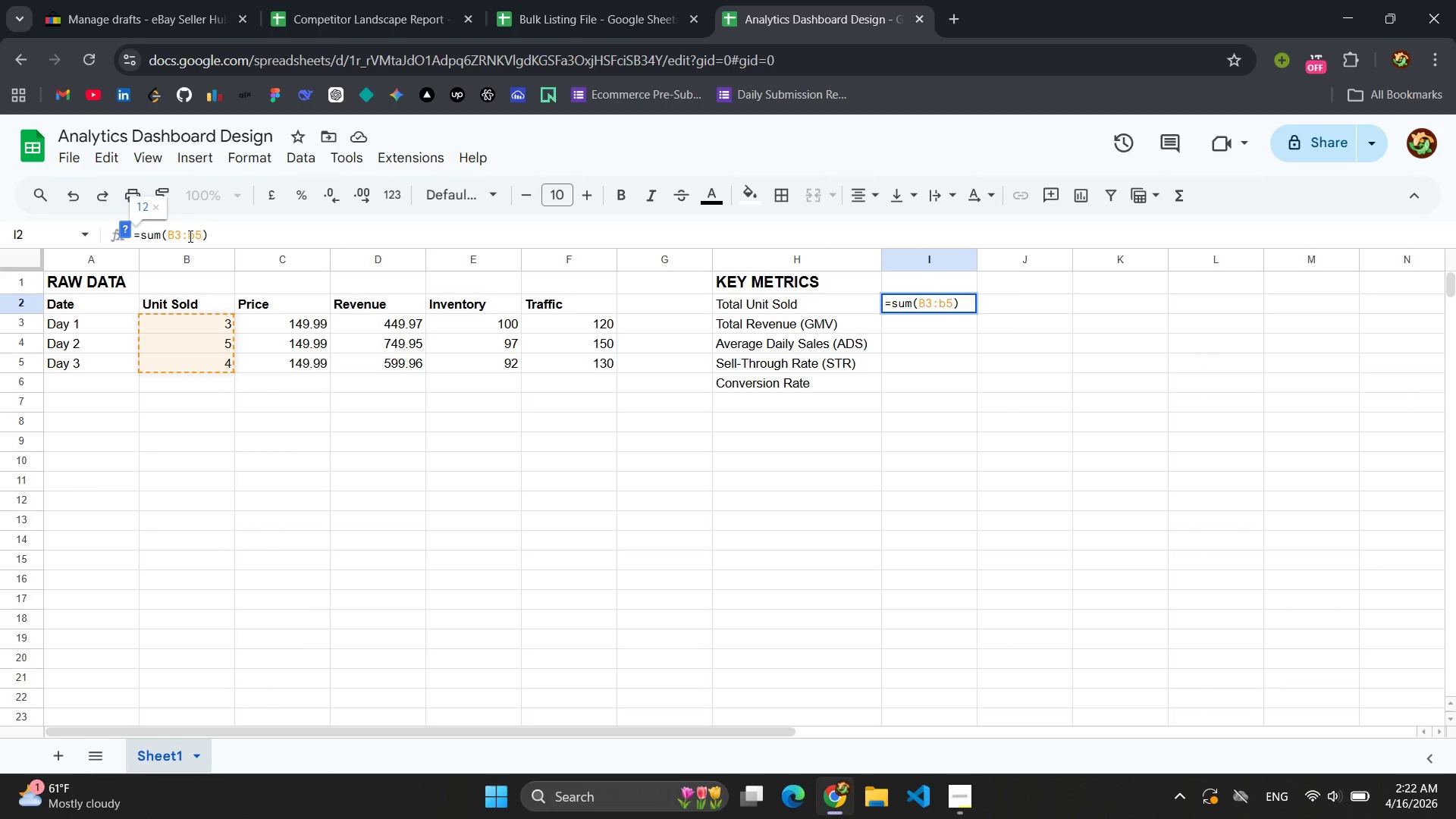 
key(Enter)
 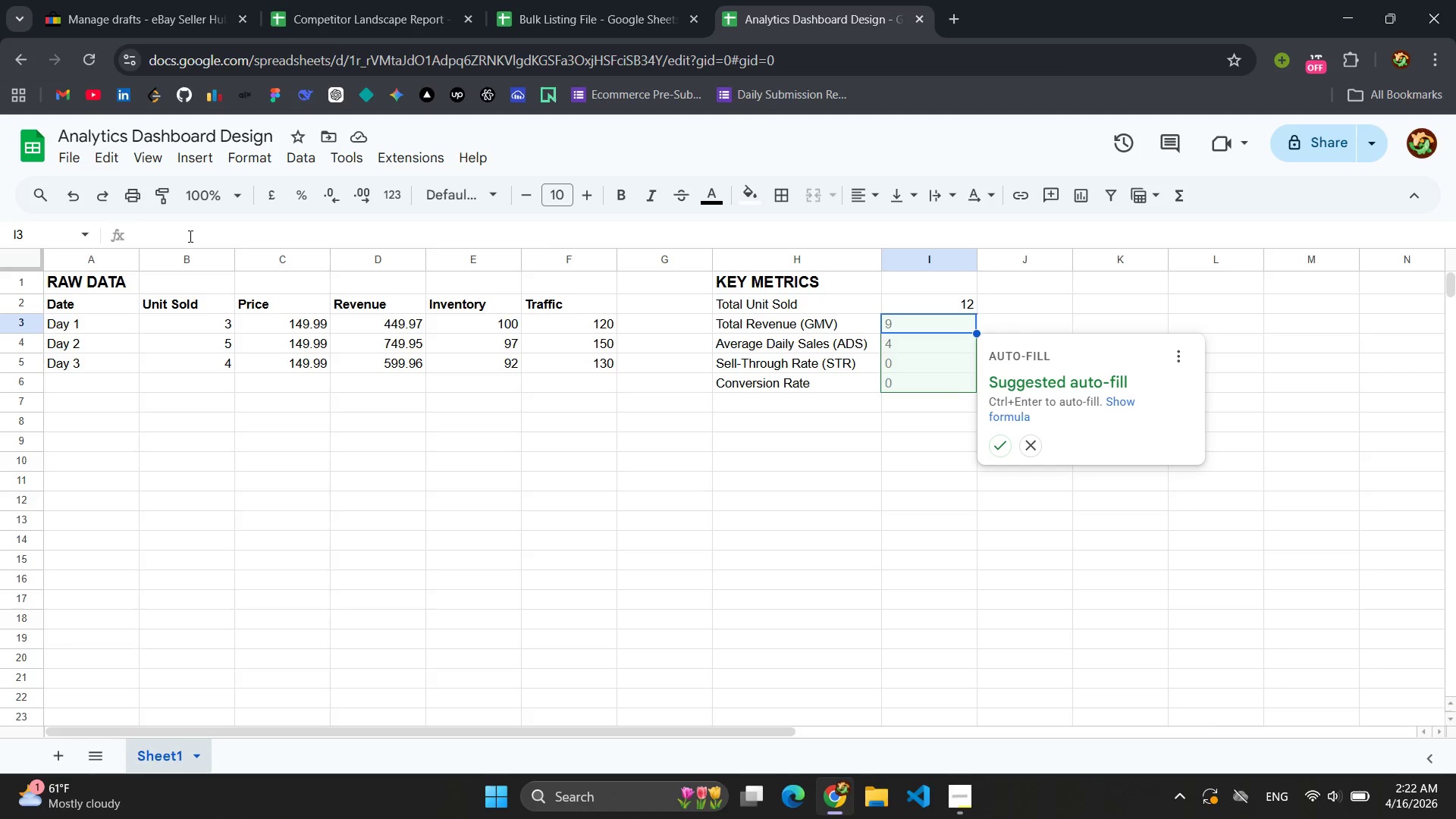 
wait(7.33)
 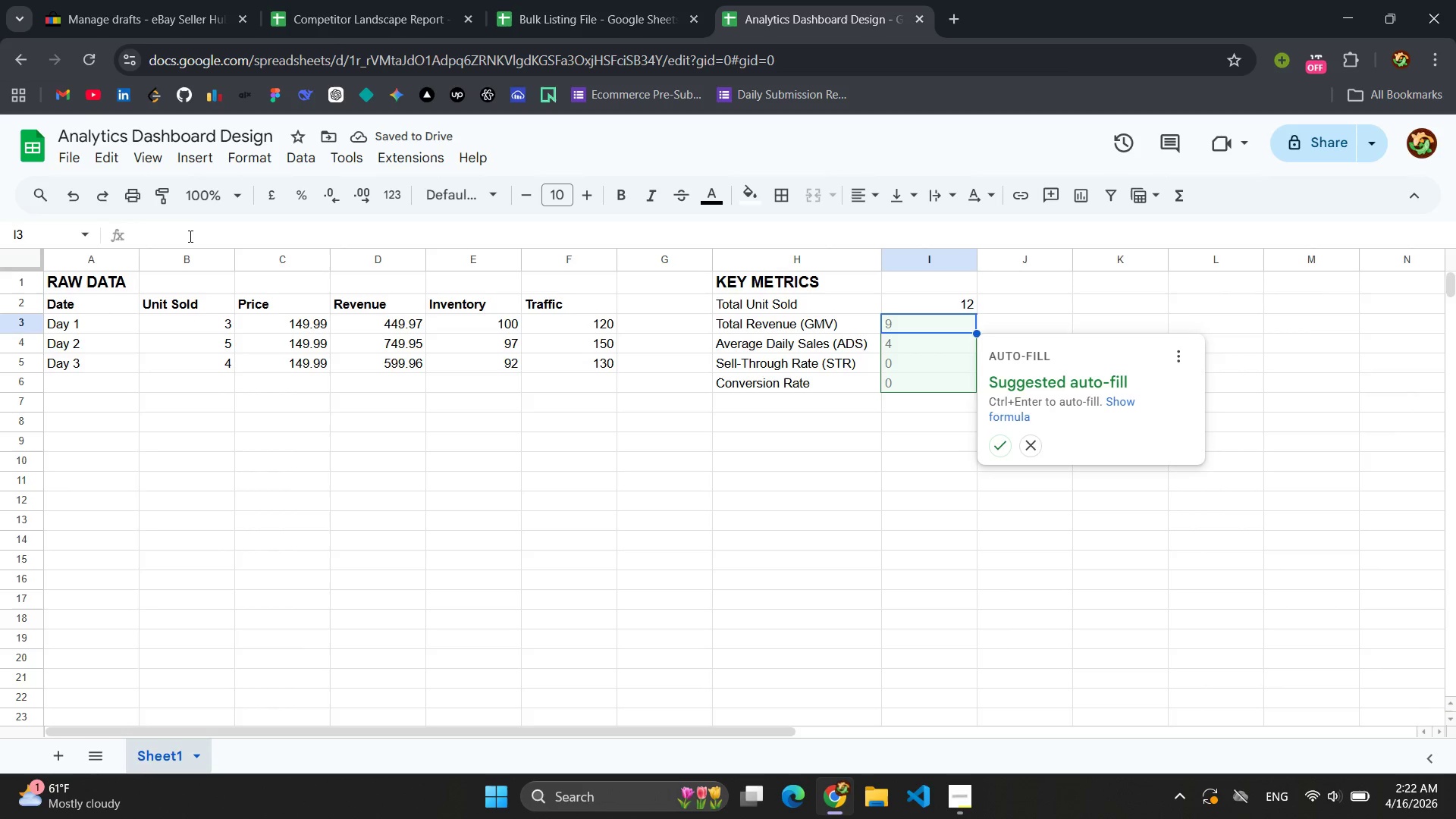 
left_click([557, 470])
 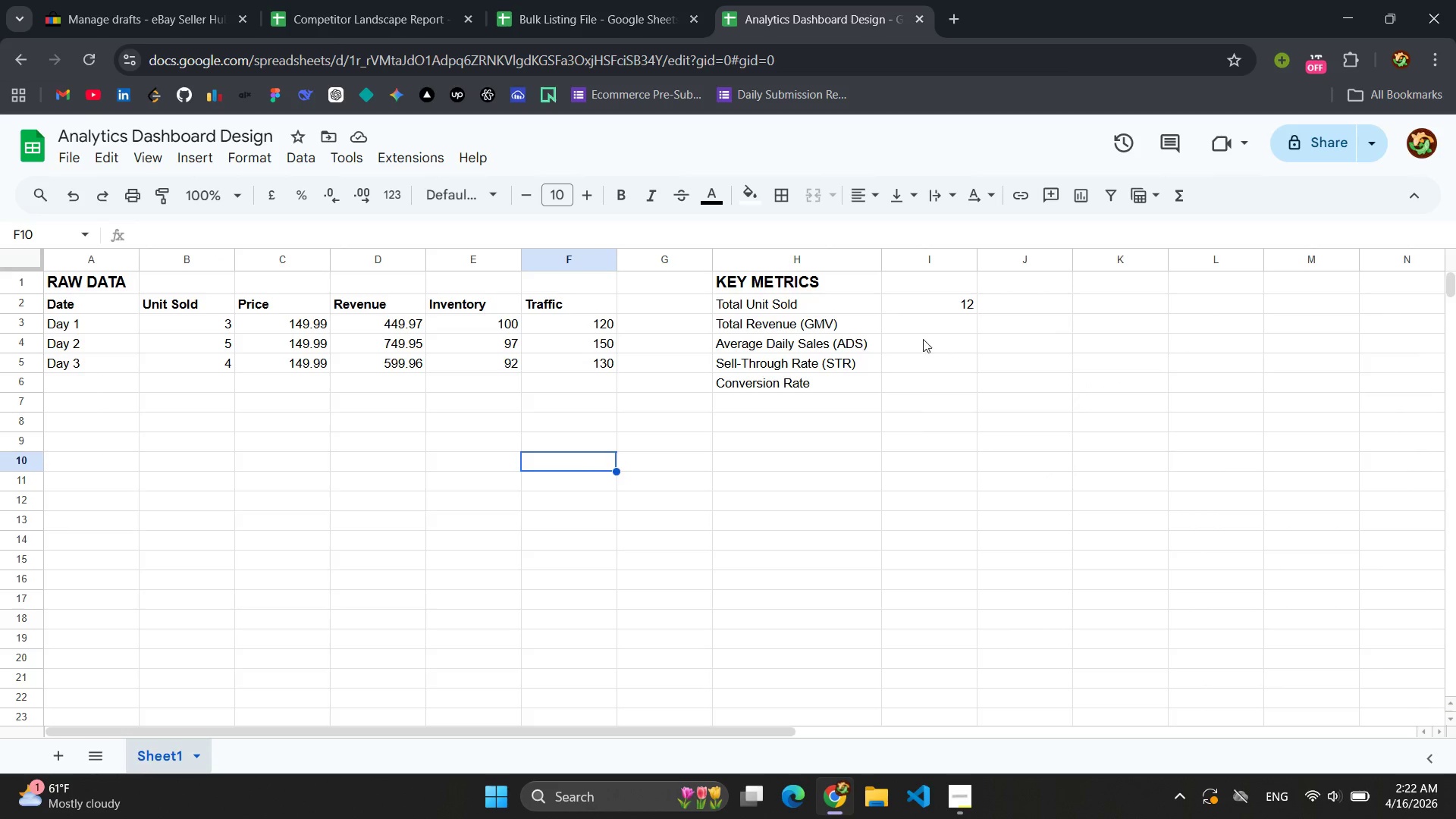 
left_click([944, 325])
 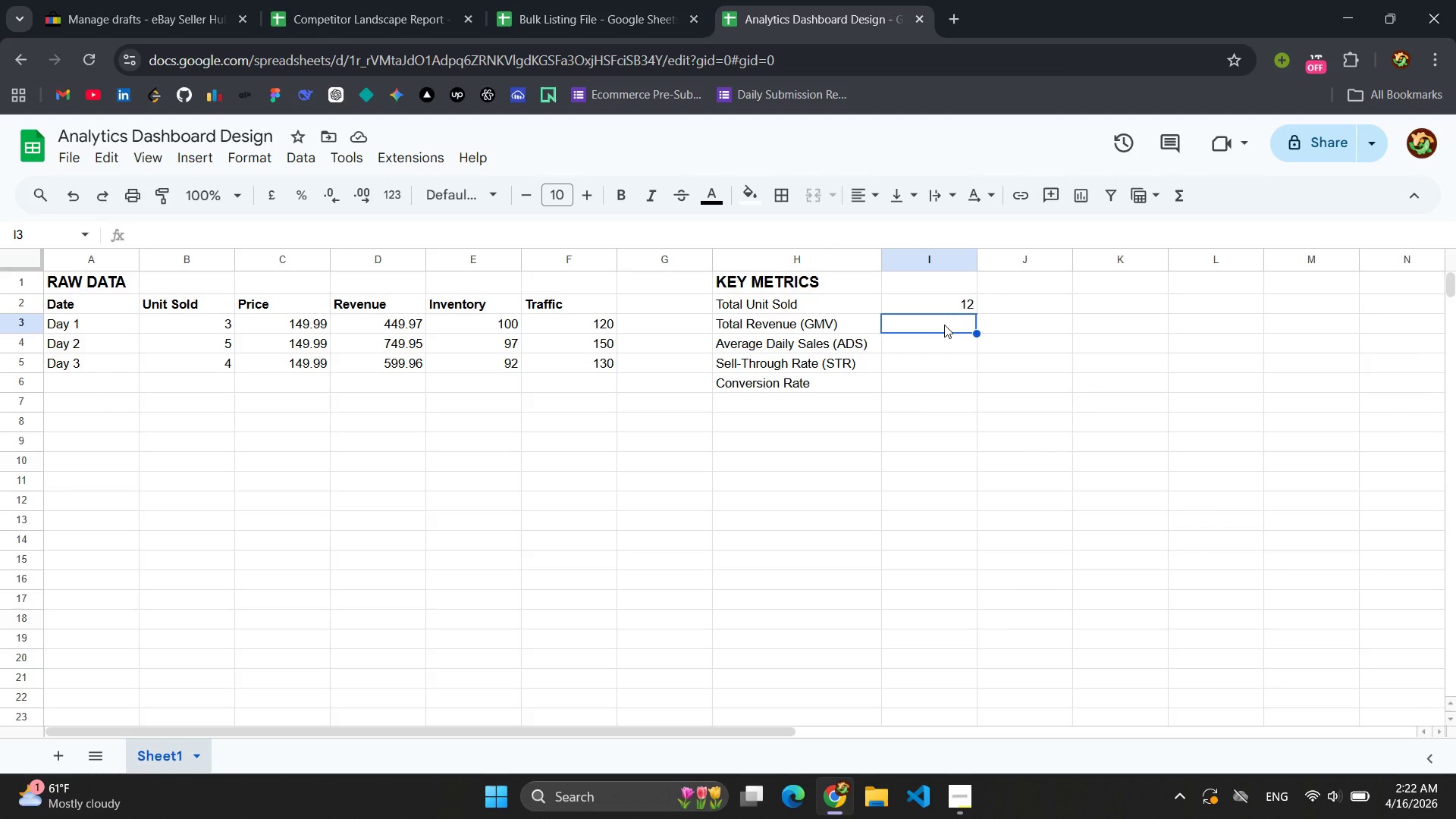 
wait(6.56)
 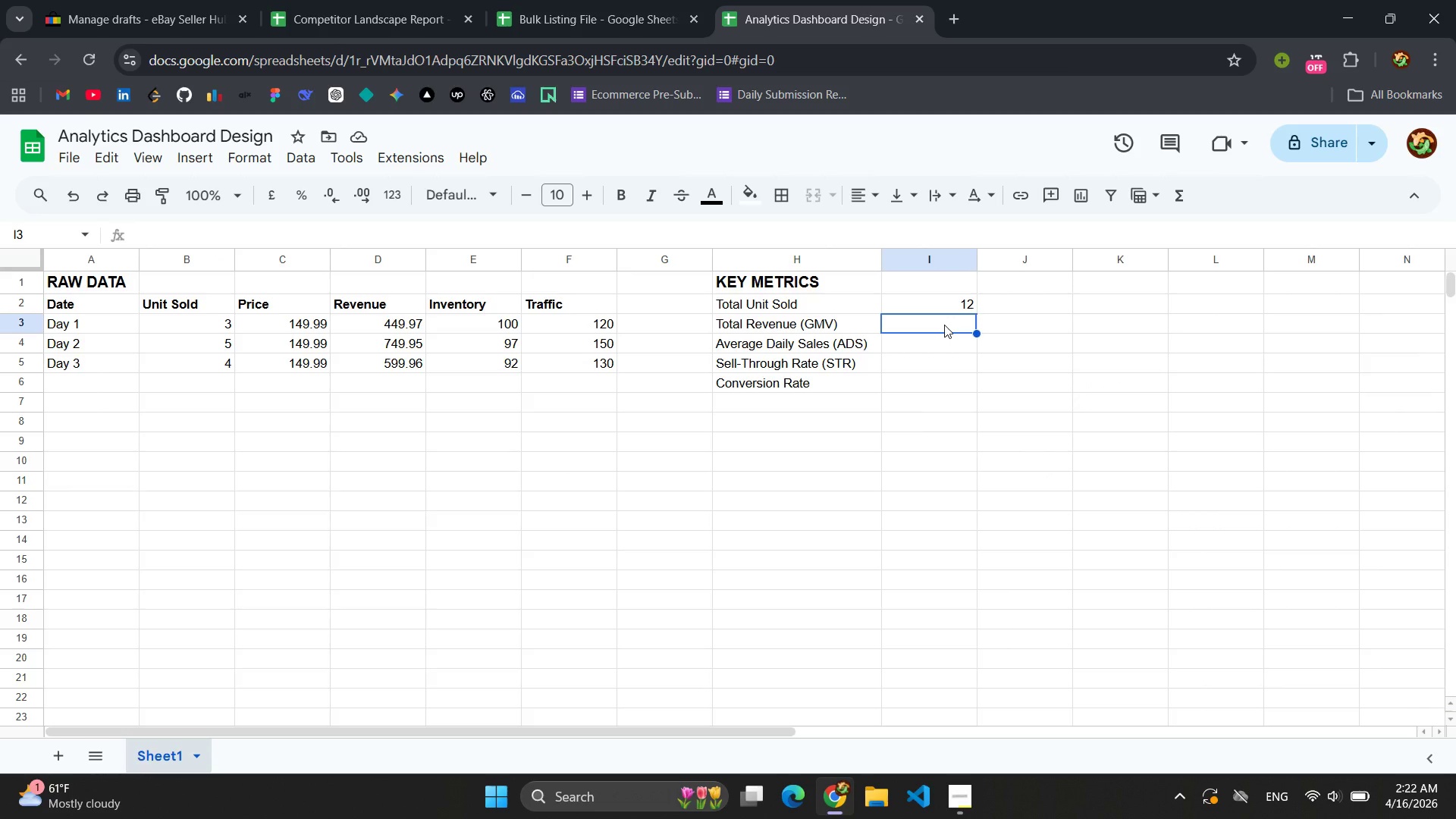 
type(=av)
 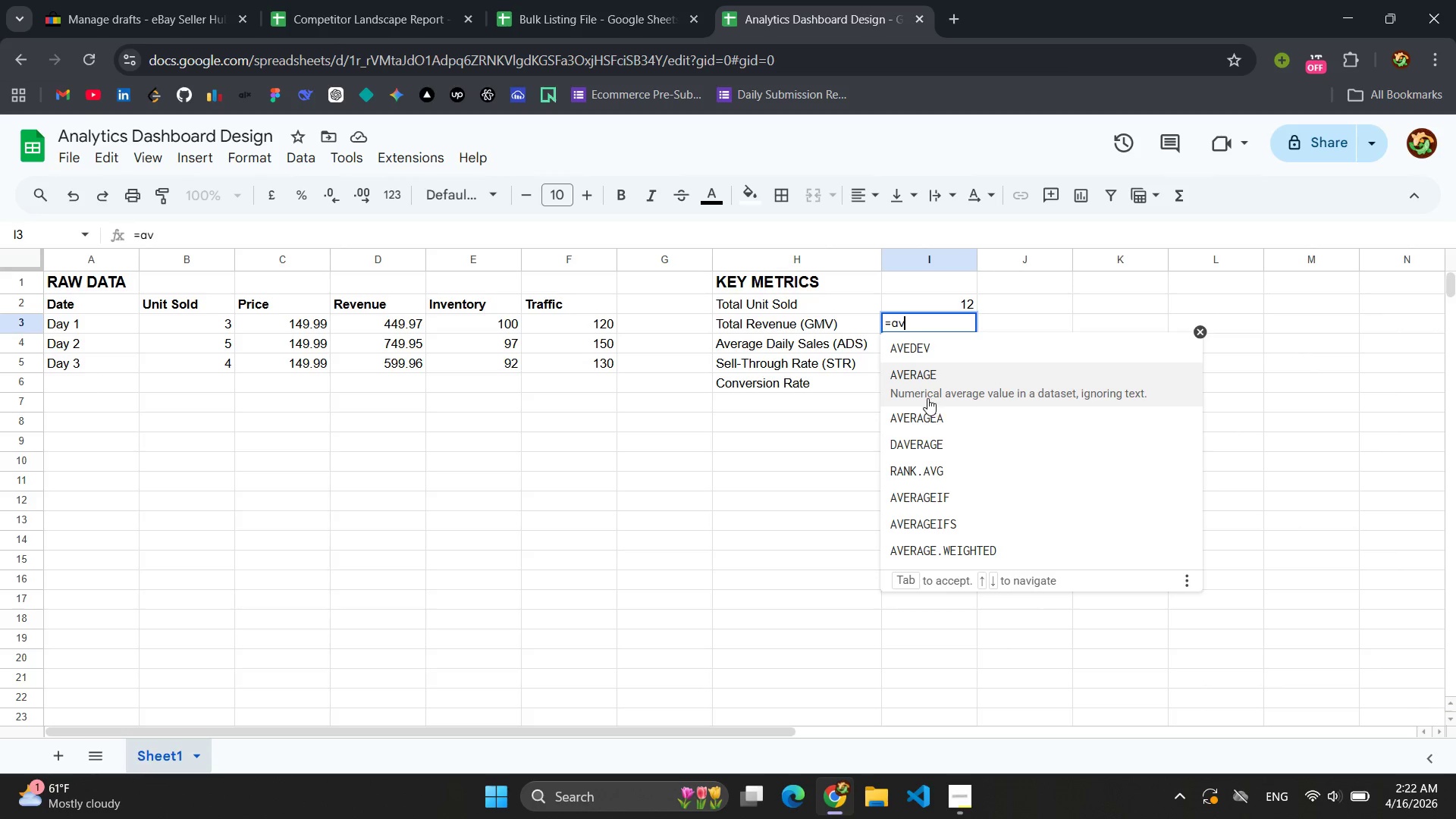 
left_click([927, 398])
 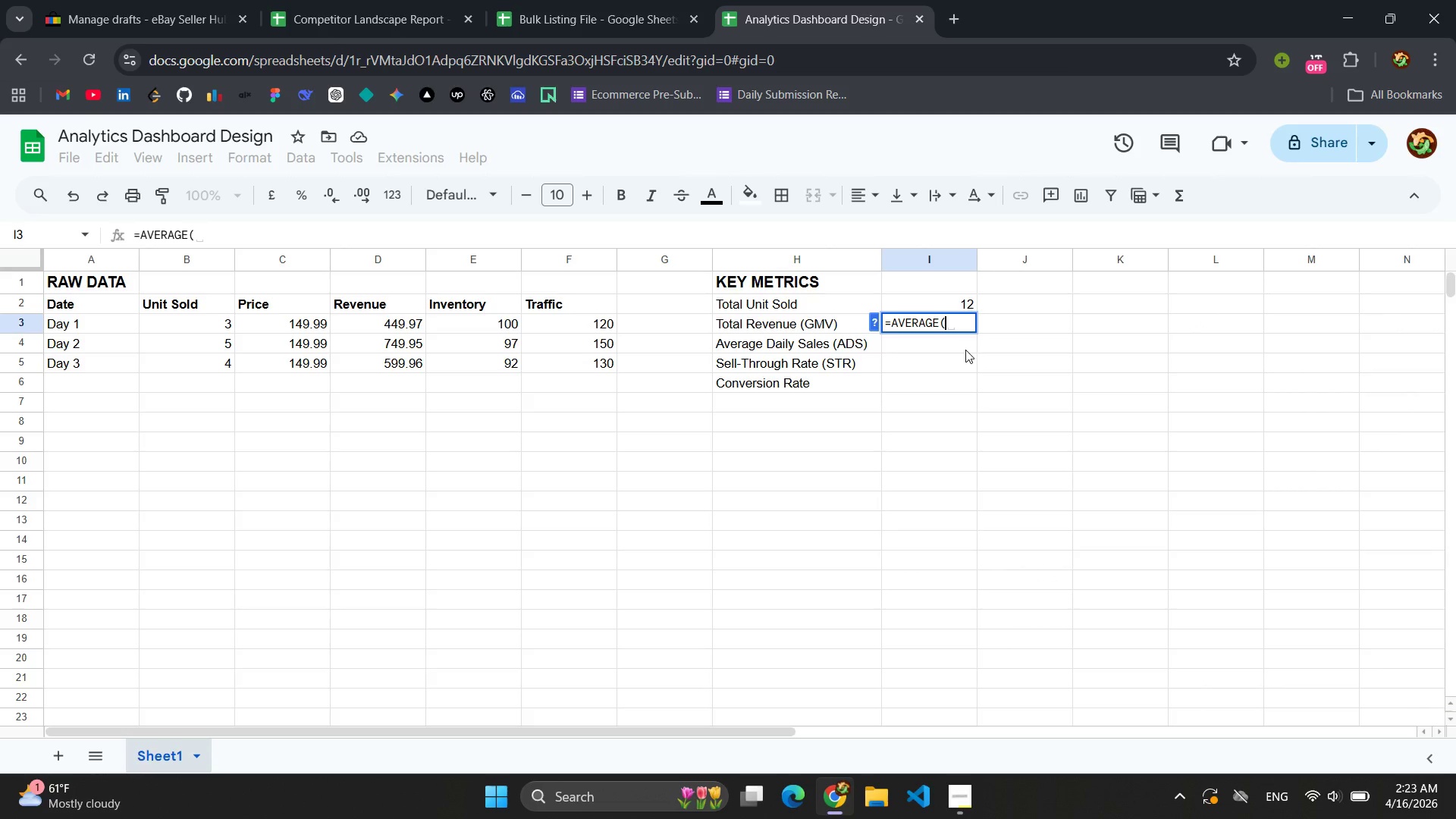 
wait(6.53)
 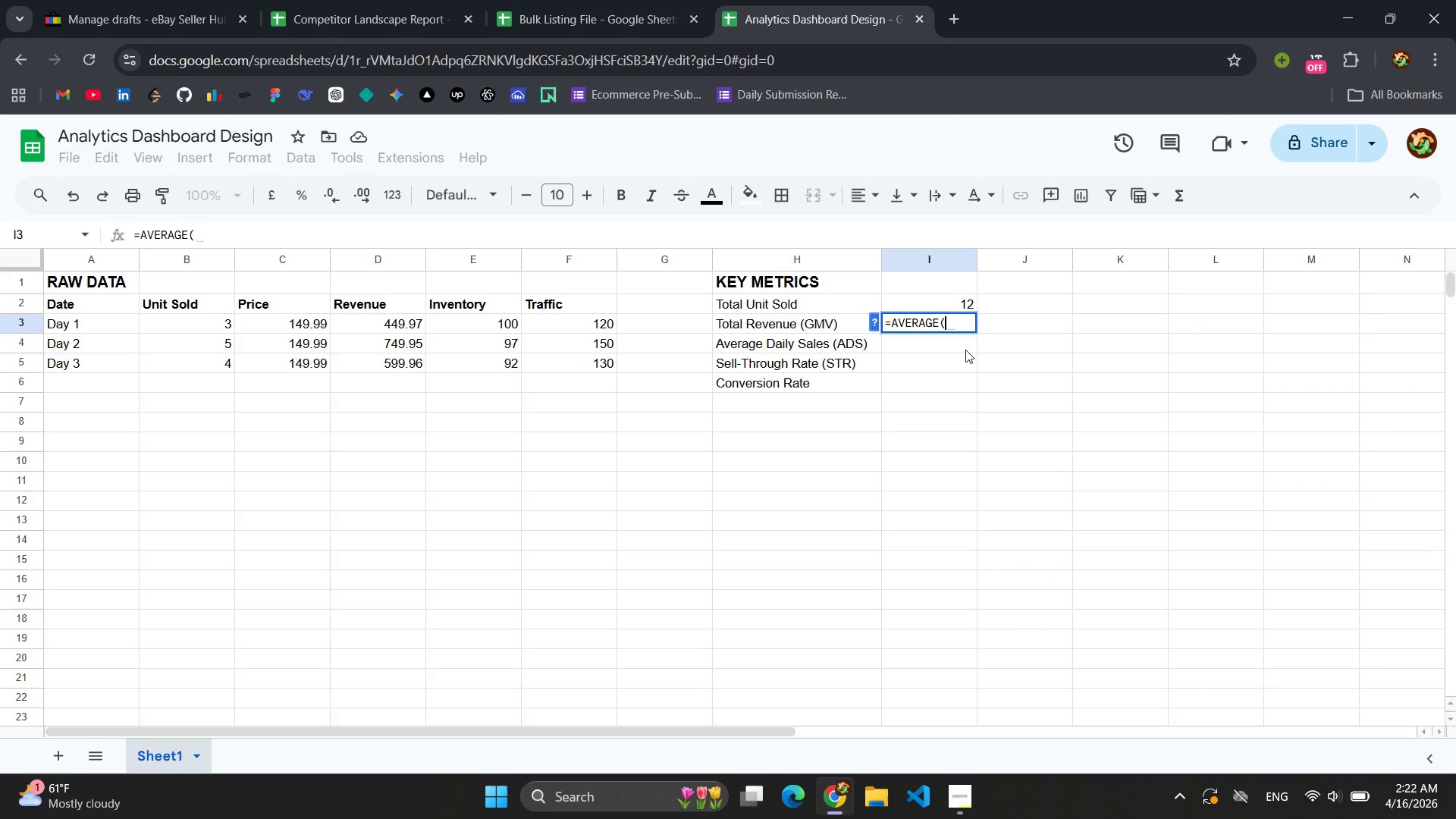 
type(d3)
 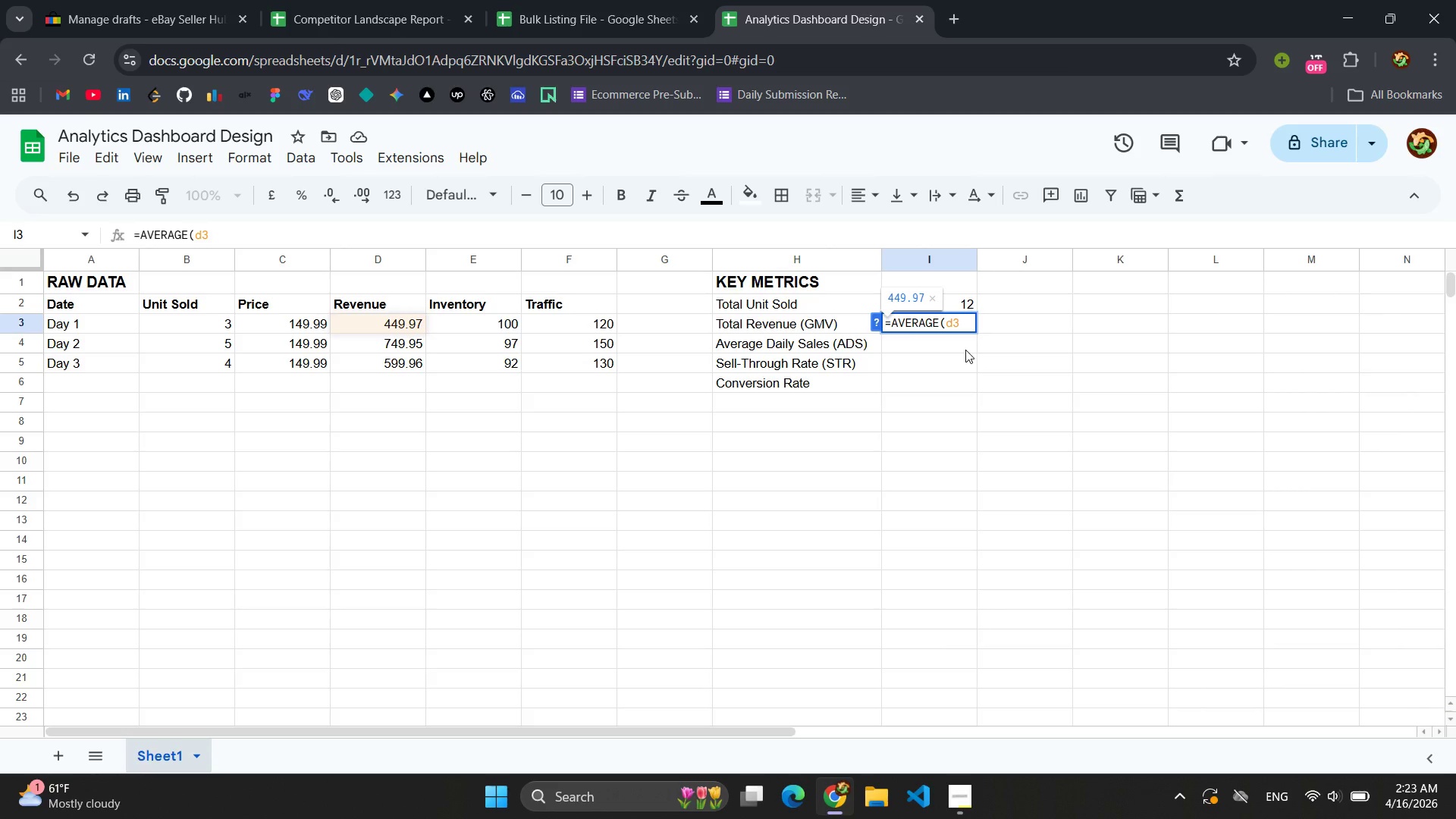 
key(Shift+ShiftLeft)
 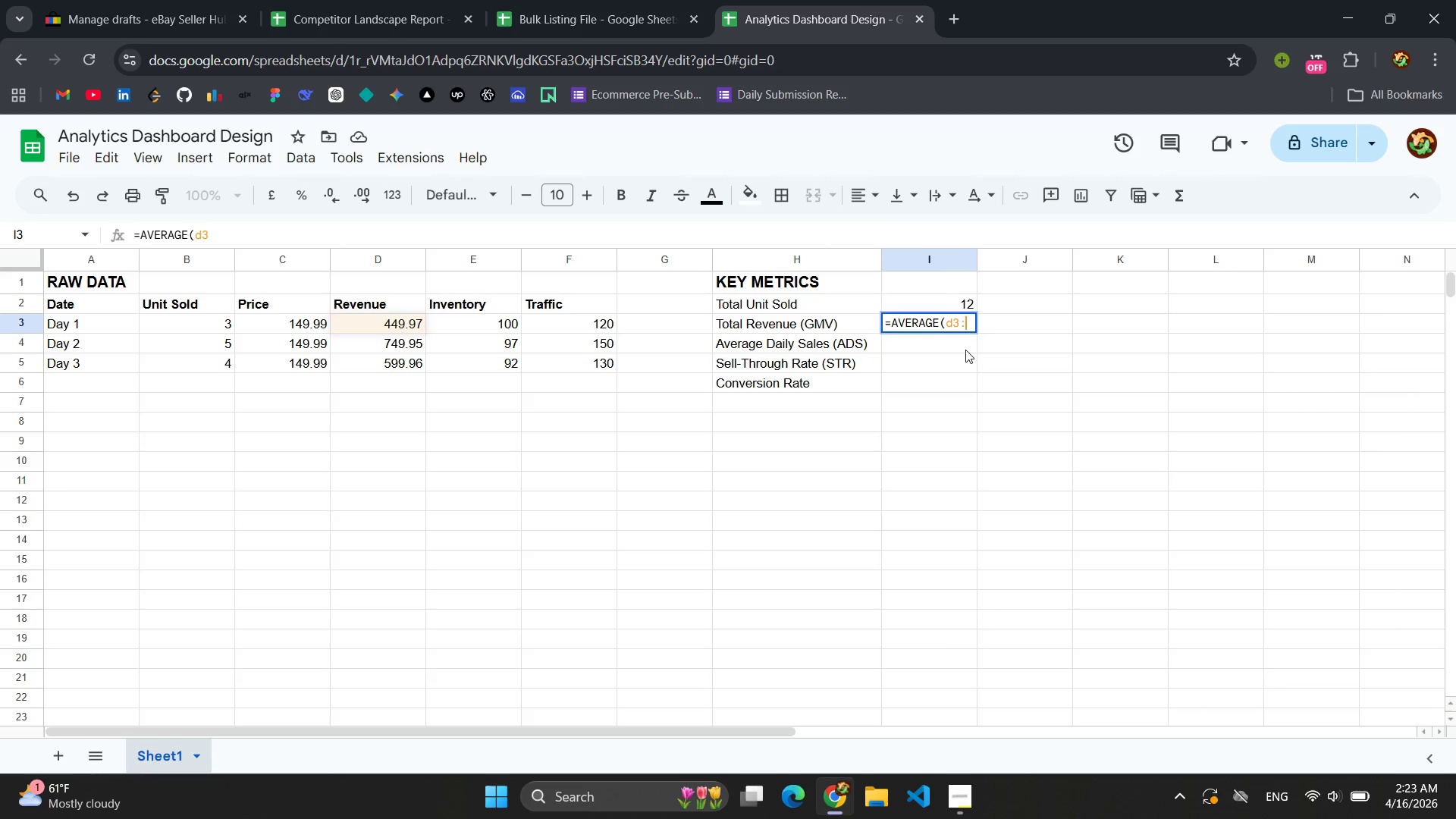 
key(Shift+Semicolon)
 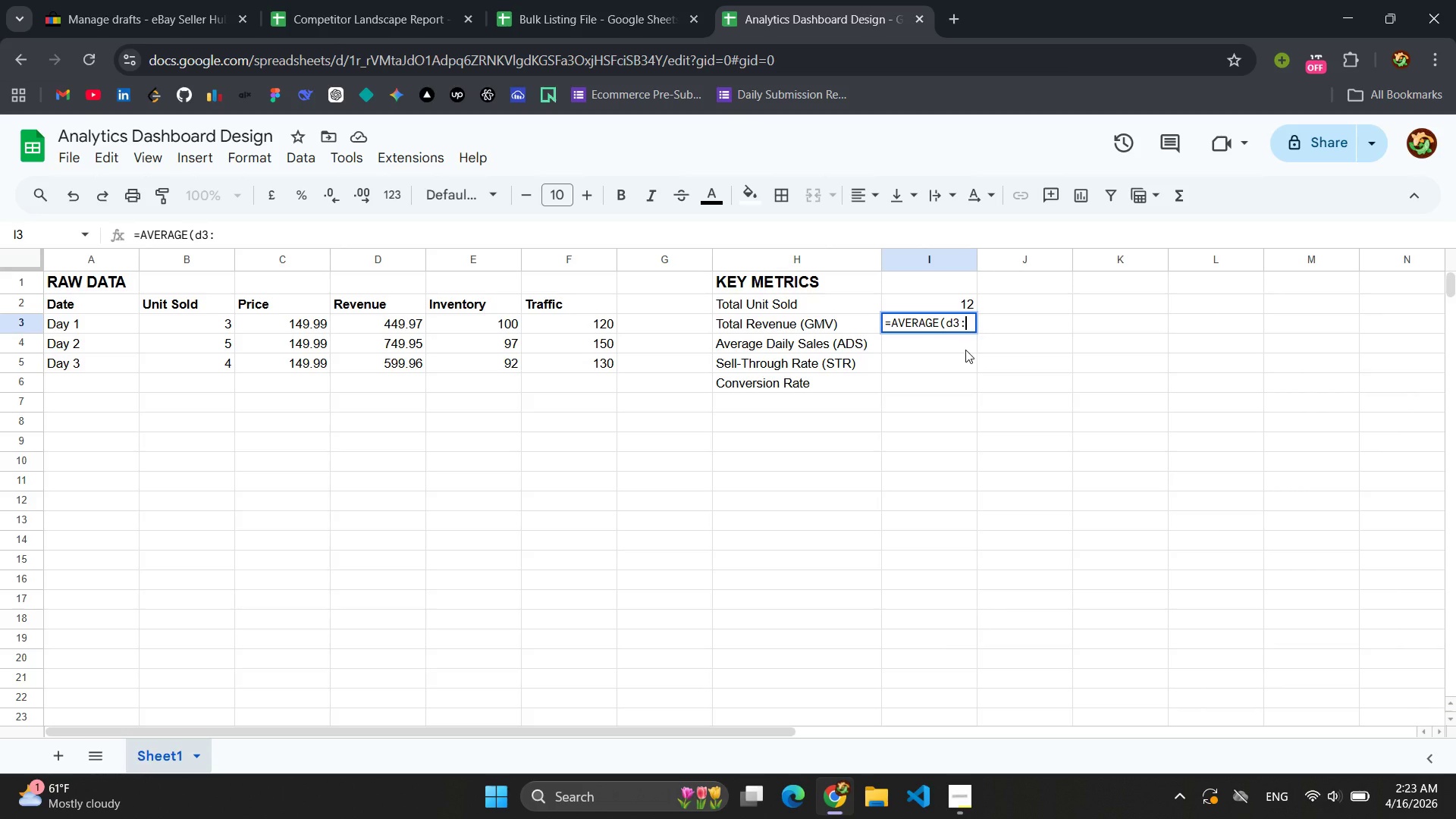 
type(d5))
 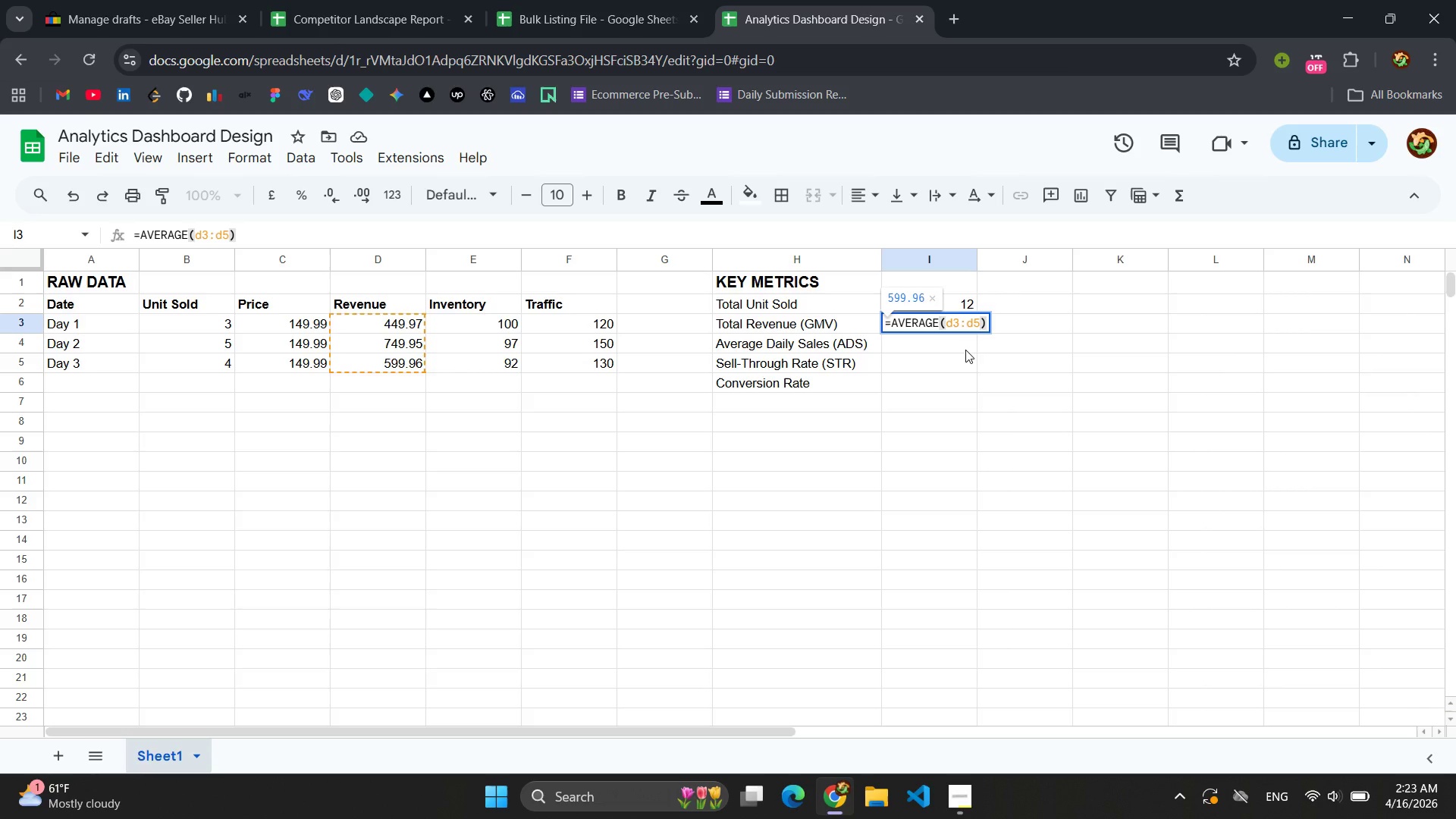 
key(Enter)
 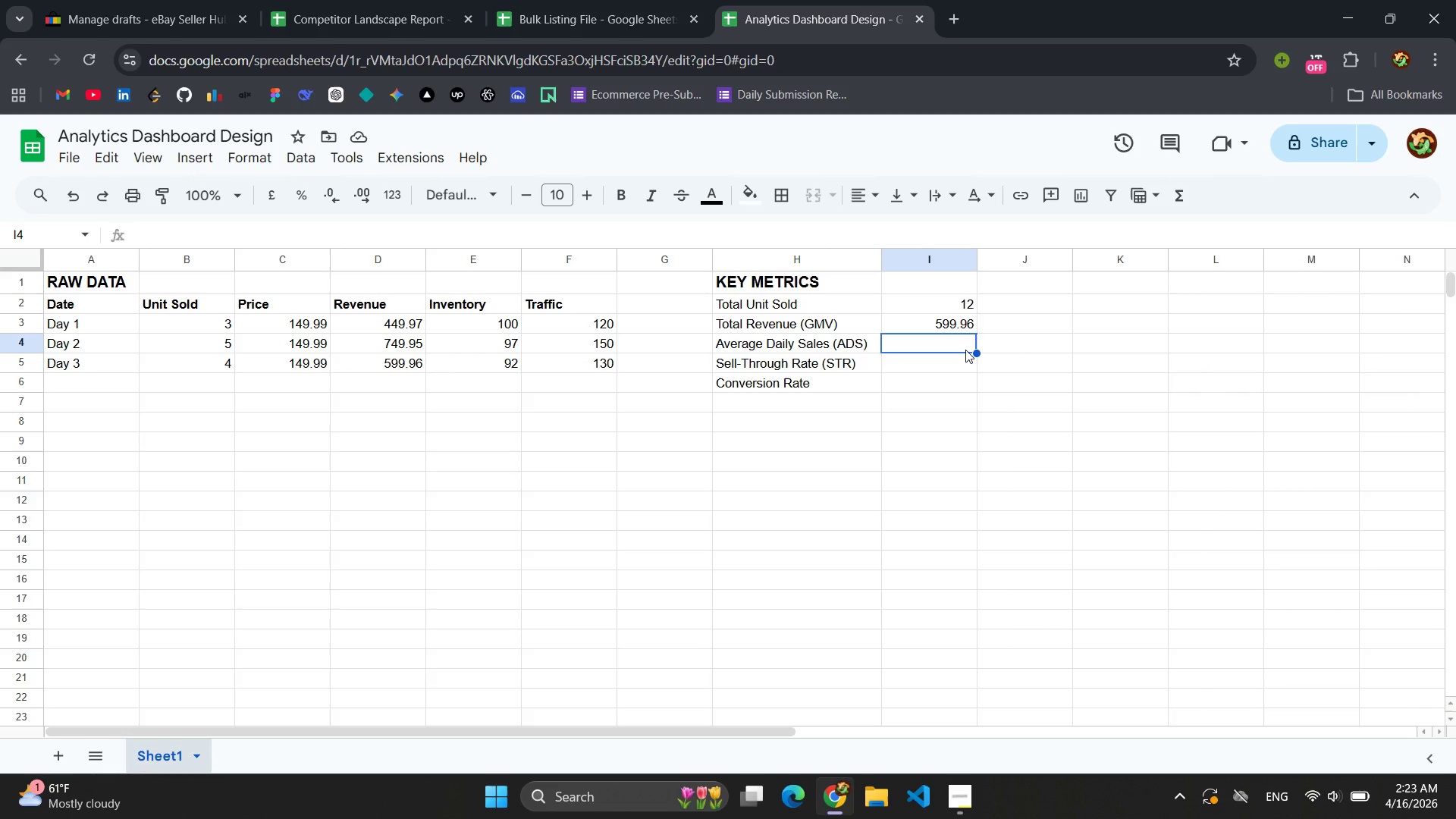 
wait(28.36)
 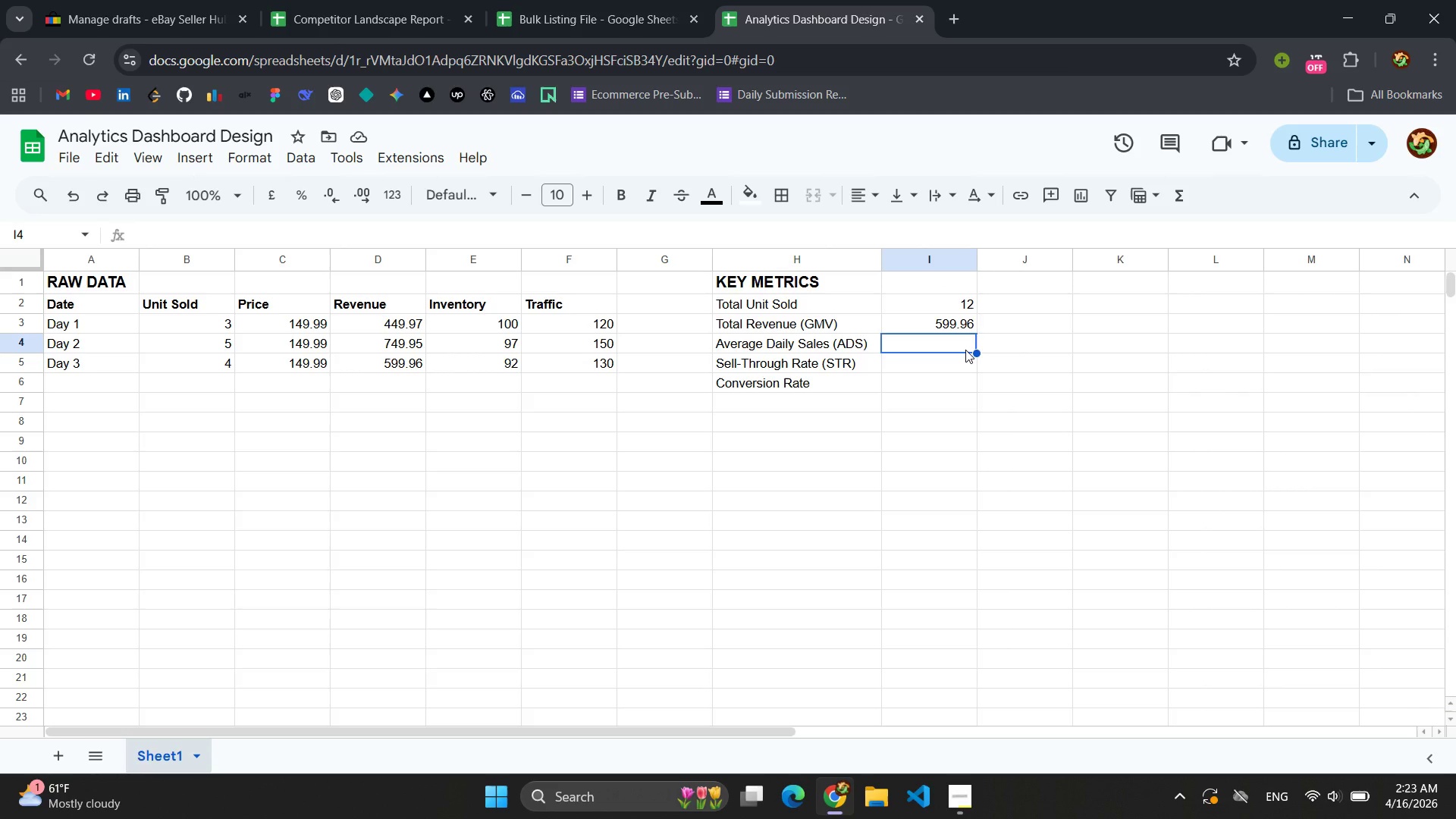 
left_click([937, 326])
 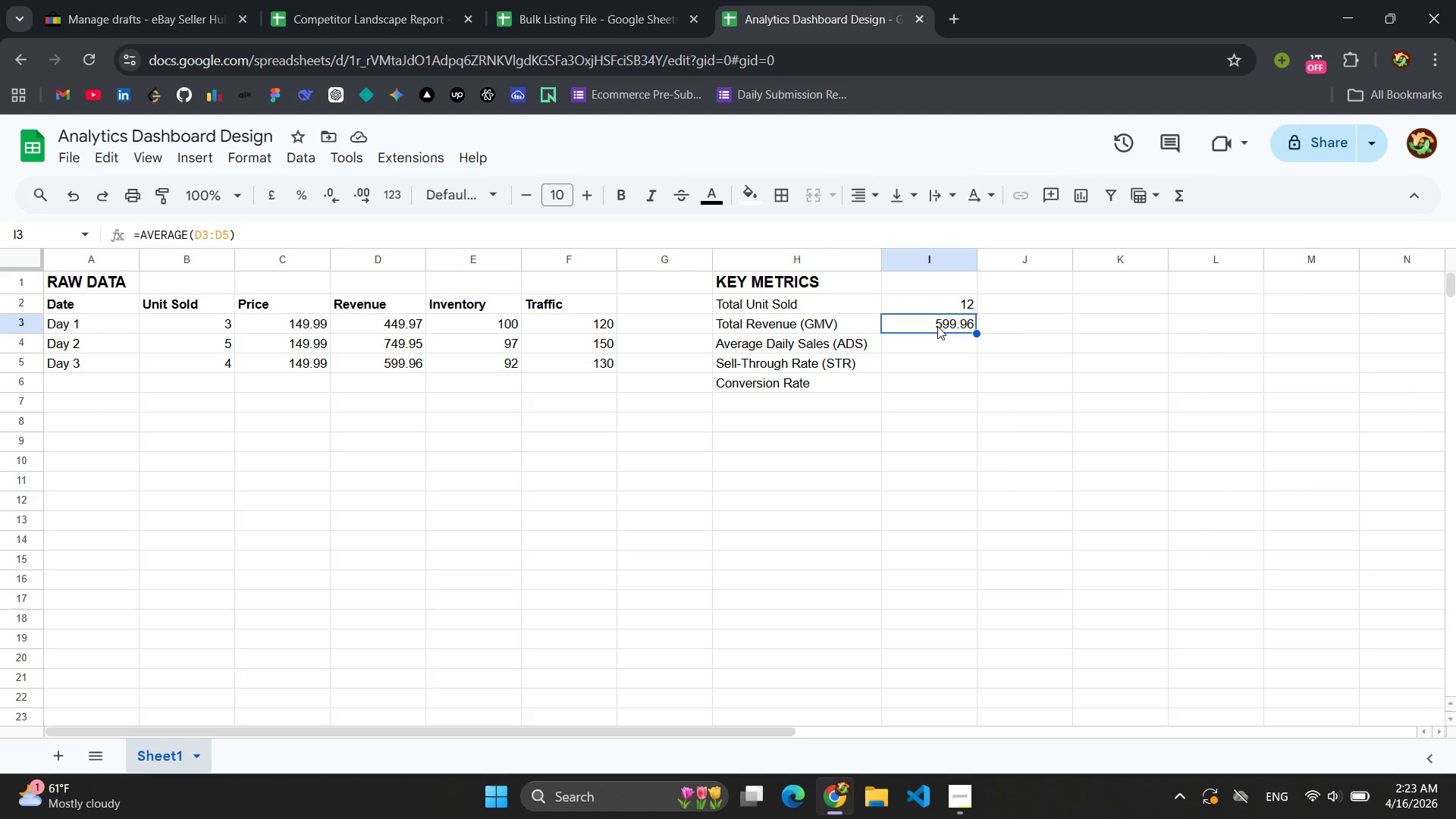 
wait(11.47)
 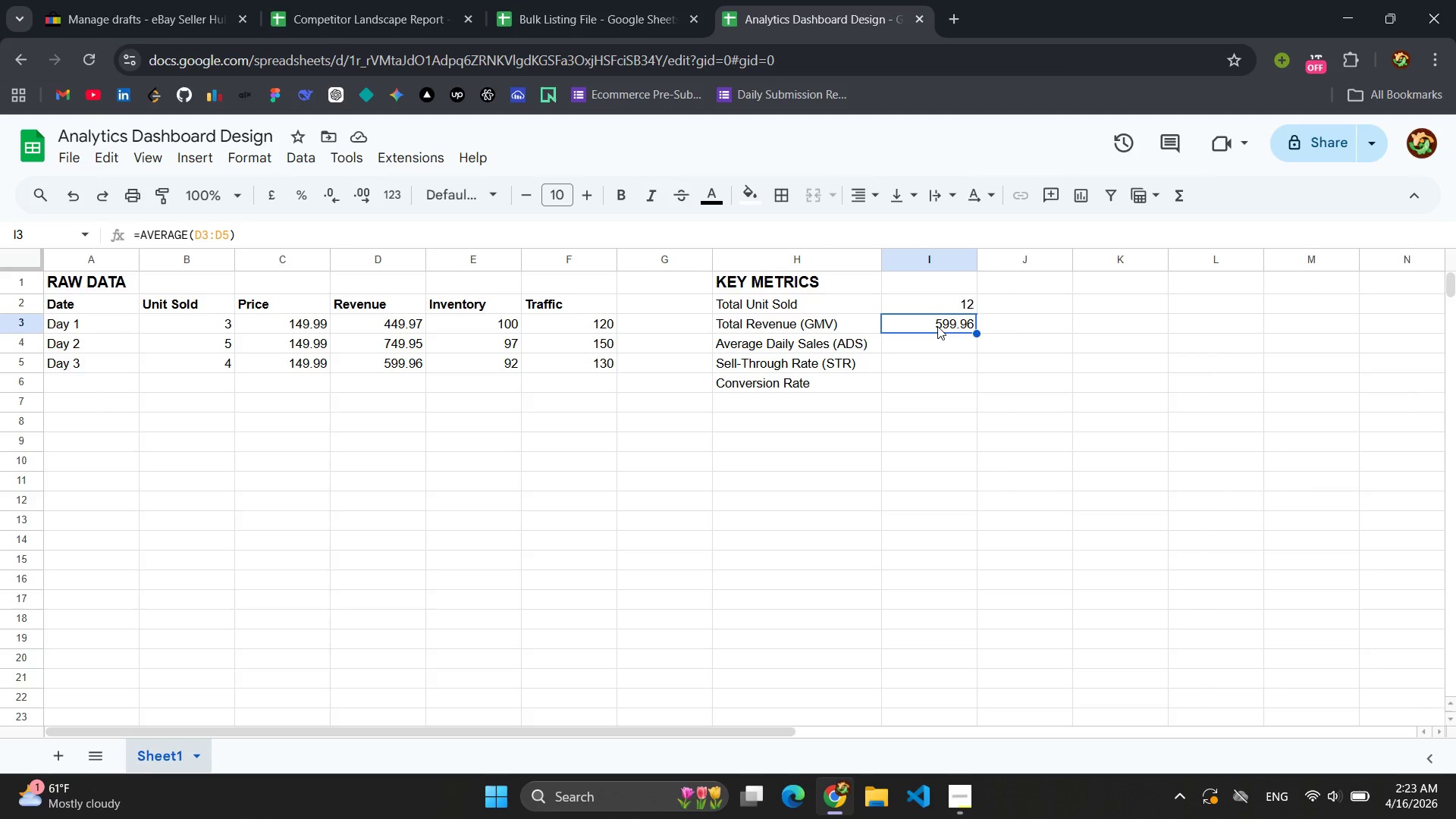 
left_click([191, 231])
 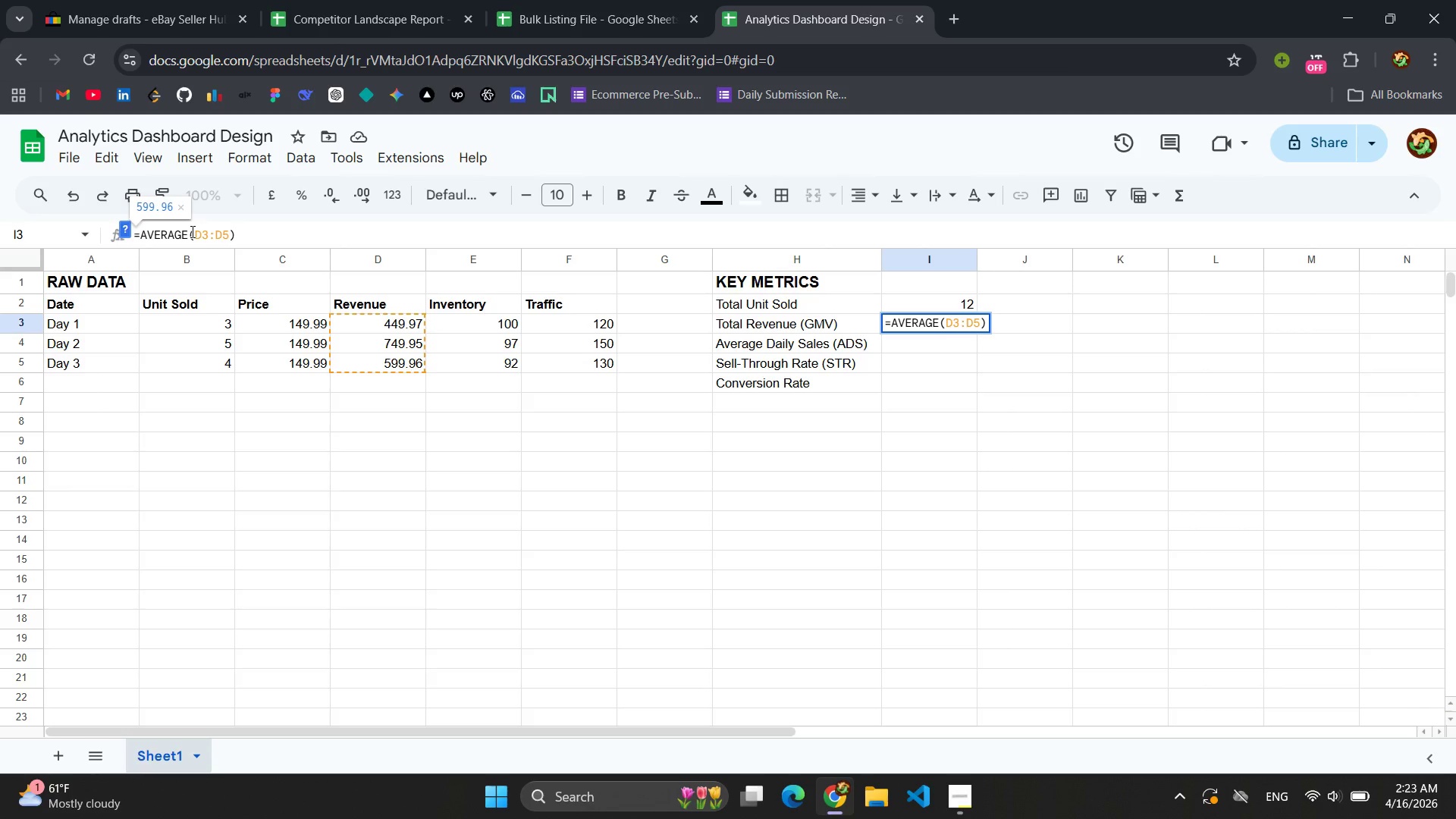 
key(Backspace)
key(Backspace)
key(Backspace)
key(Backspace)
key(Backspace)
key(Backspace)
key(Backspace)
type(SUM)
 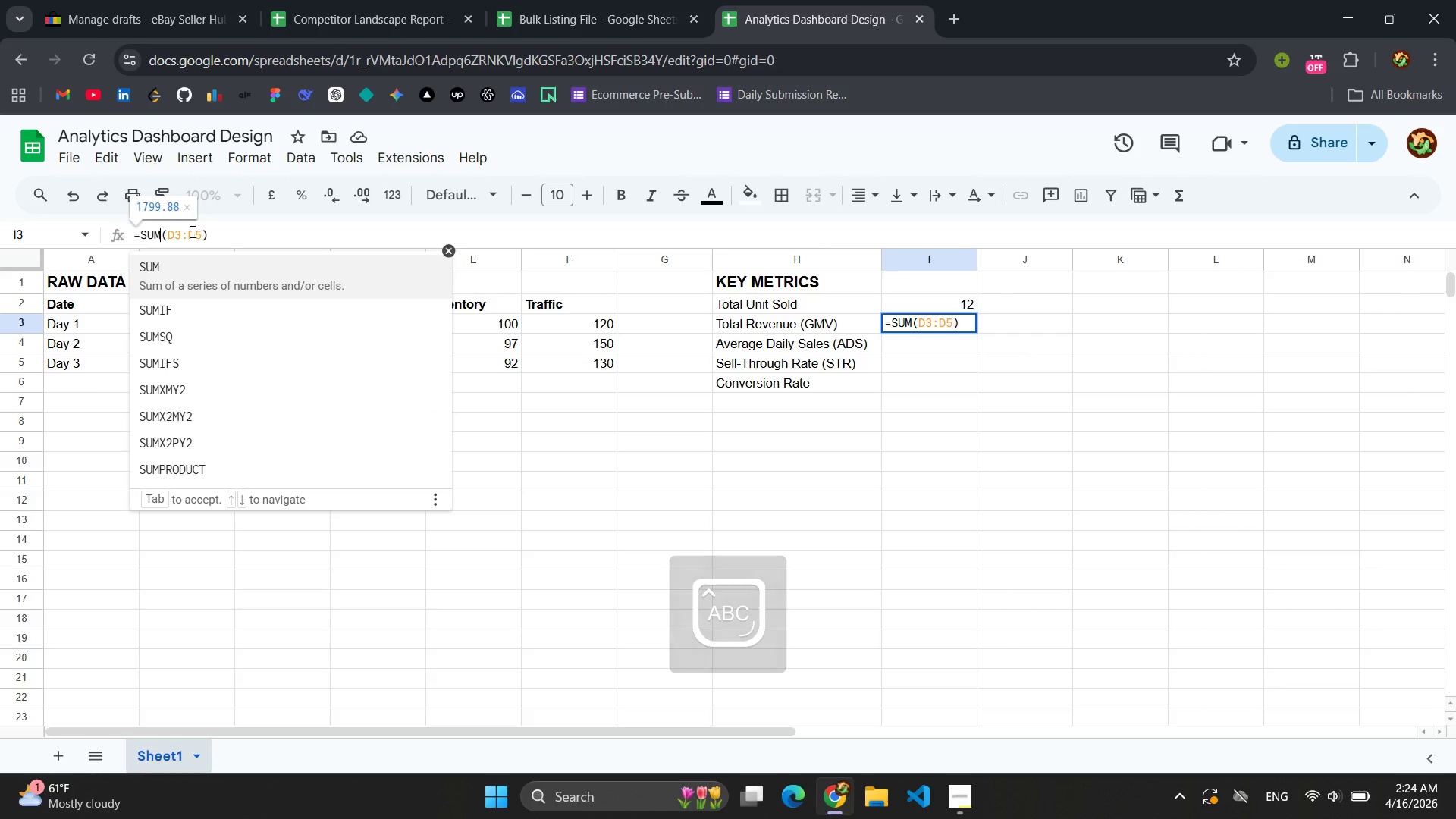 
key(Enter)
 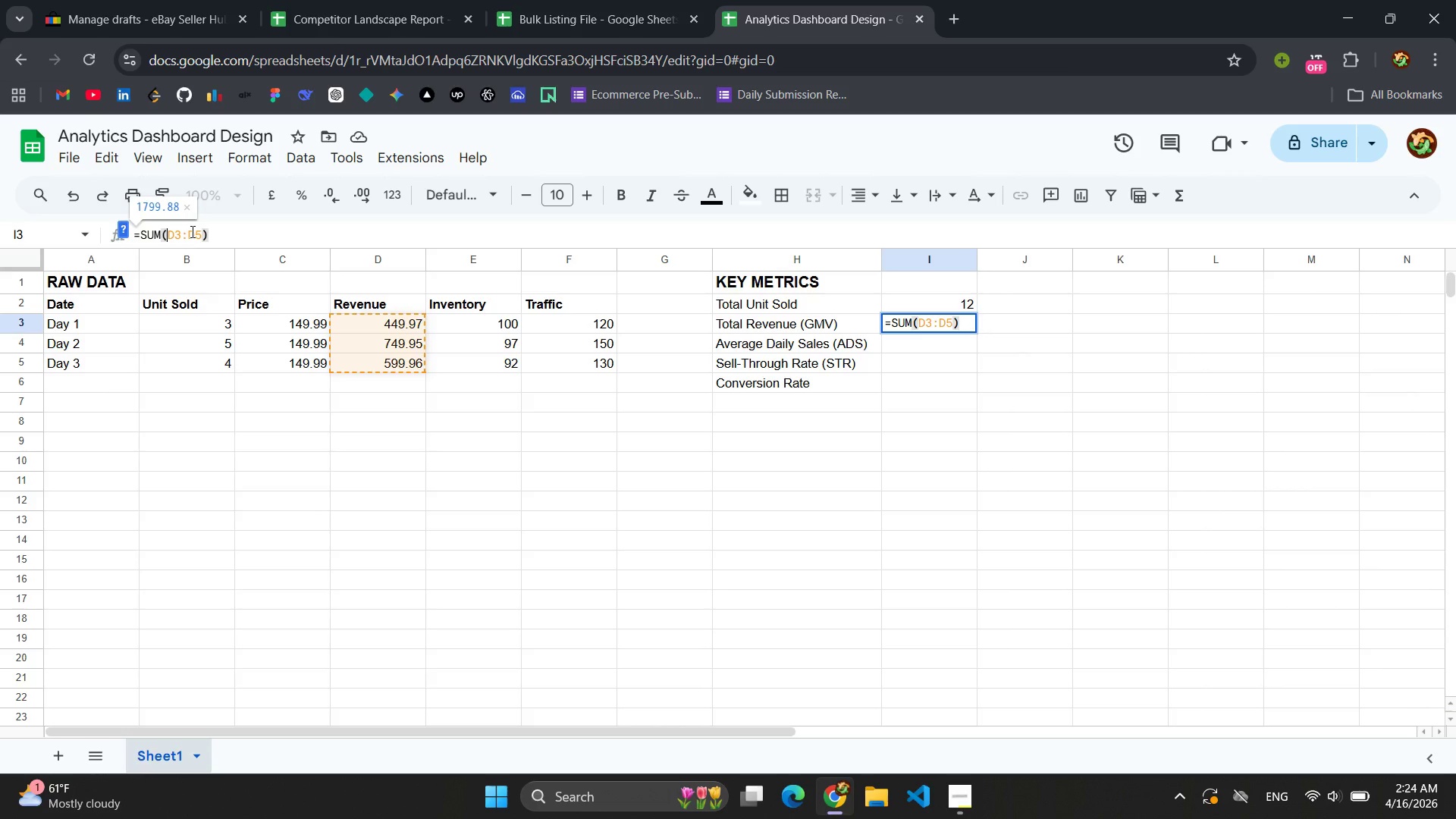 
key(Enter)
 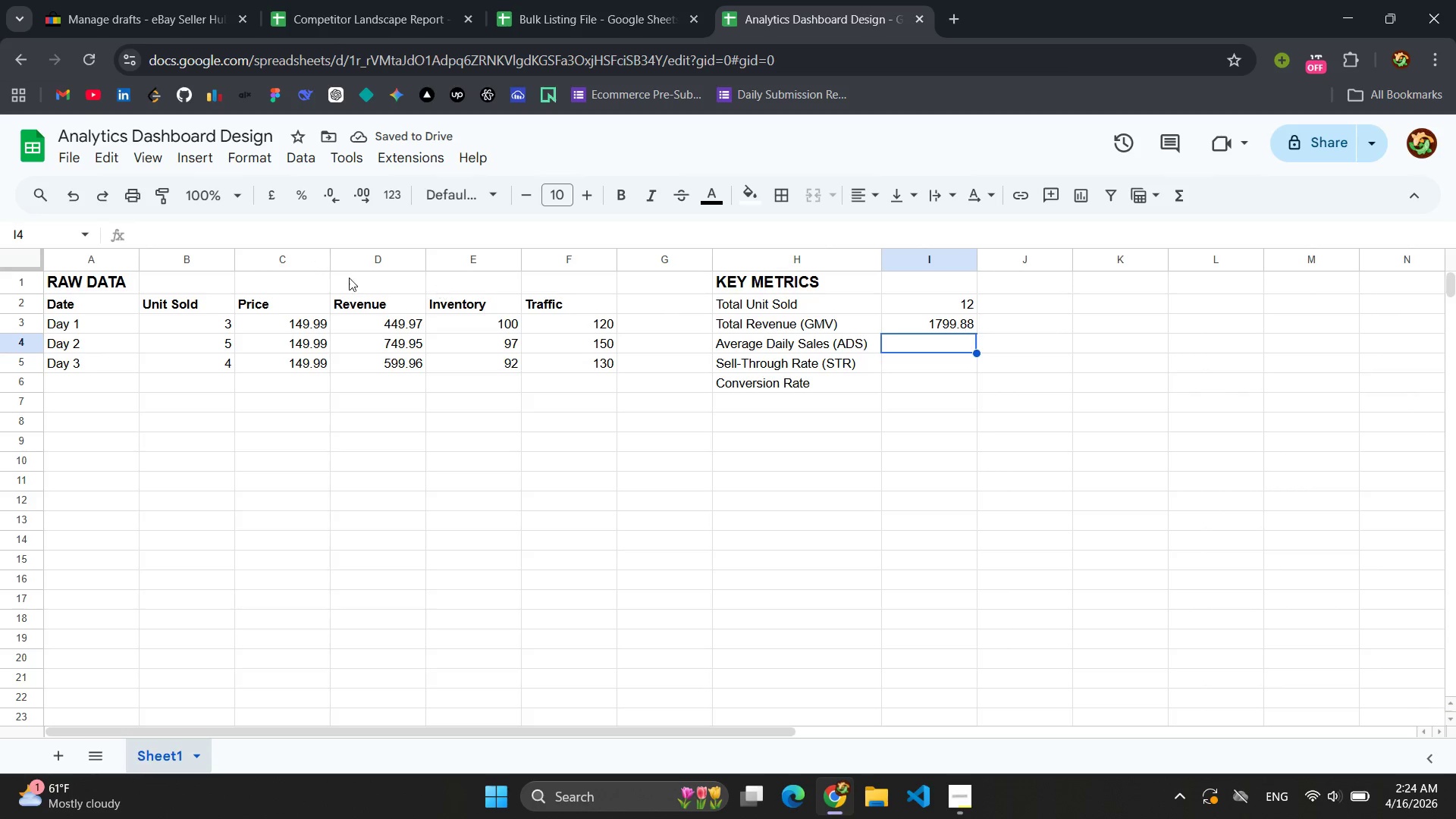 
left_click([196, 234])
 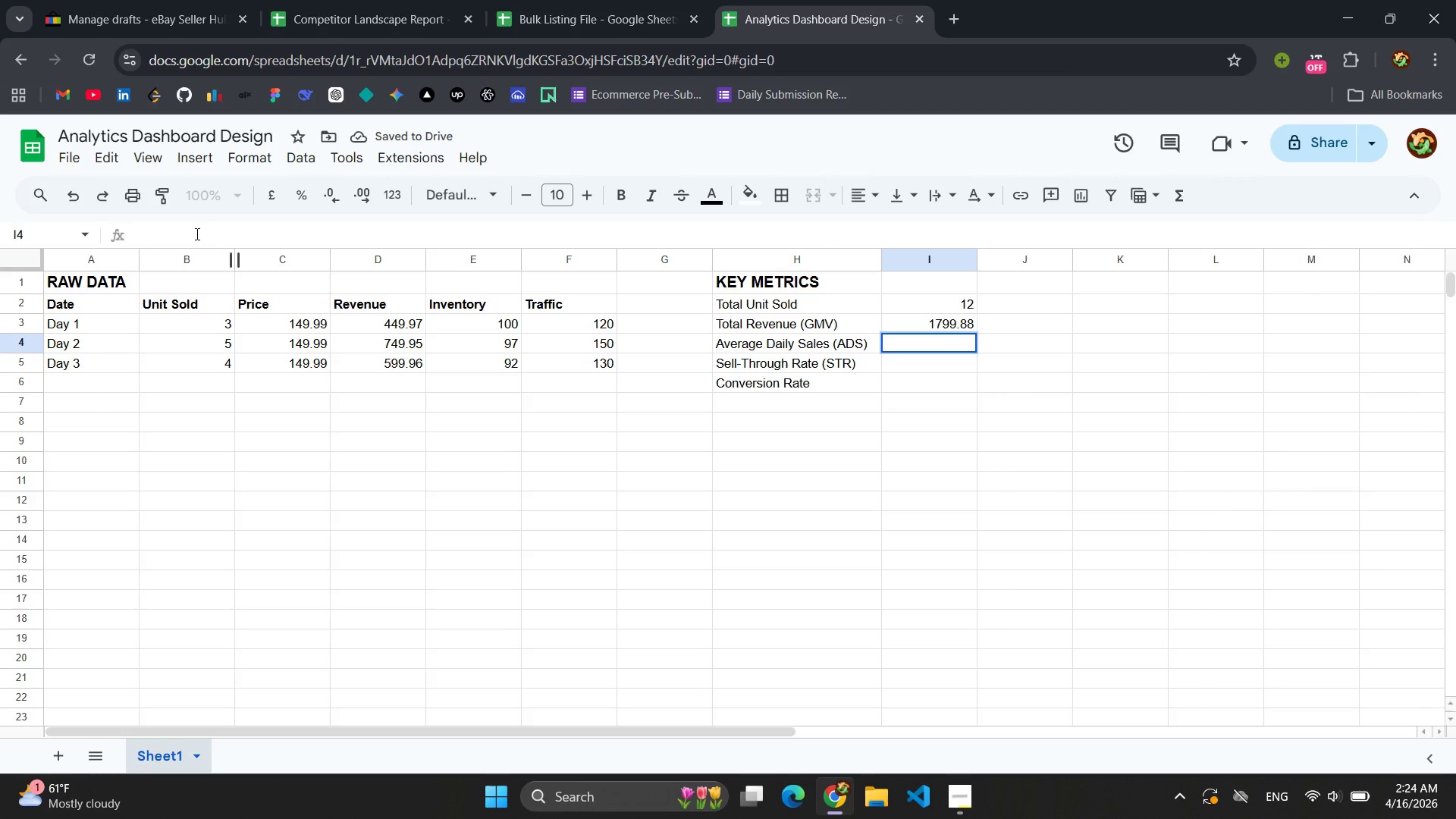 
type(=AV)
 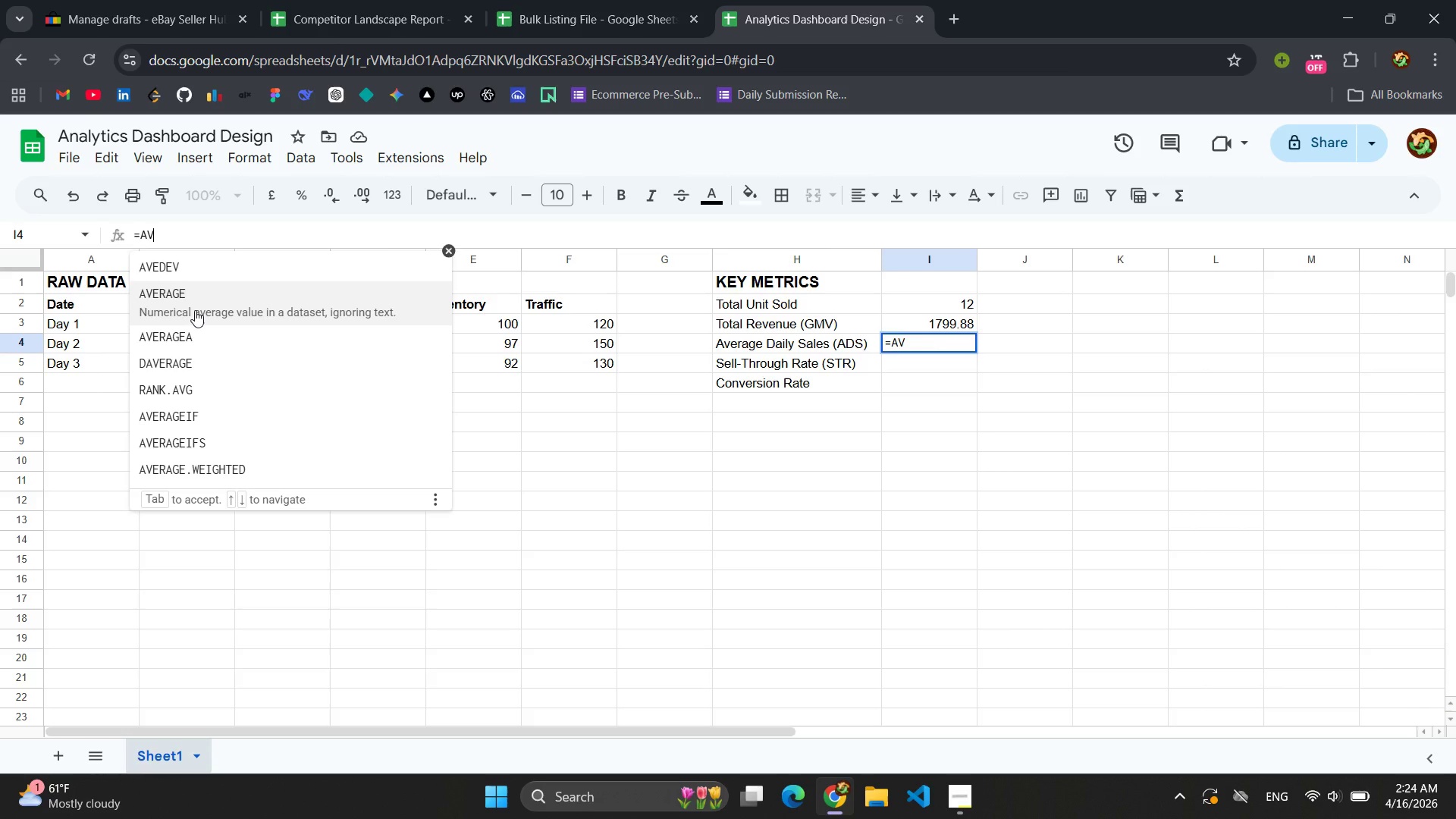 
left_click([195, 310])
 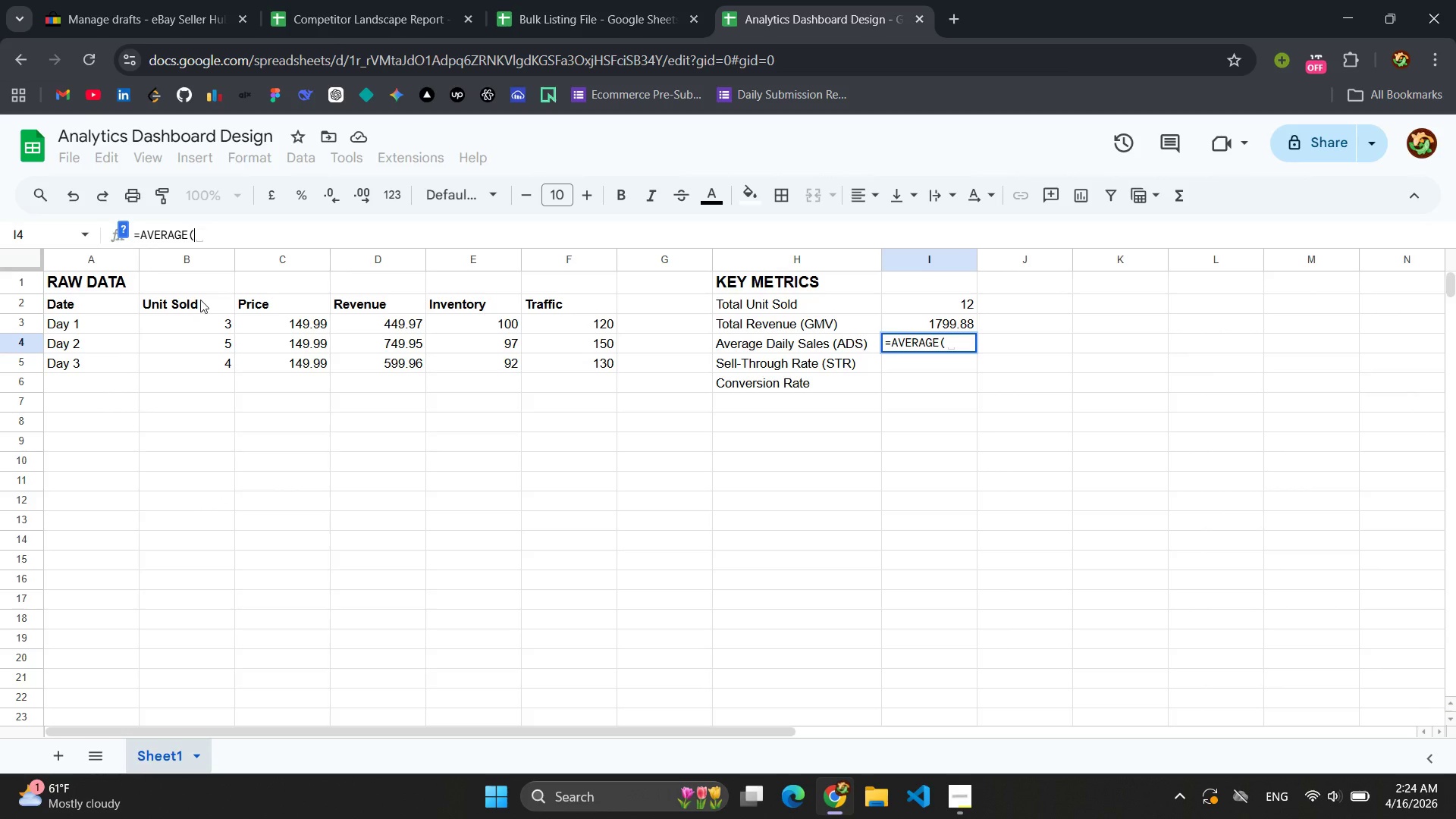 
mouse_move([234, 262])
 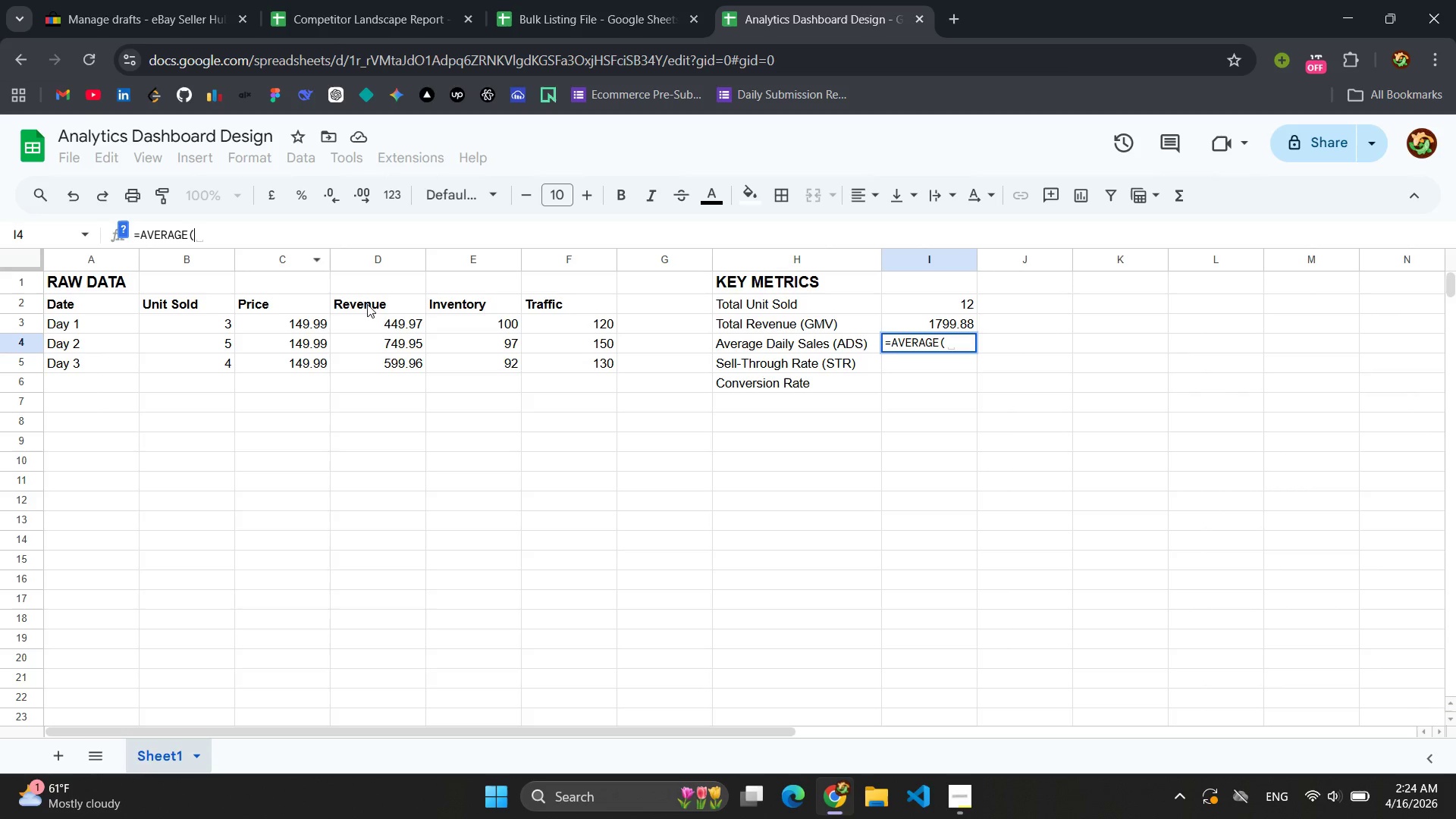 
left_click([397, 326])
 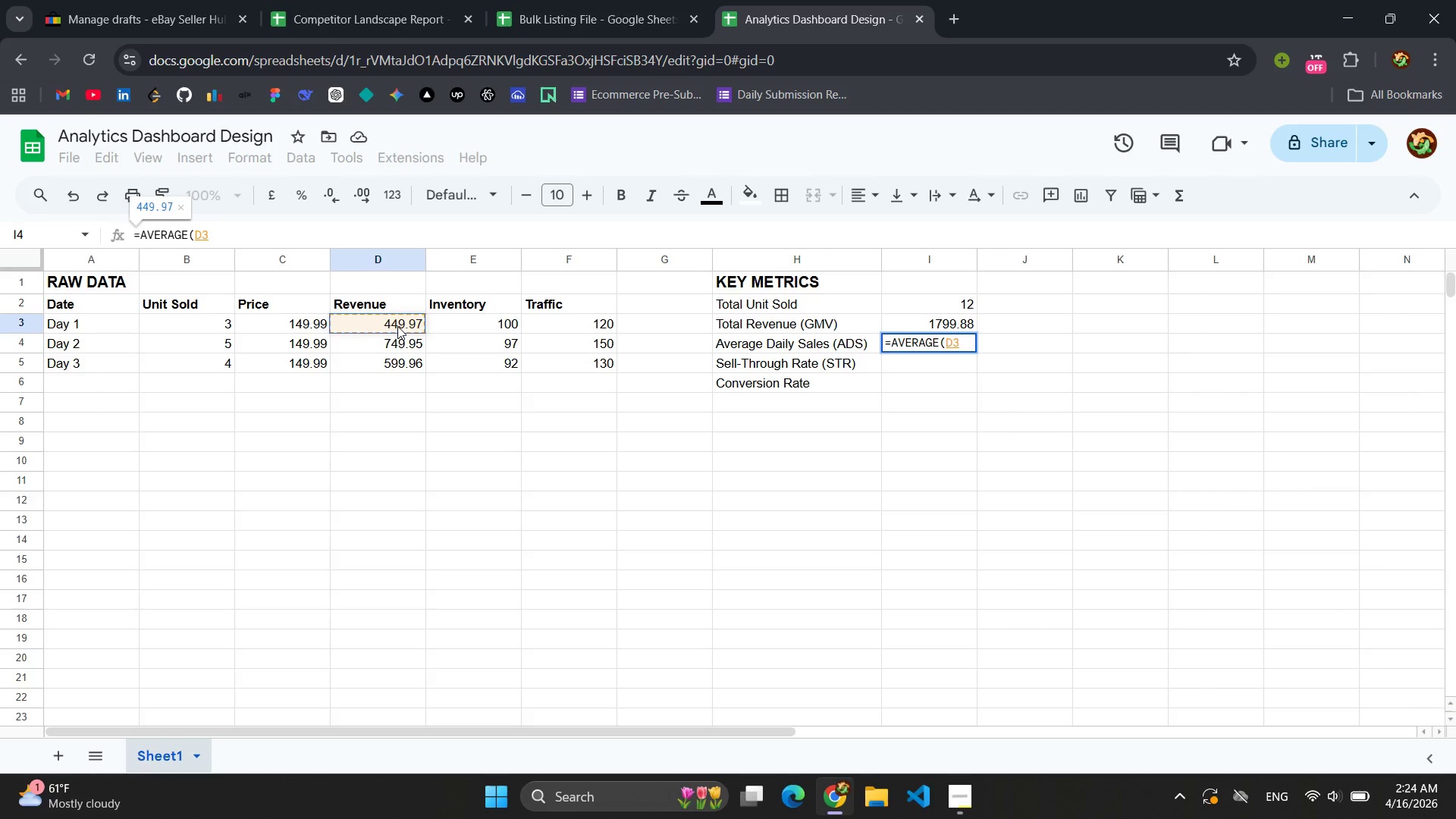 
wait(6.94)
 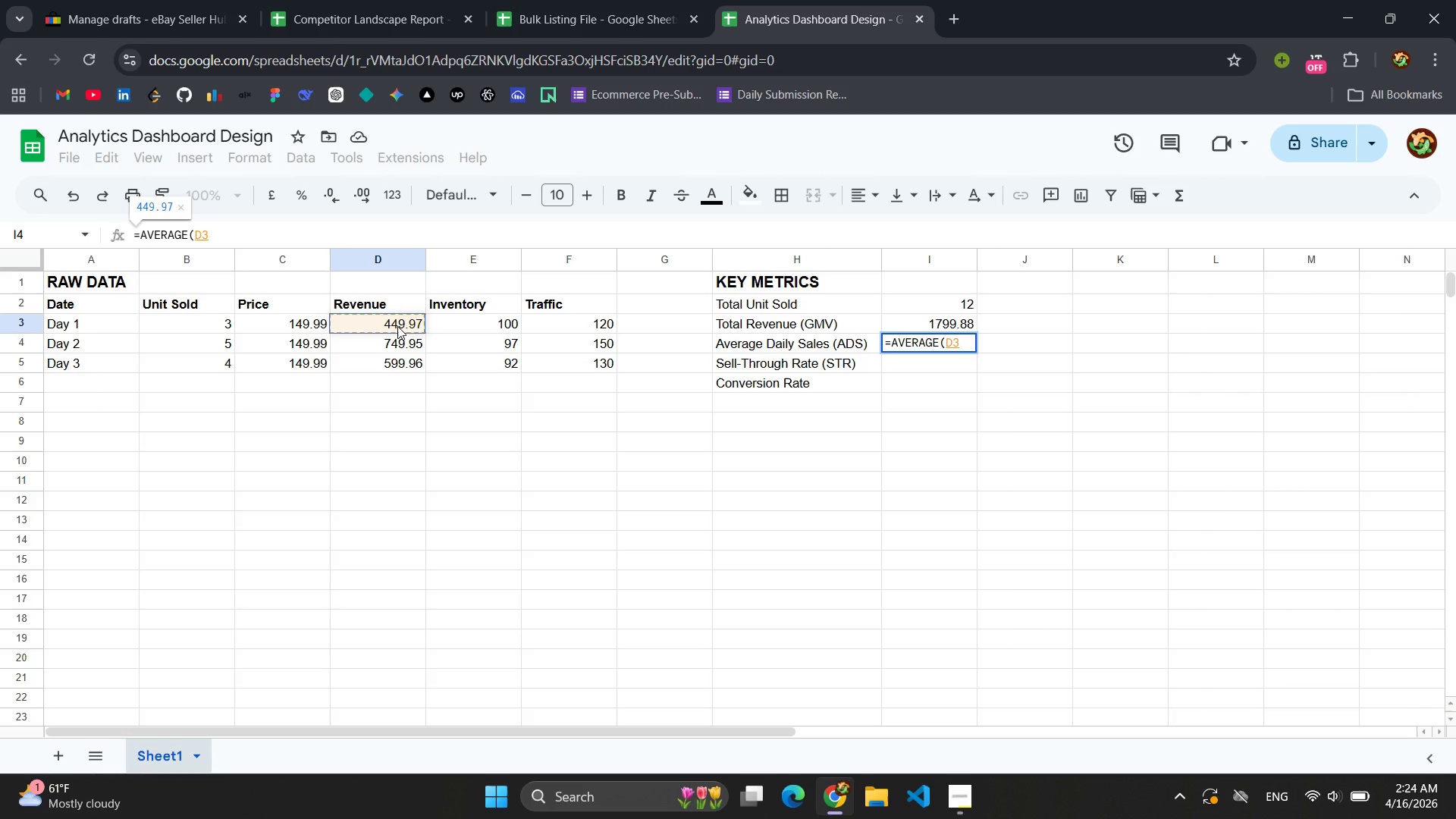 
key(Backspace)
 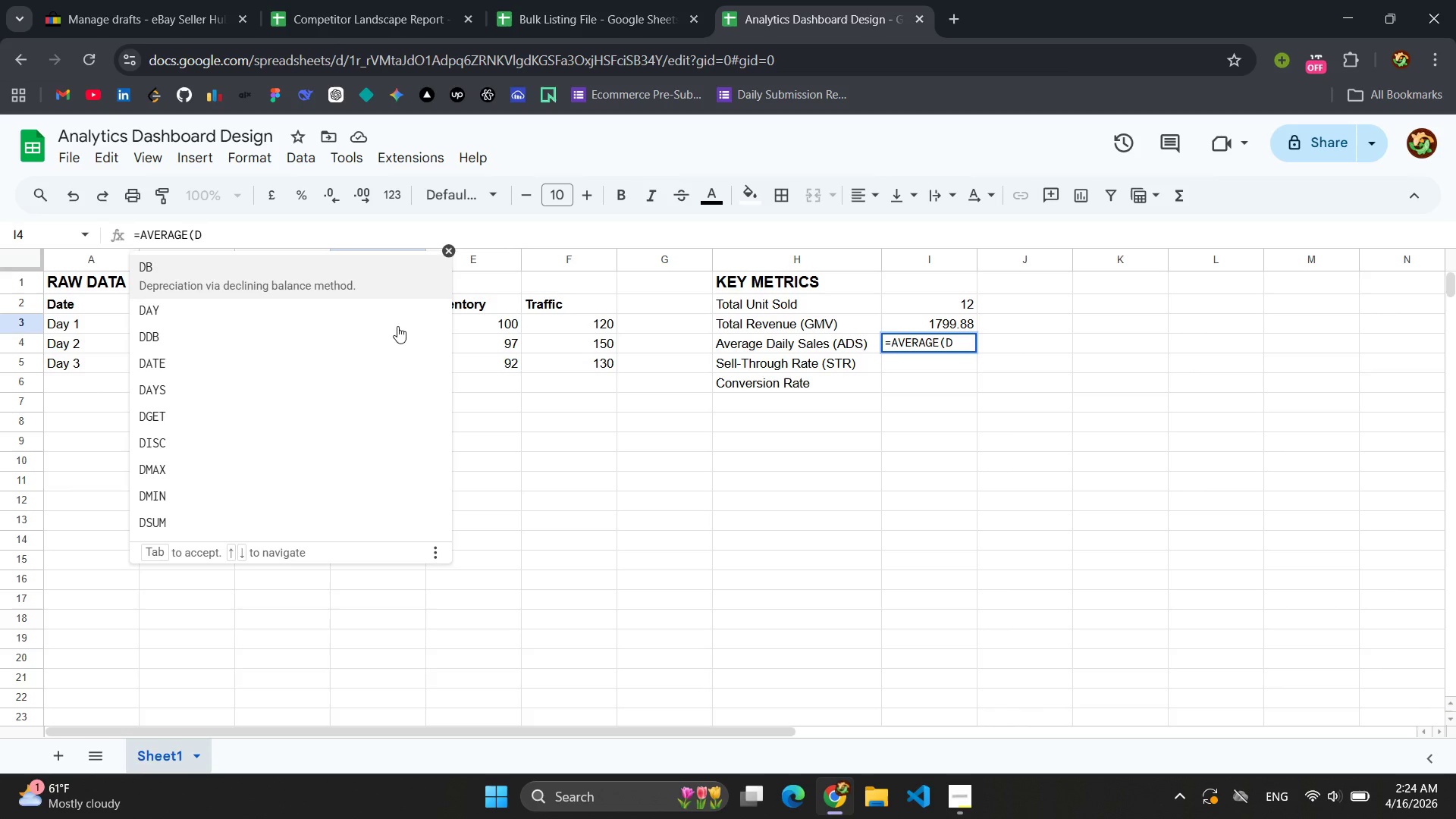 
key(Backspace)
 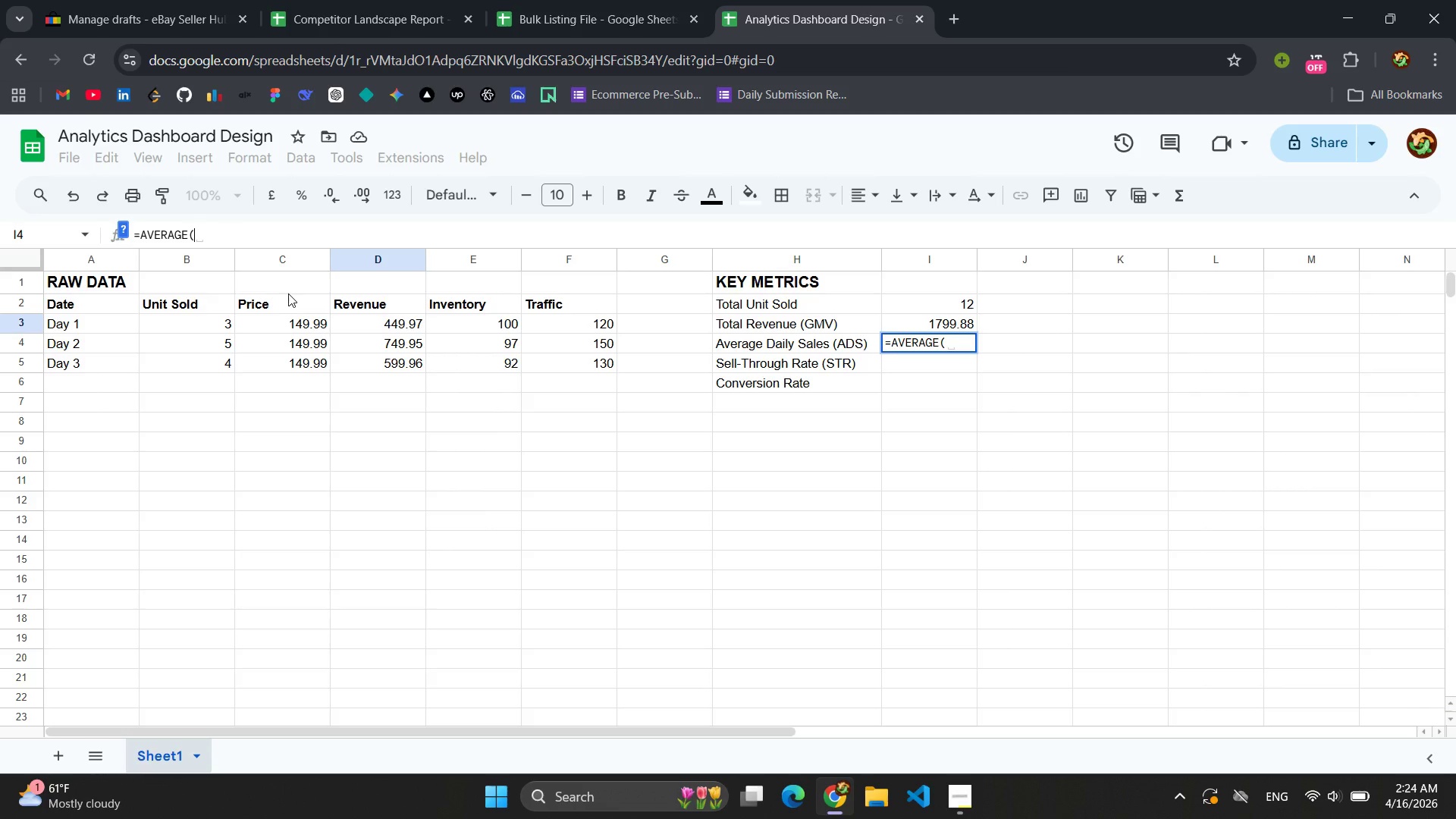 
wait(11.7)
 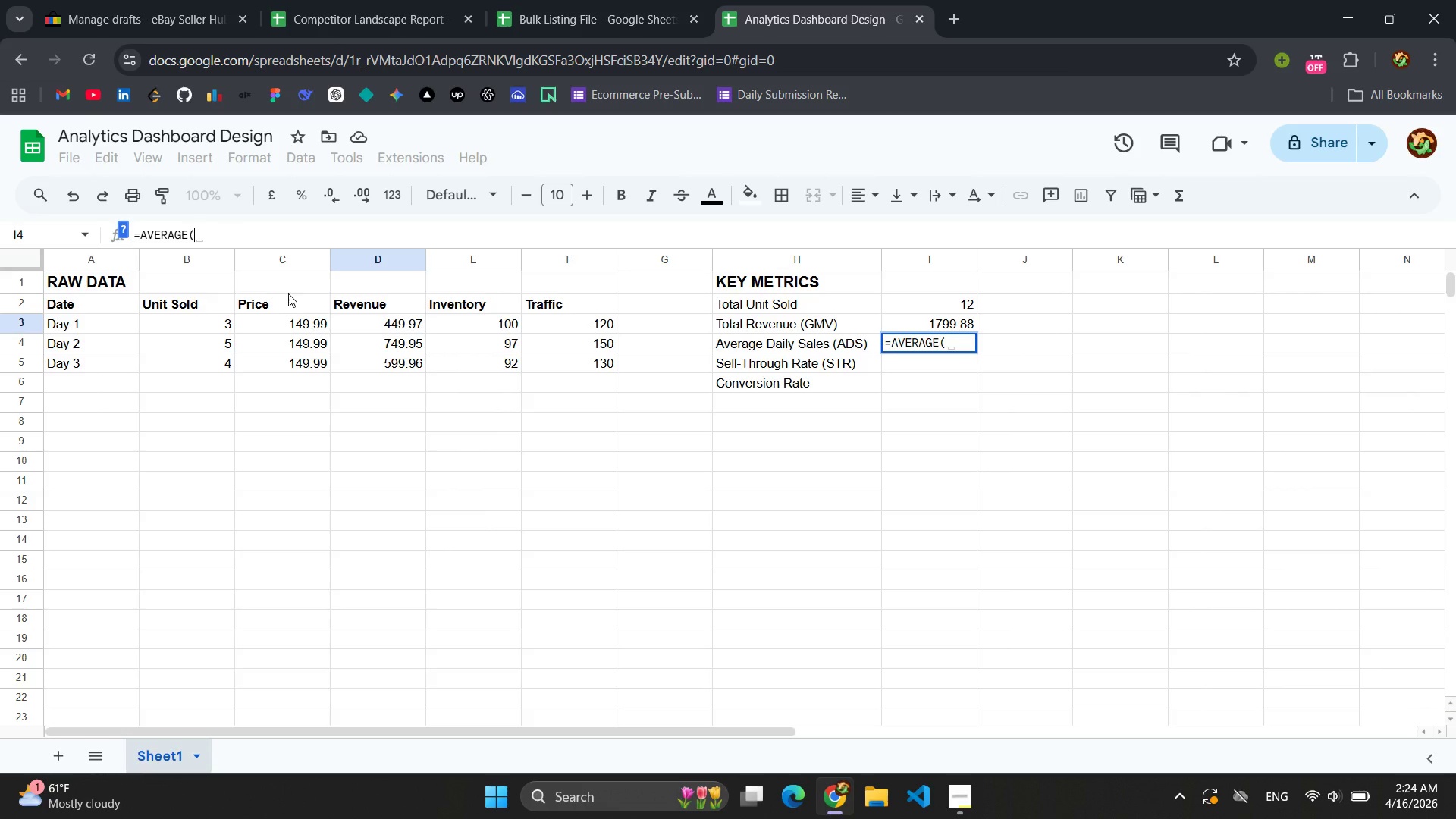 
left_click([209, 322])
 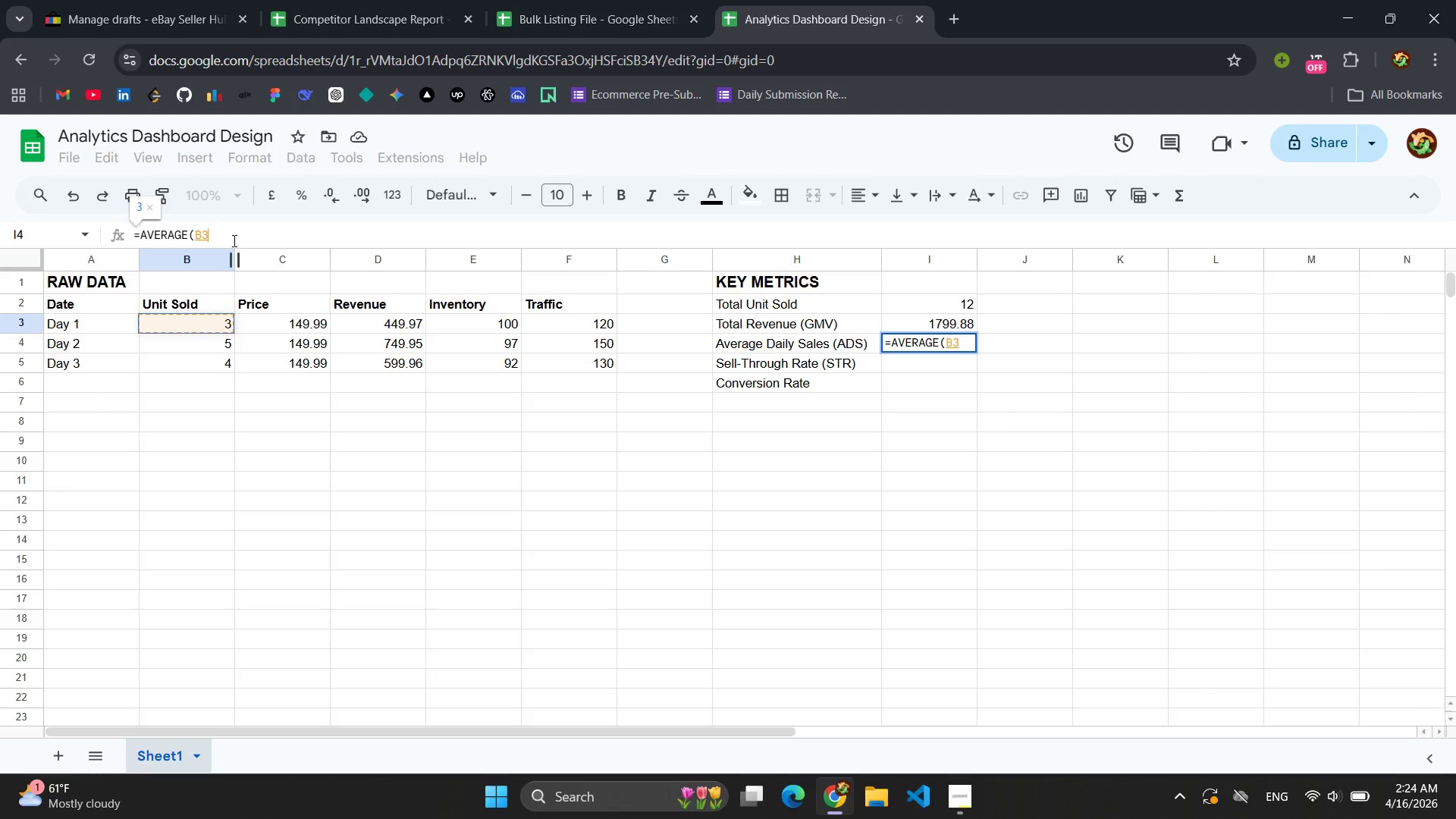 
key(Shift+Semicolon)
 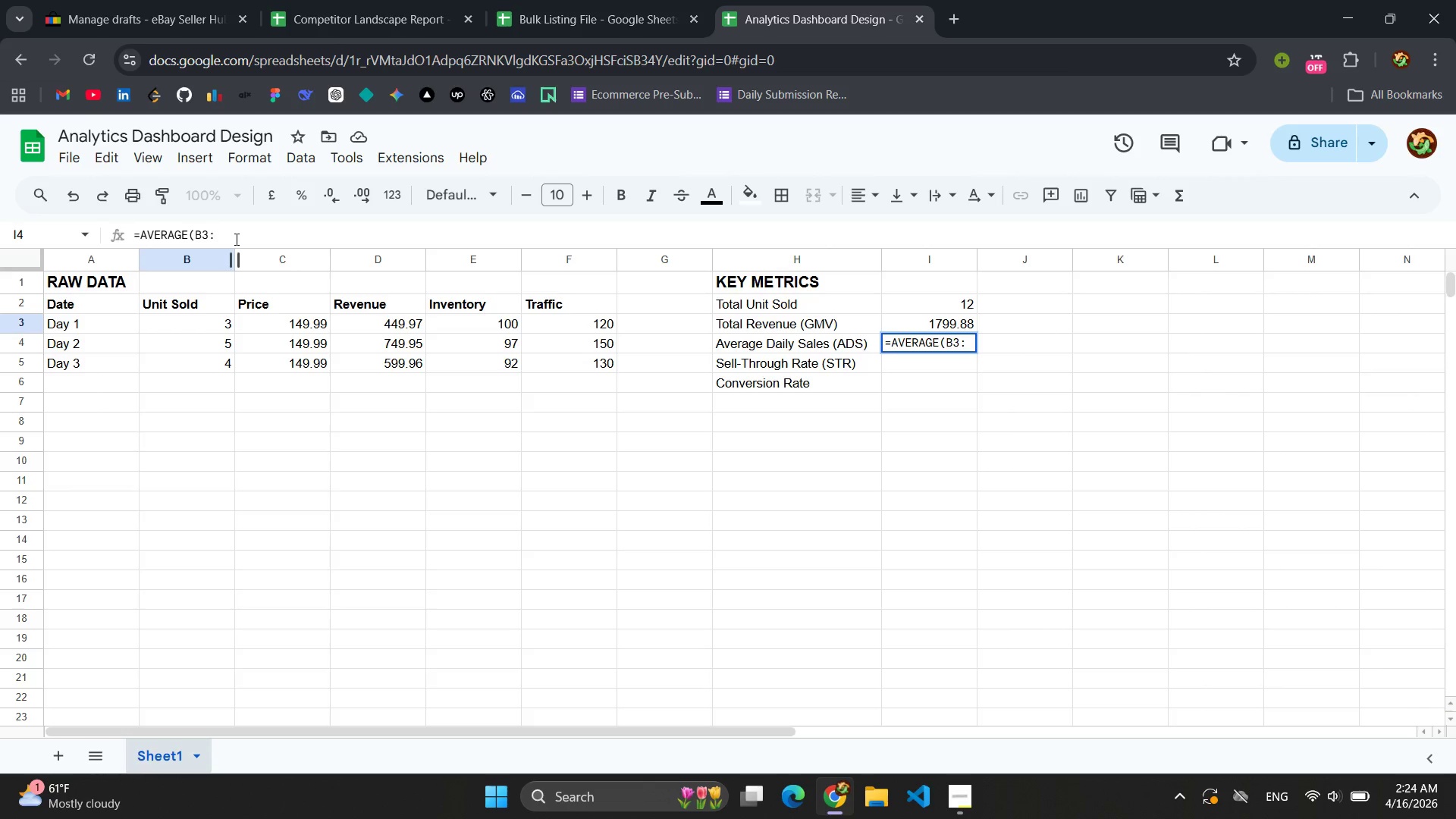 
wait(5.14)
 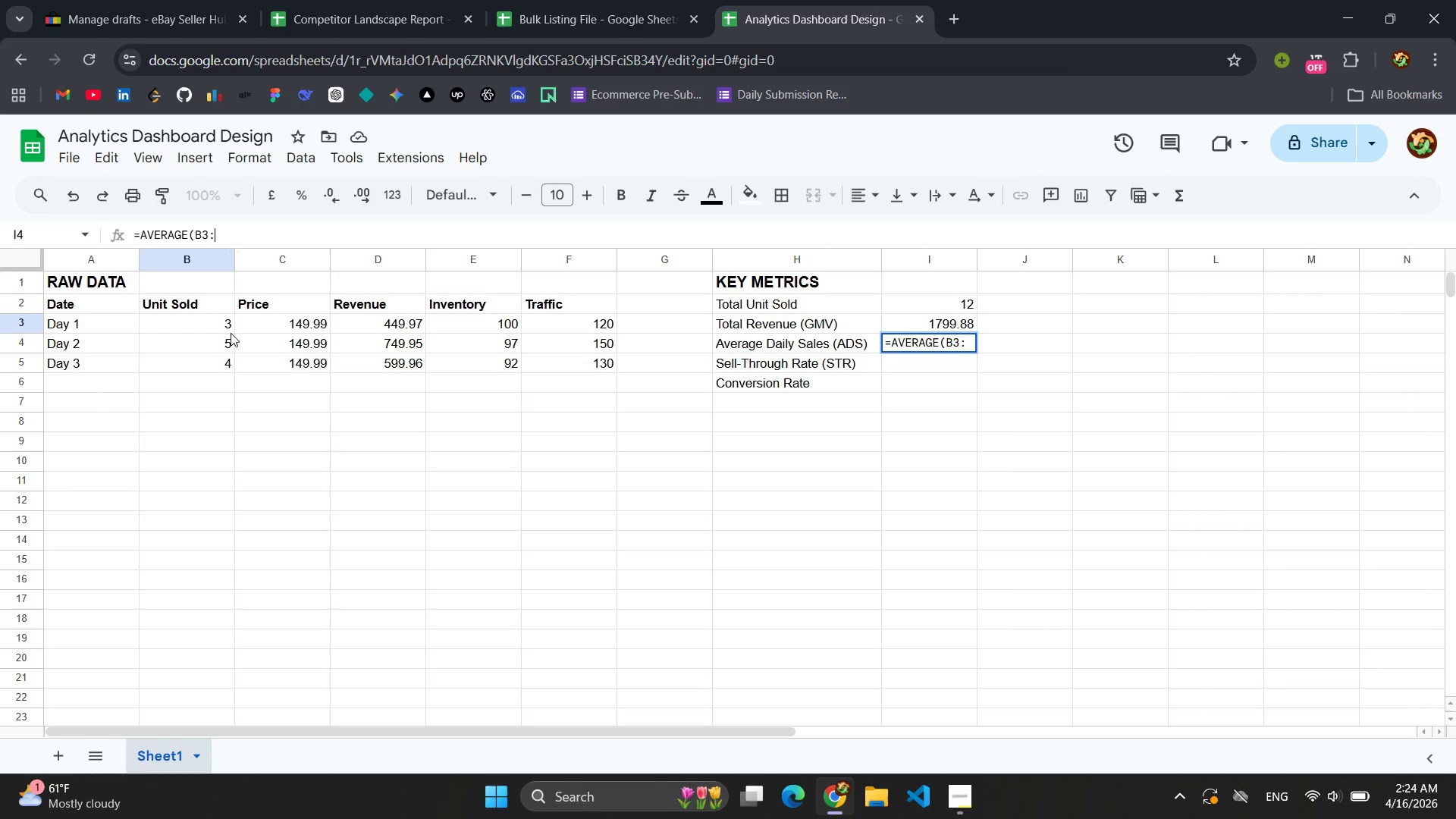 
type(B5))
 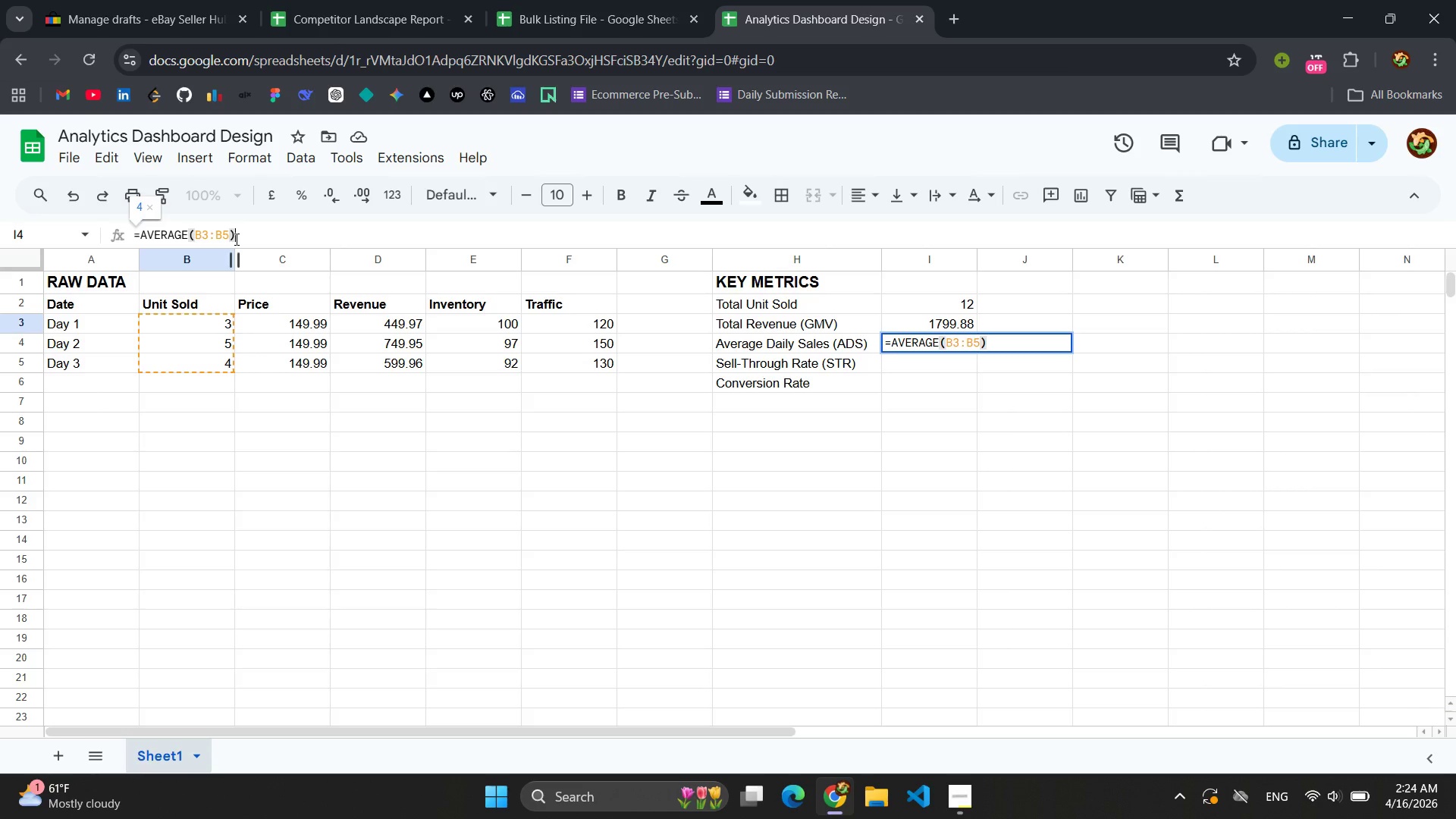 
key(Enter)
 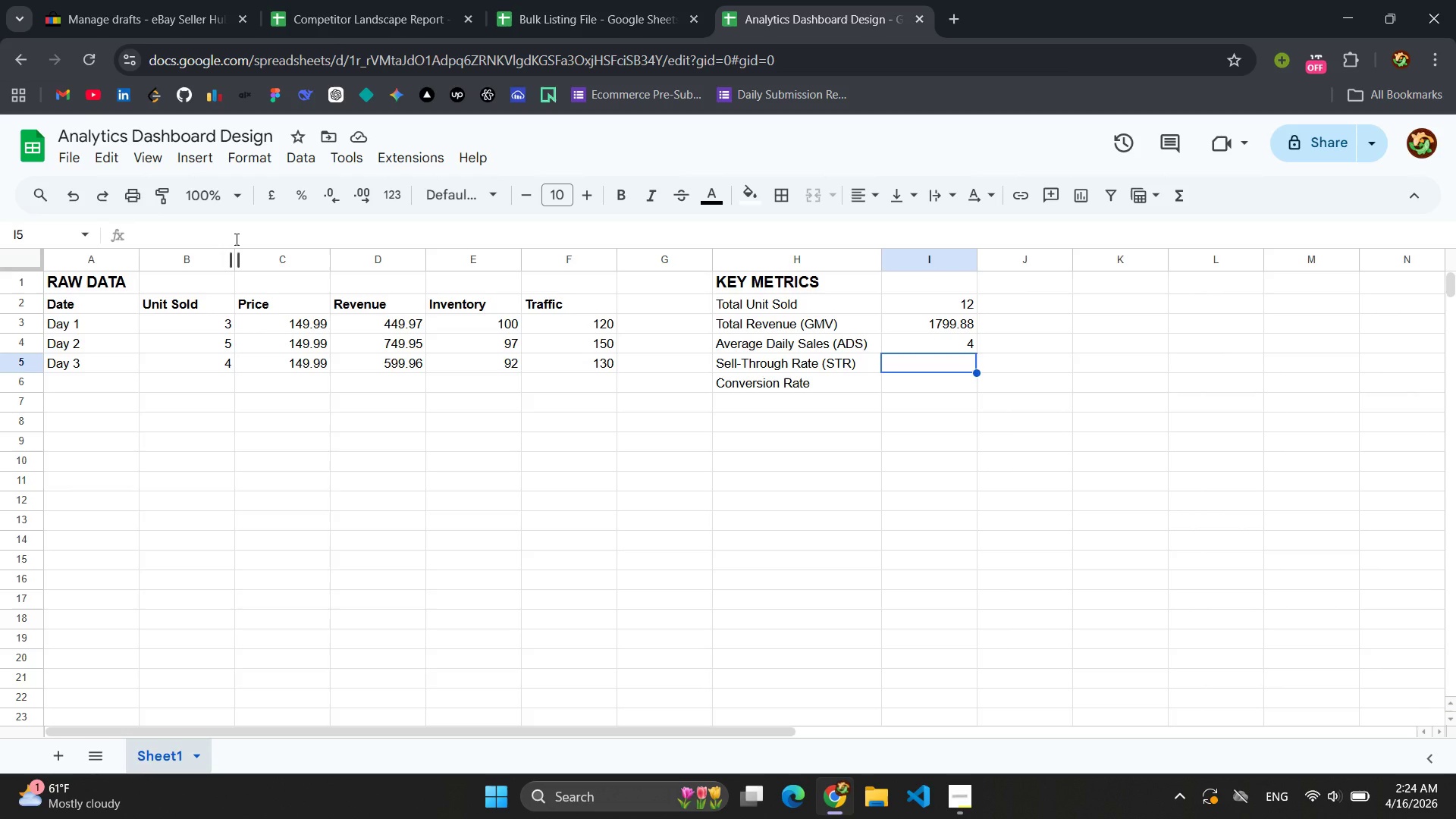 
wait(12.31)
 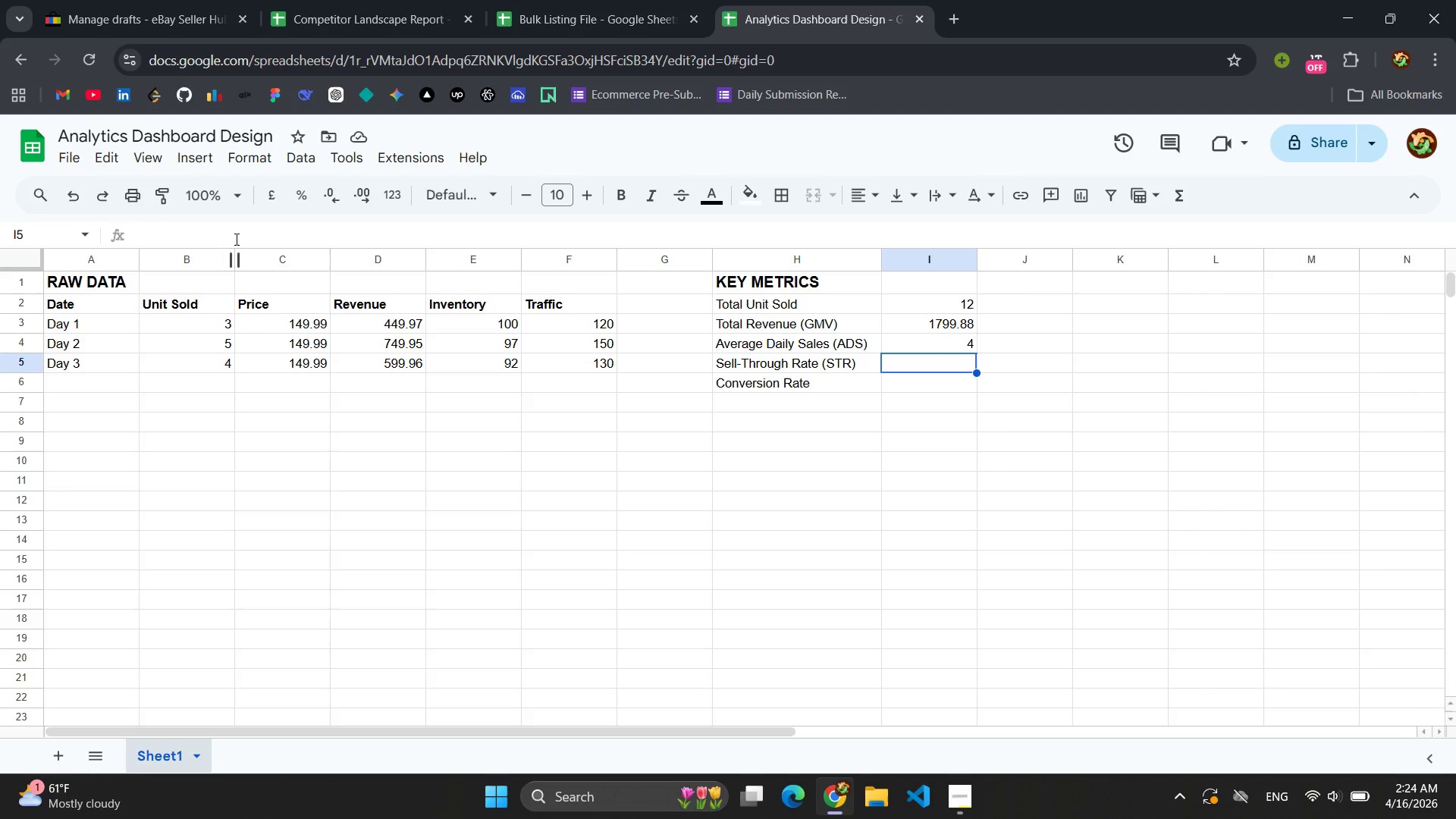 
left_click([929, 362])
 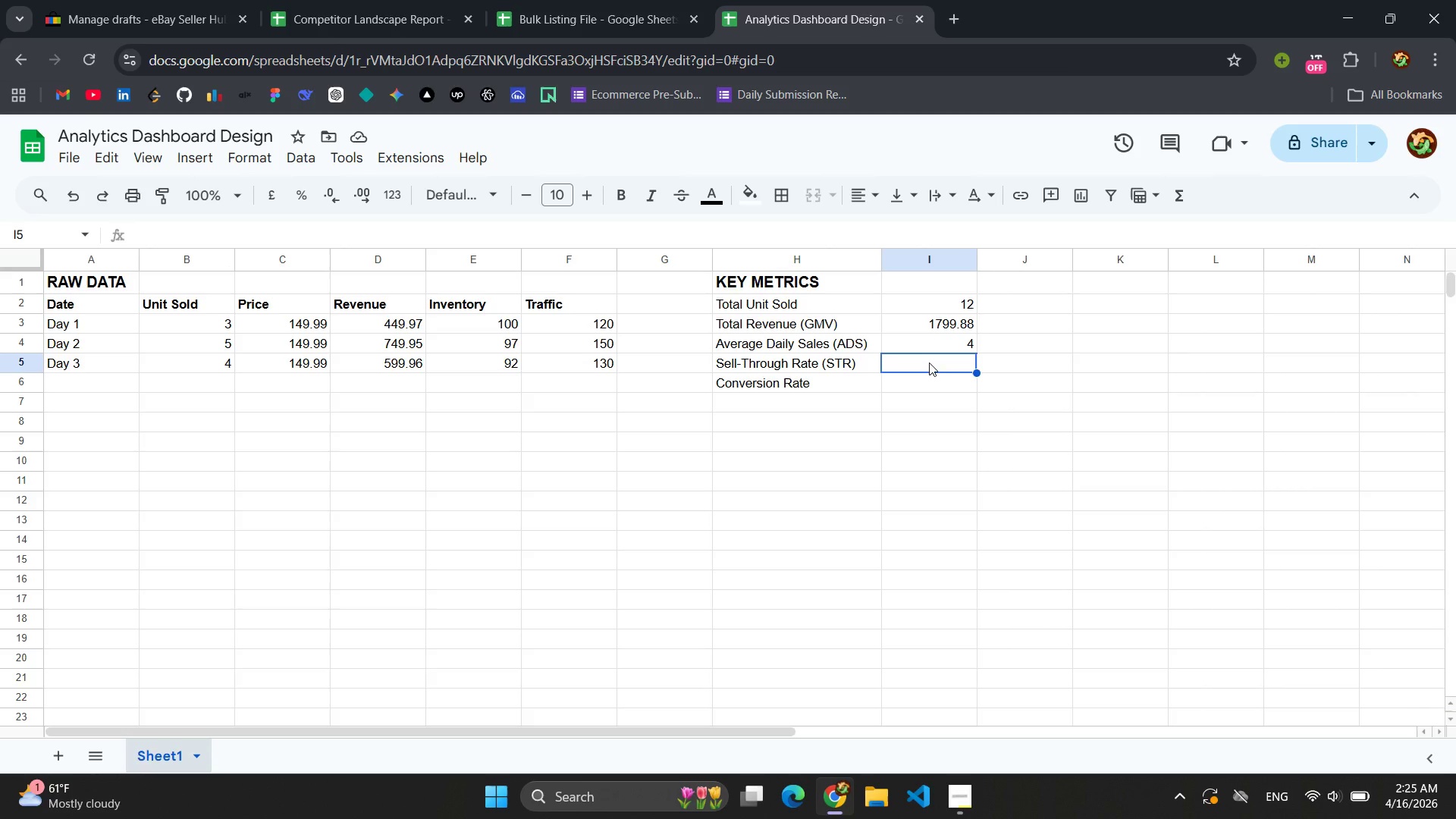 
key(Equal)
 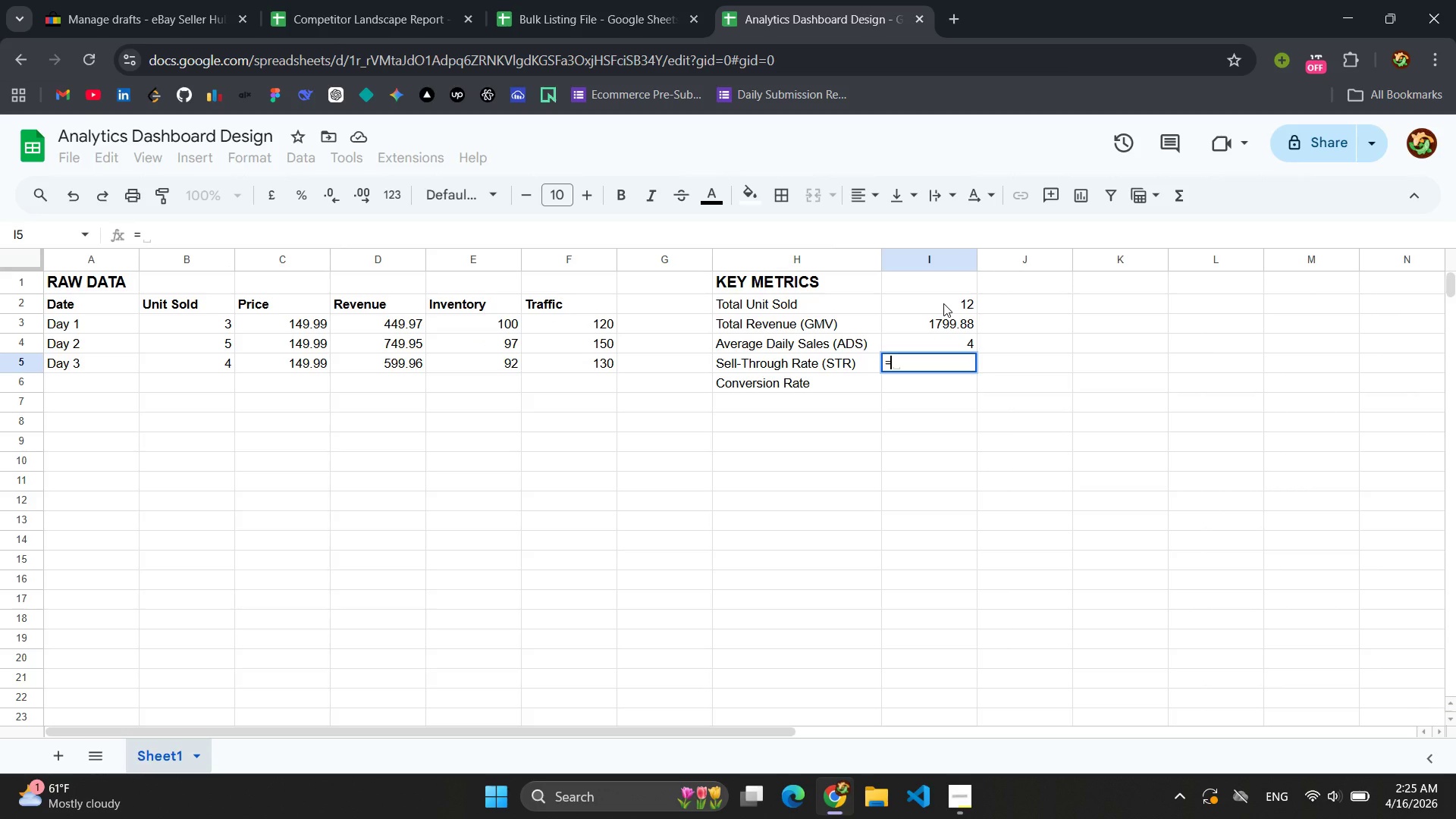 
wait(6.12)
 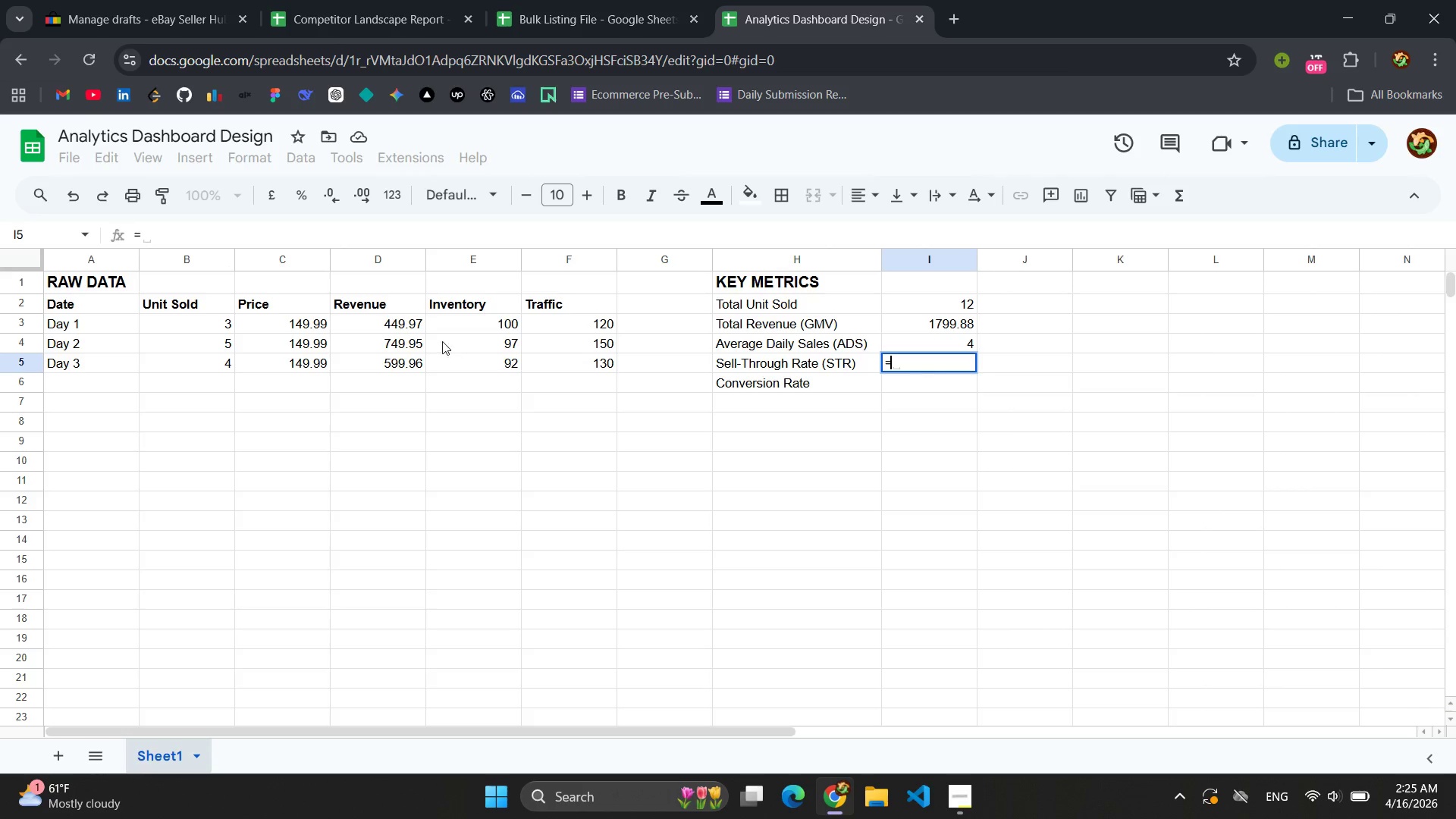 
left_click([943, 303])
 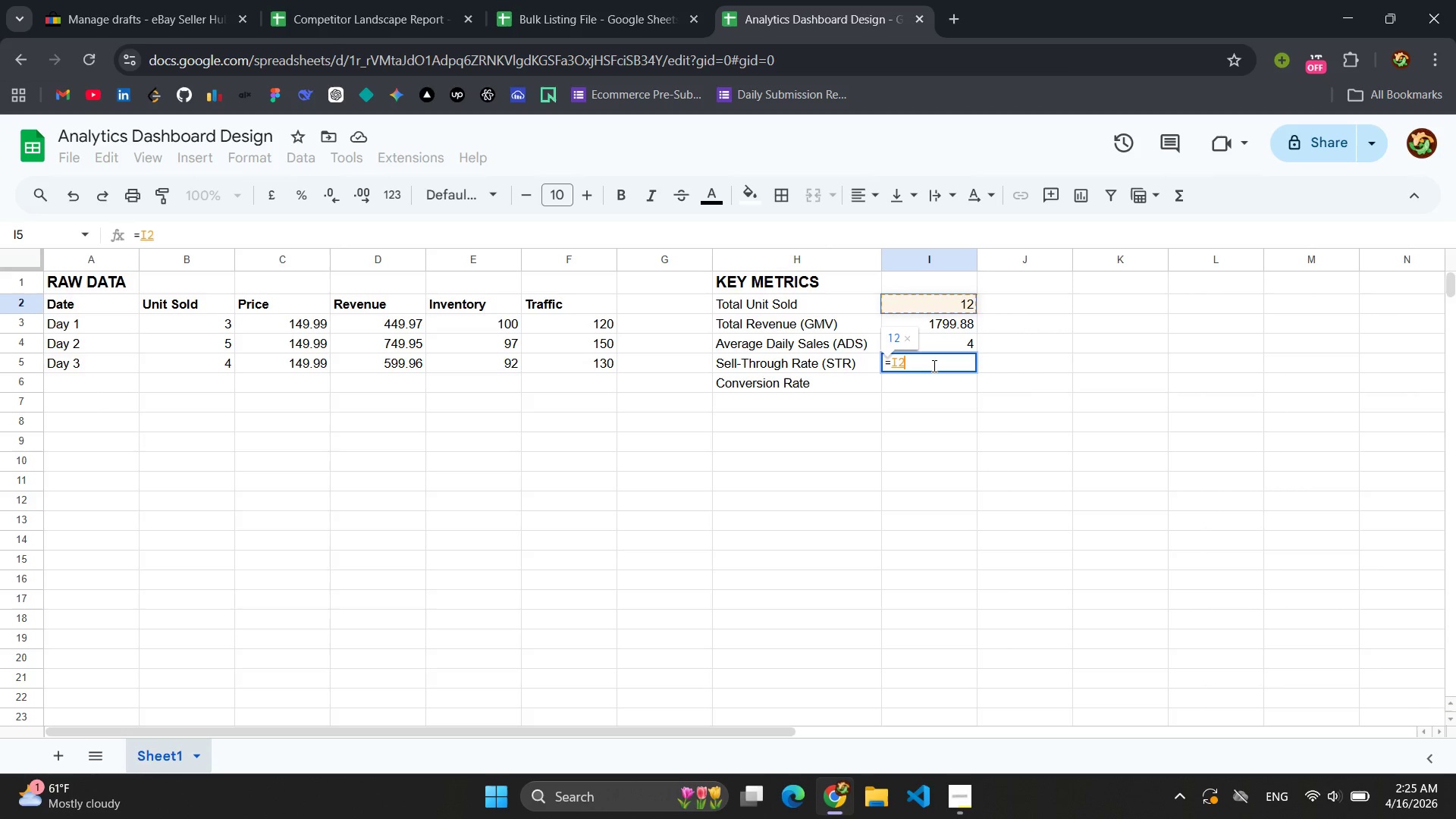 
key(Slash)
 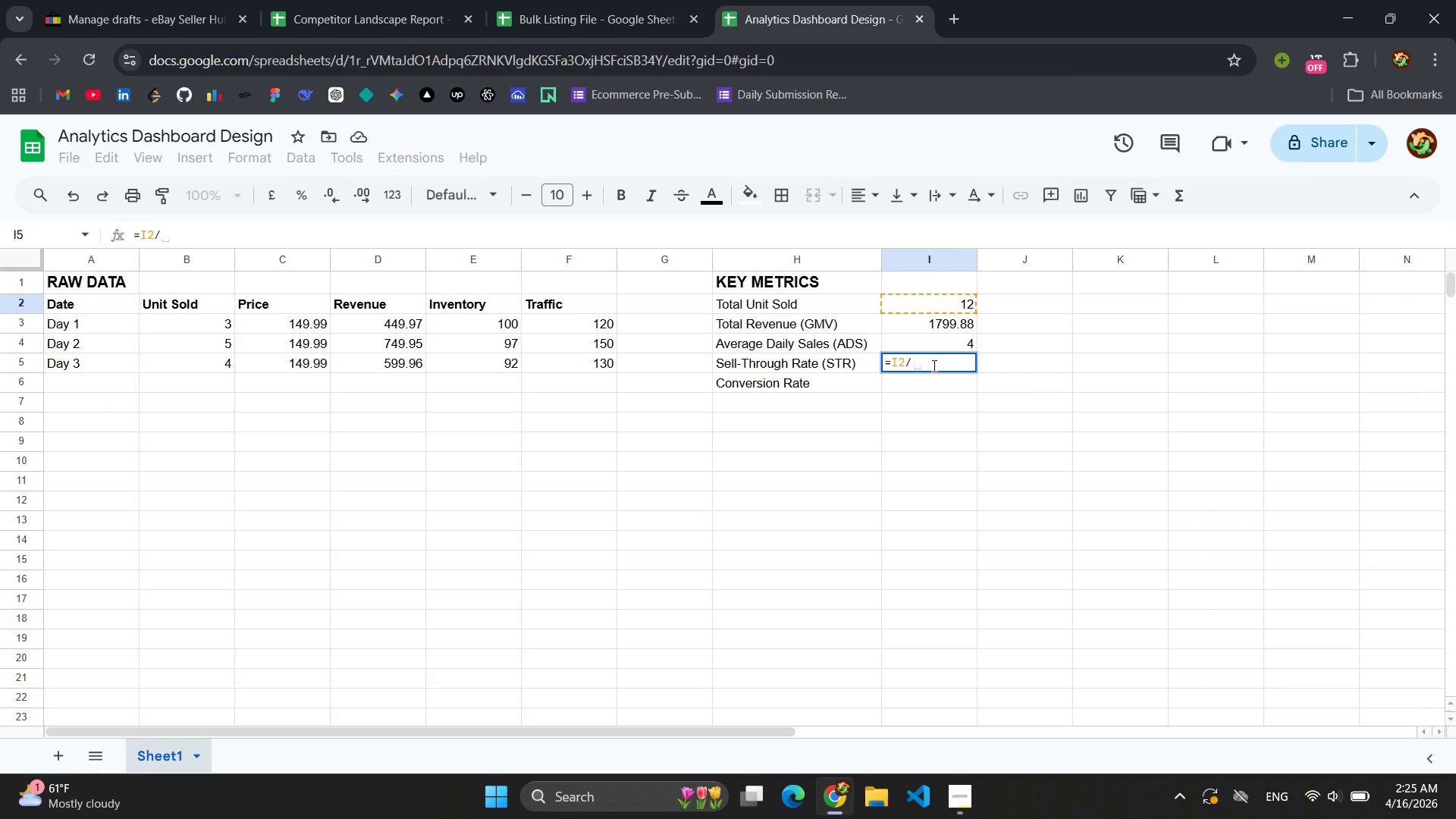 
wait(5.45)
 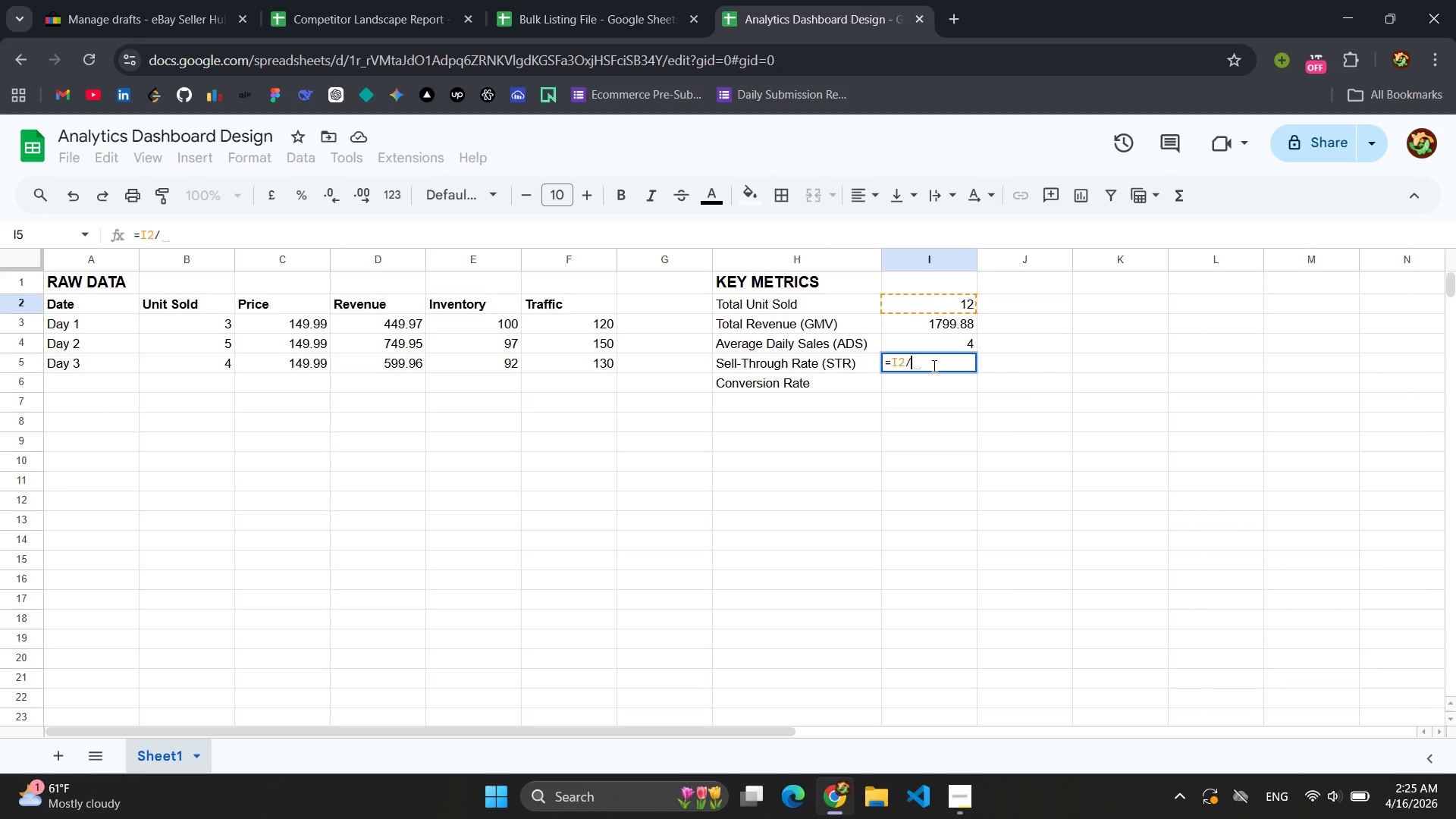 
type(AVER)
 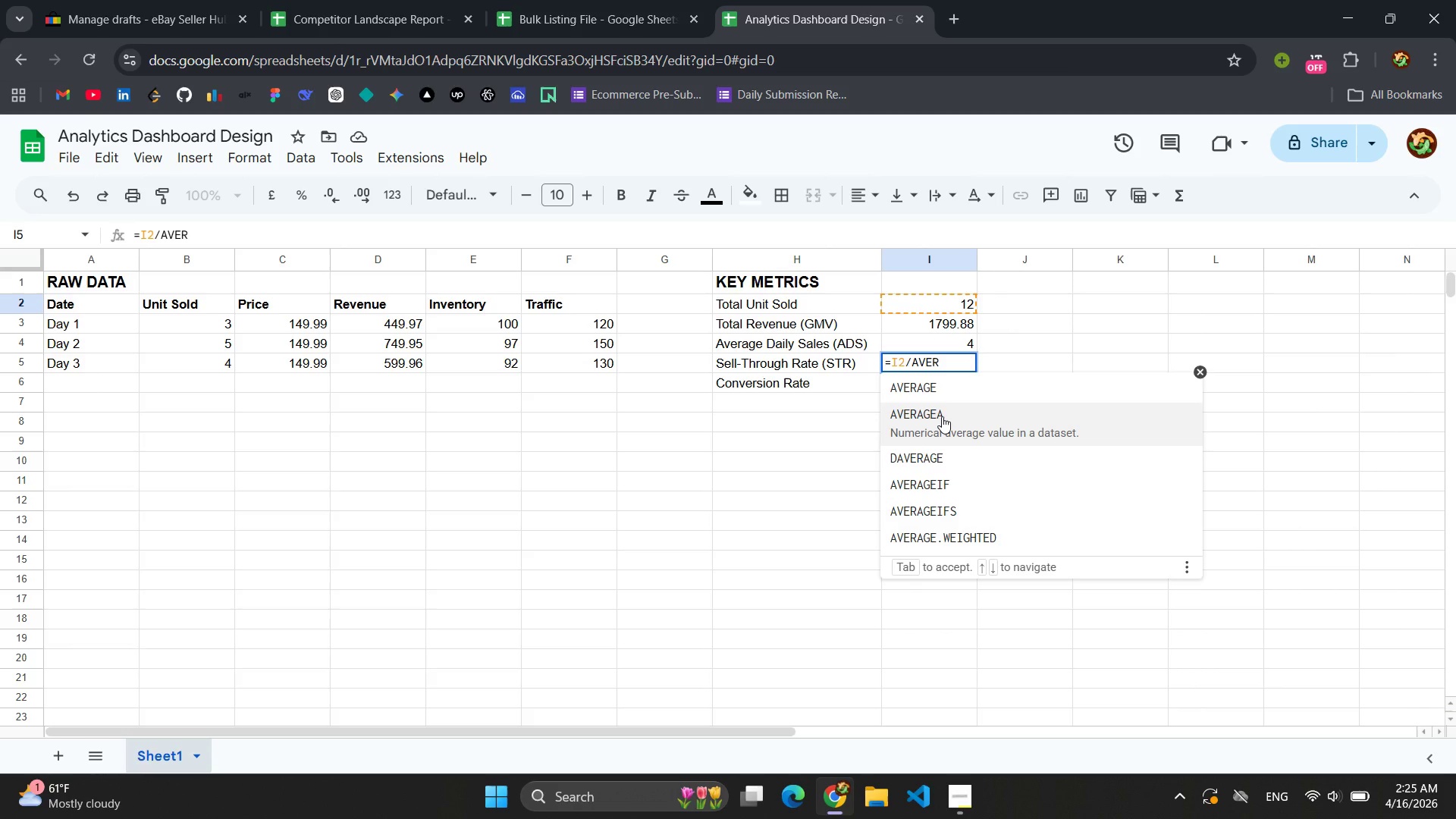 
wait(5.27)
 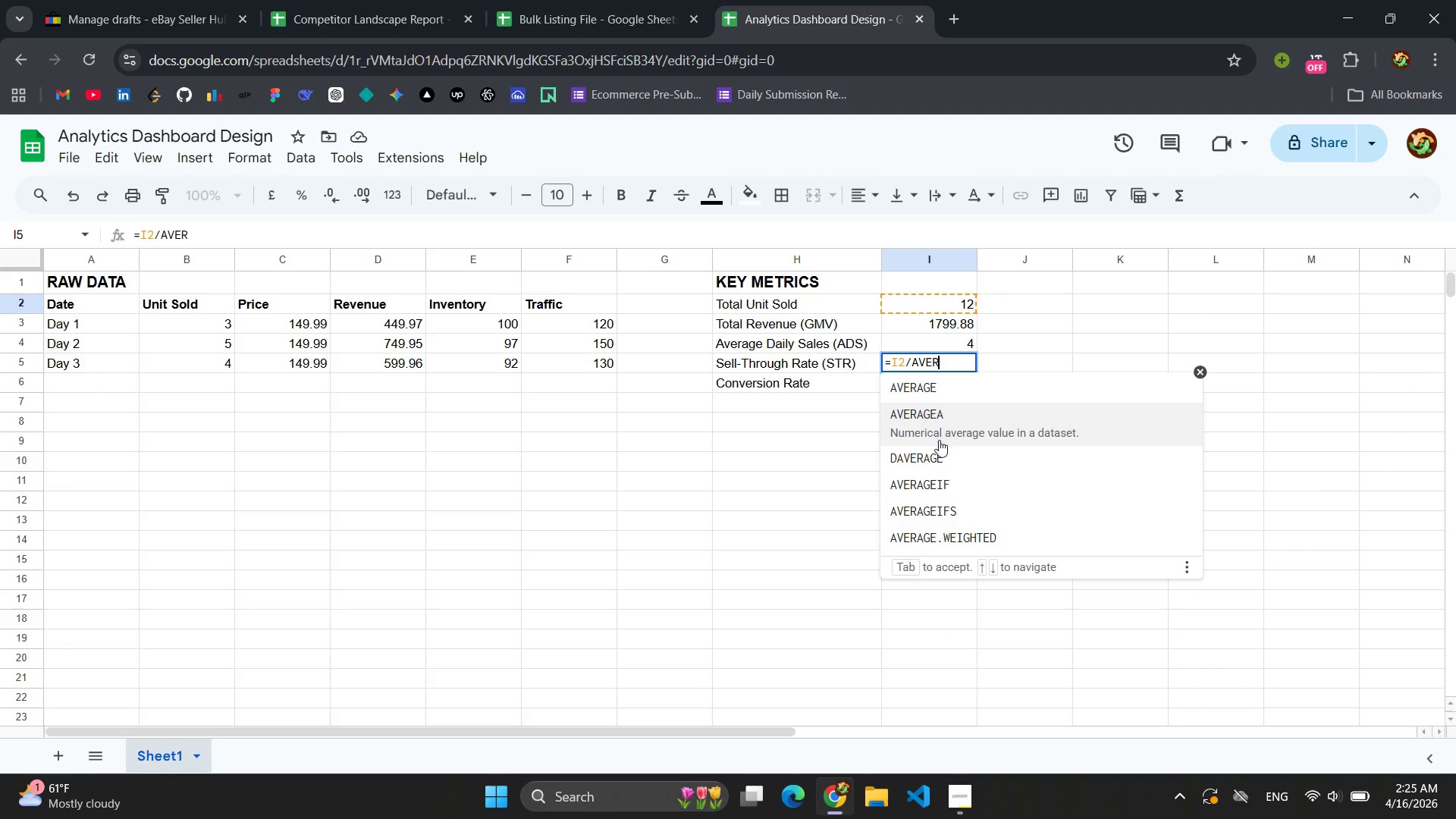 
left_click([942, 416])
 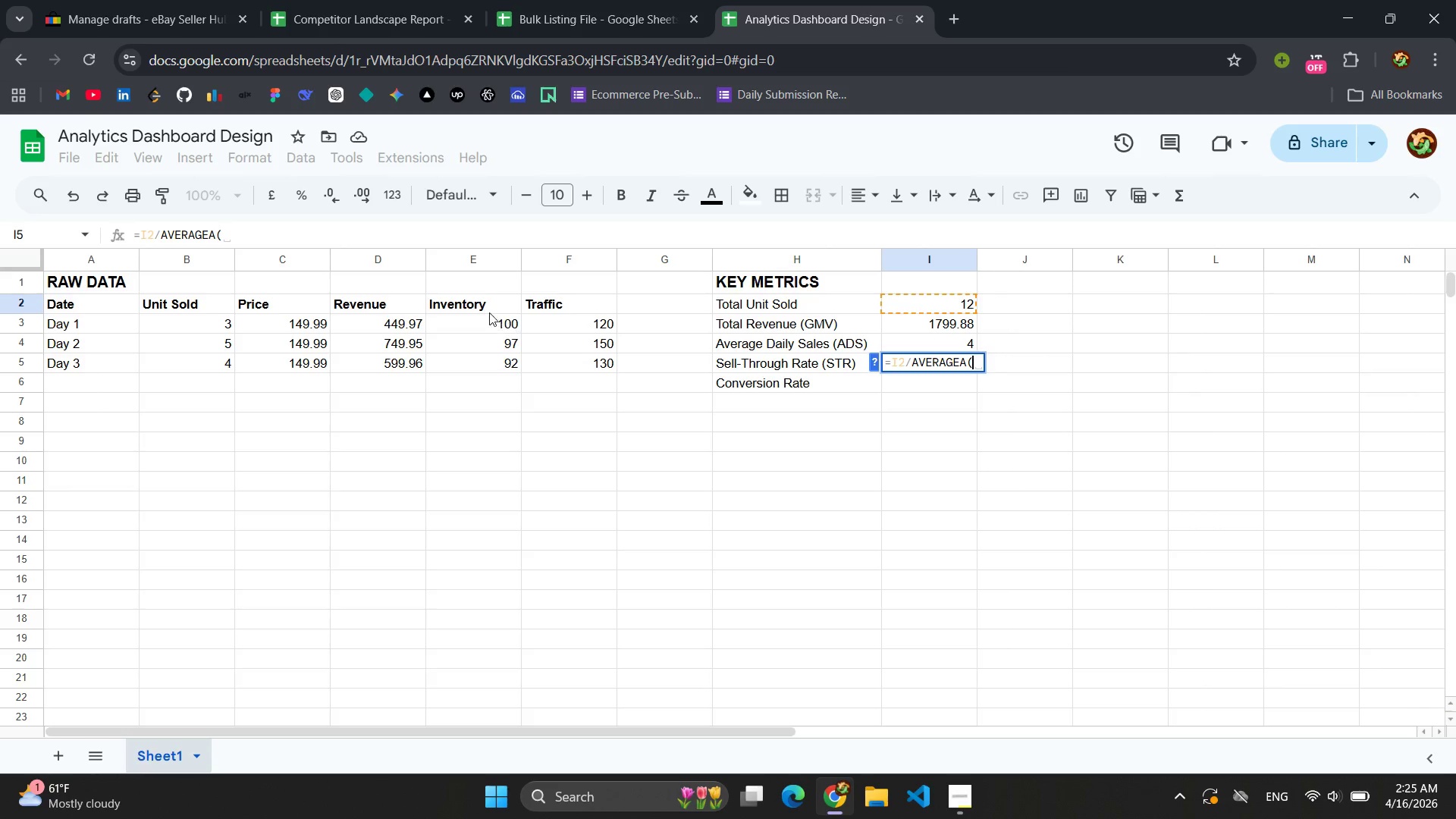 
wait(7.55)
 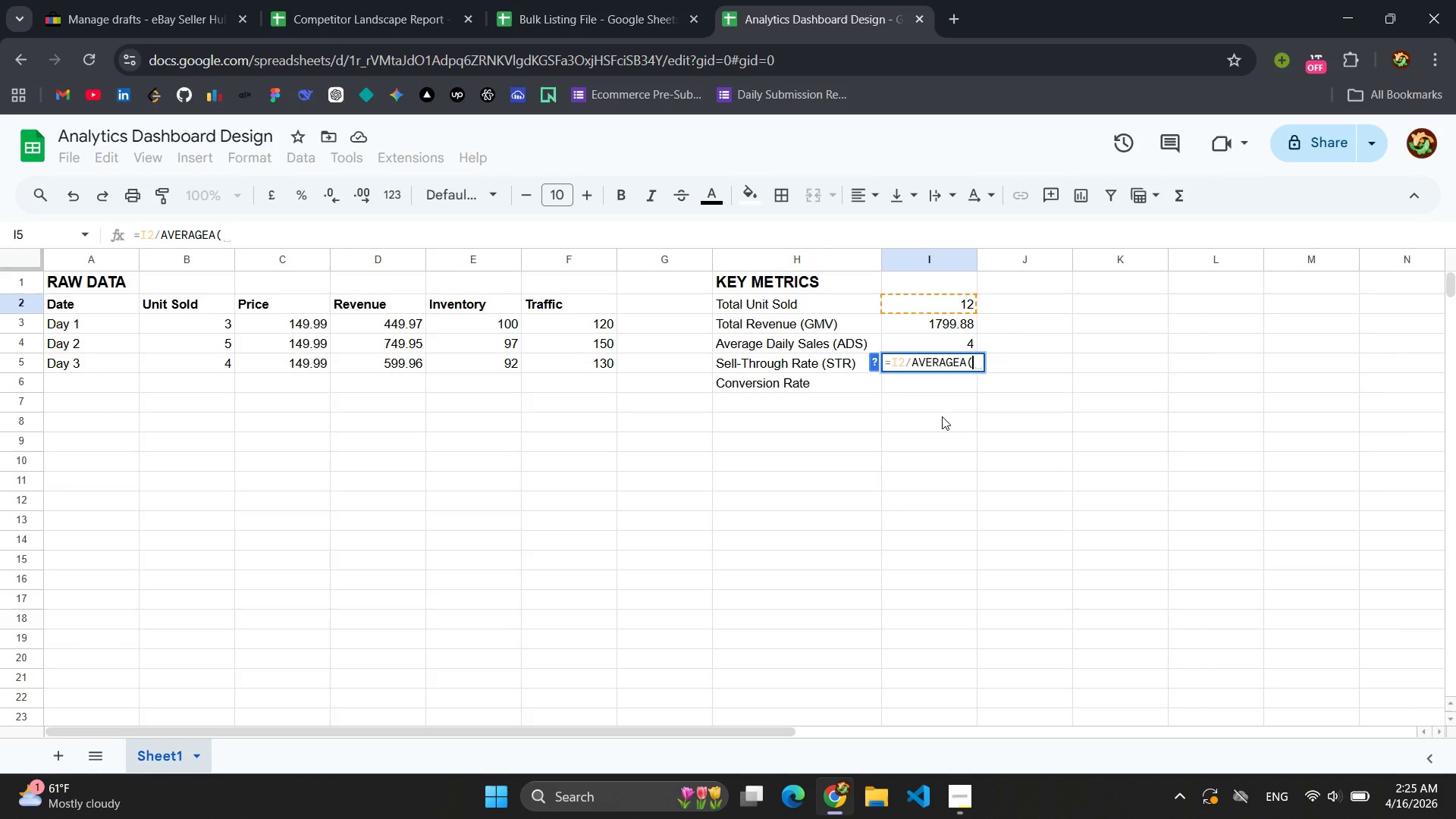 
left_click([489, 323])
 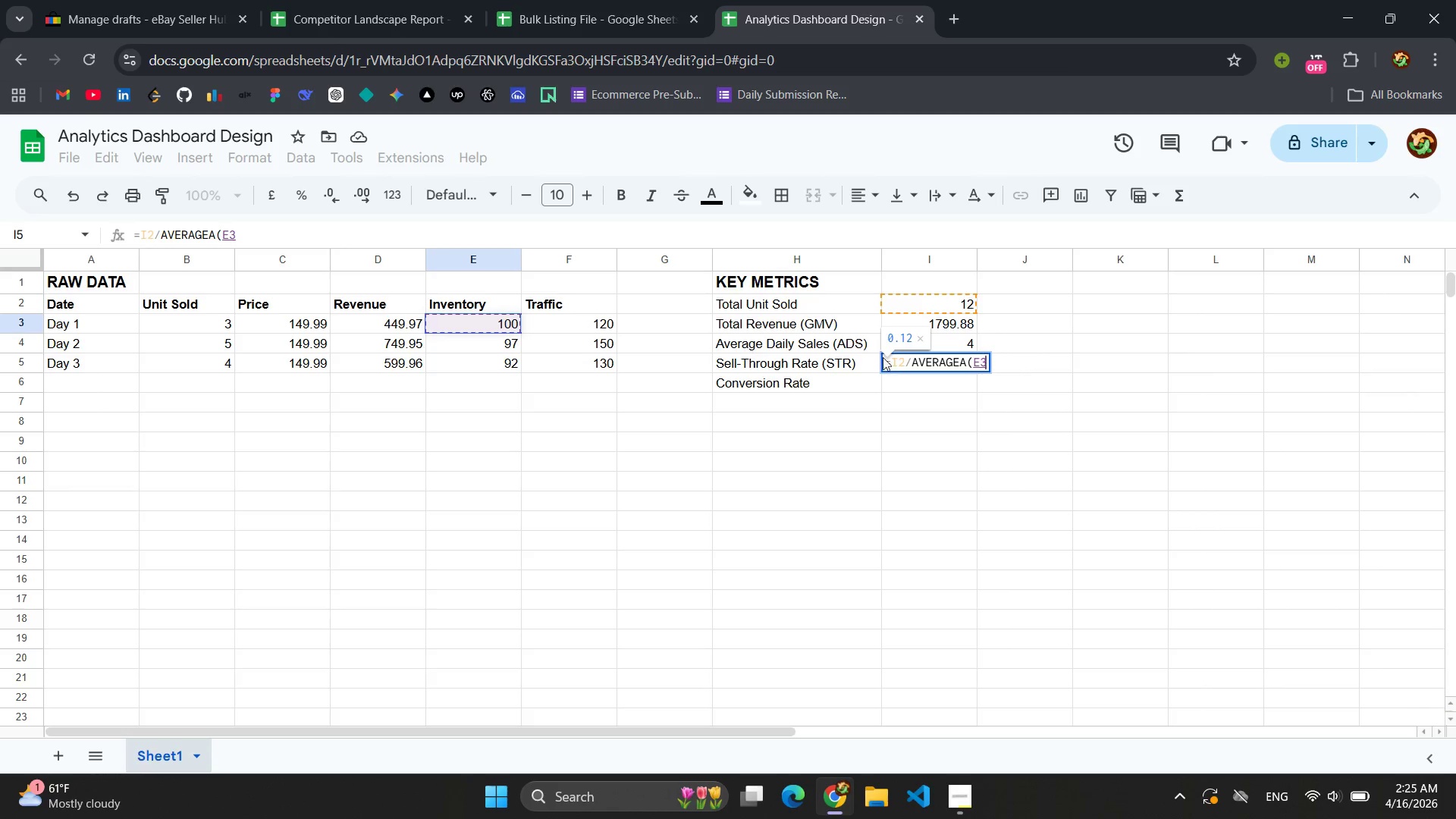 
type(:E5))
 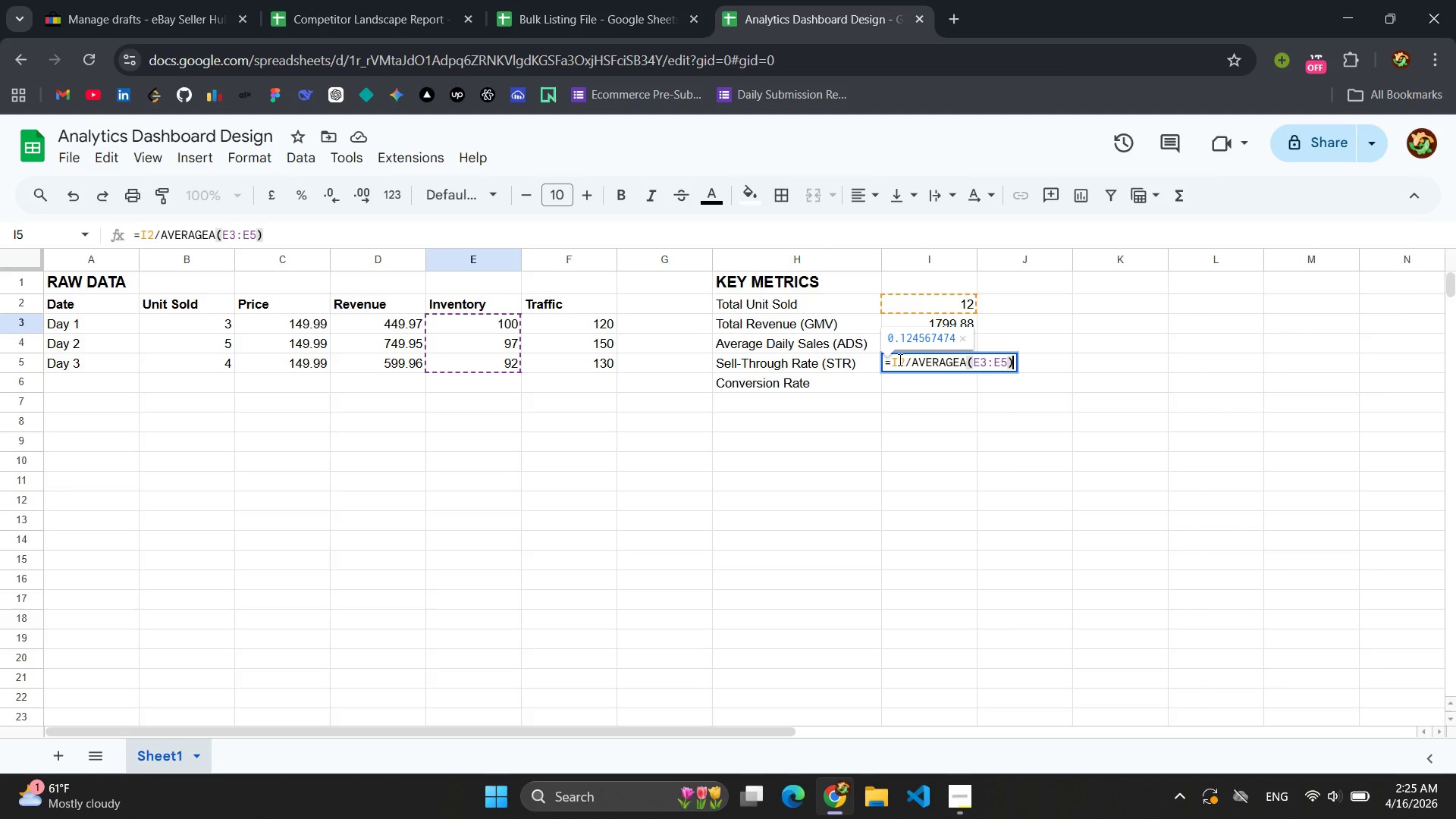 
key(Enter)
 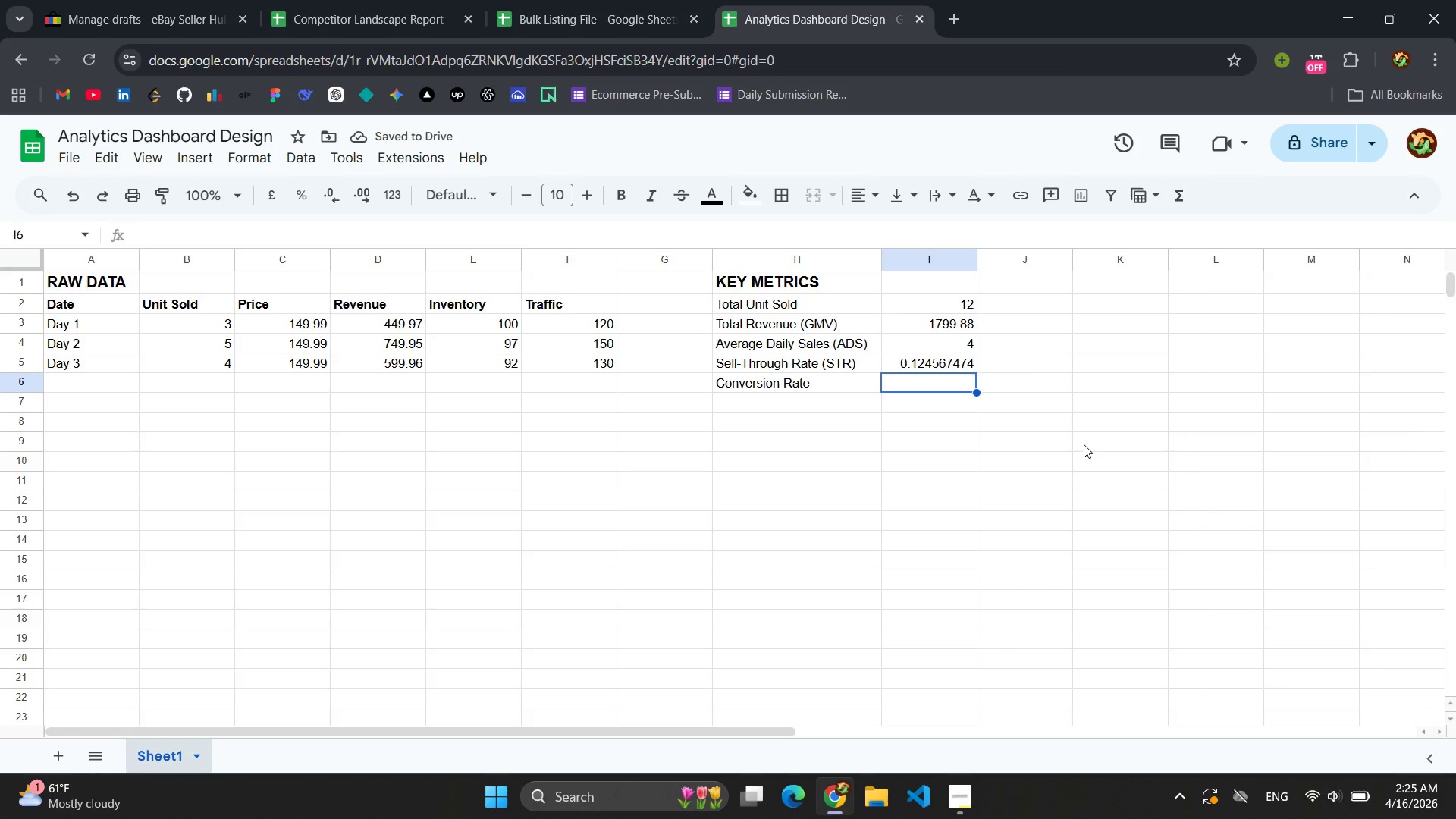 
left_click([952, 362])
 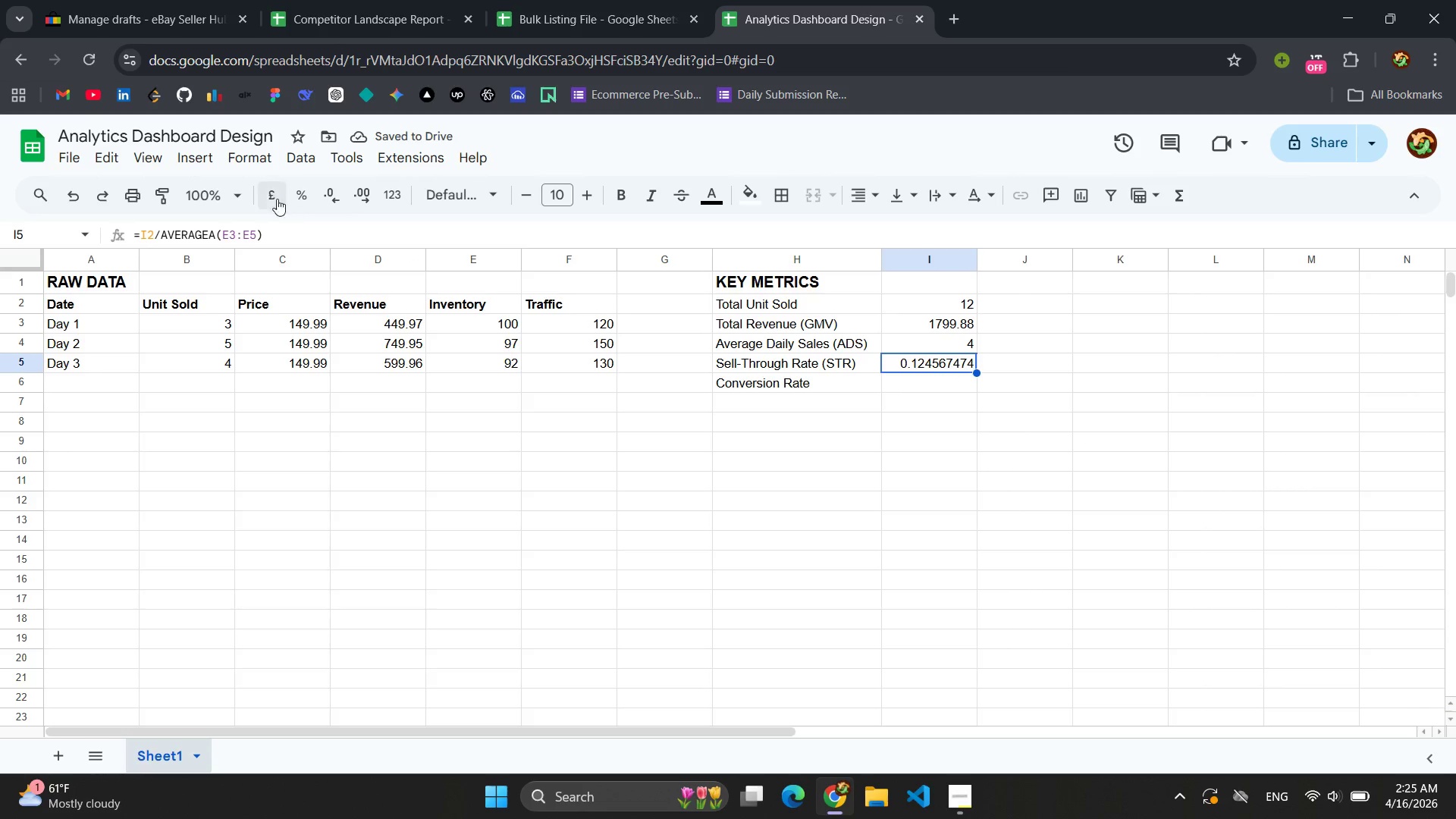 
left_click([243, 155])
 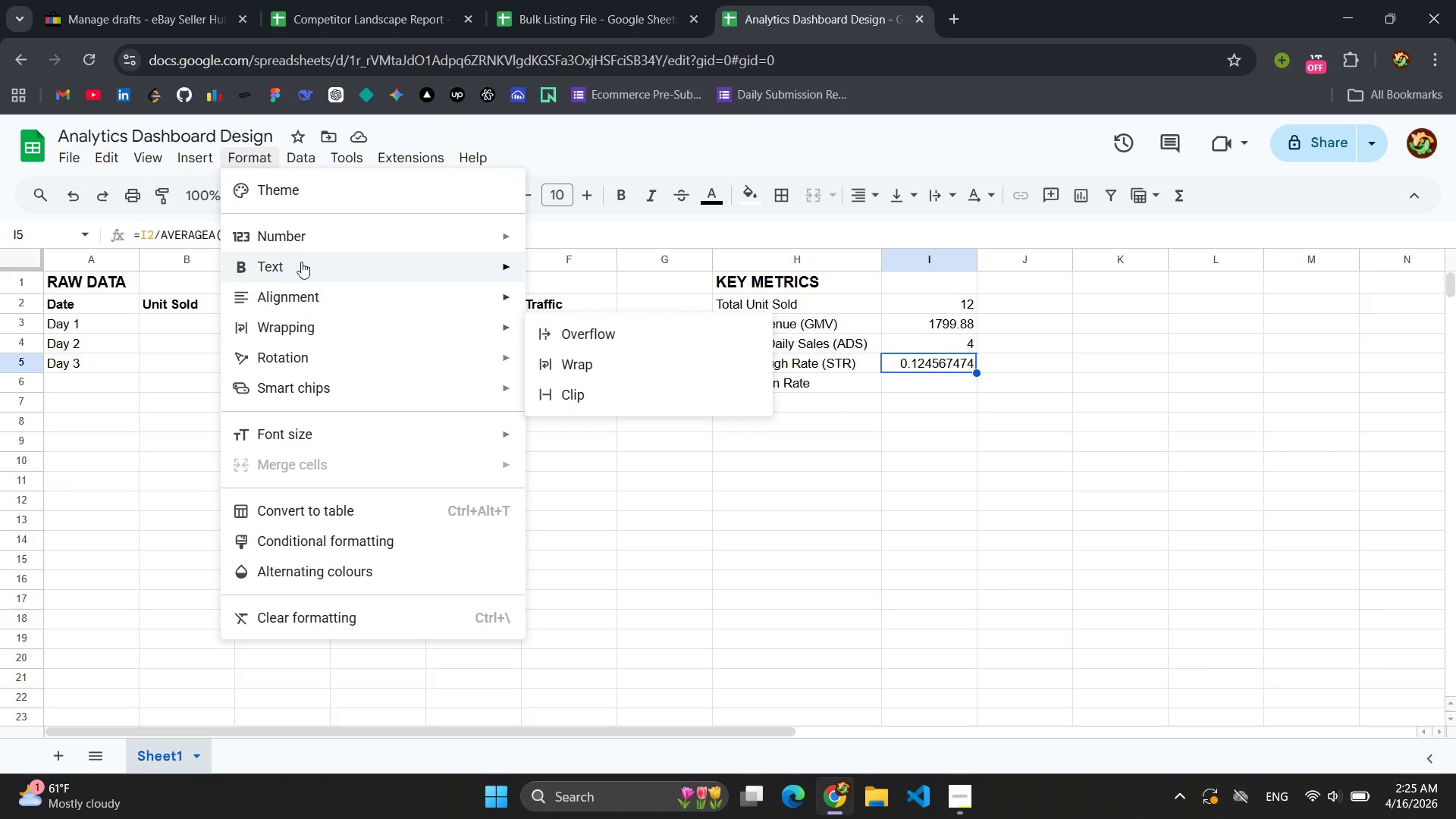 
wait(5.64)
 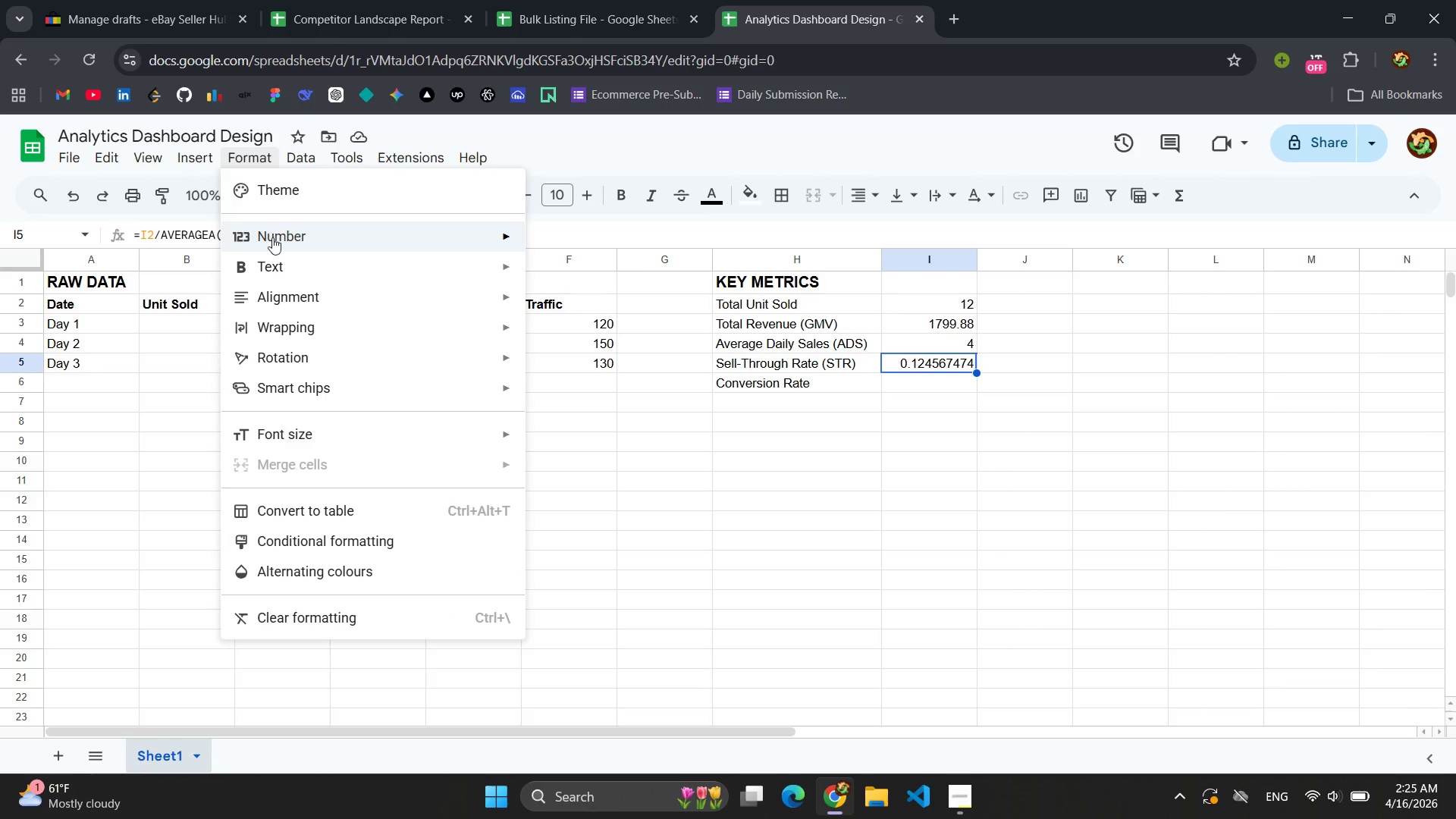 
left_click([621, 340])
 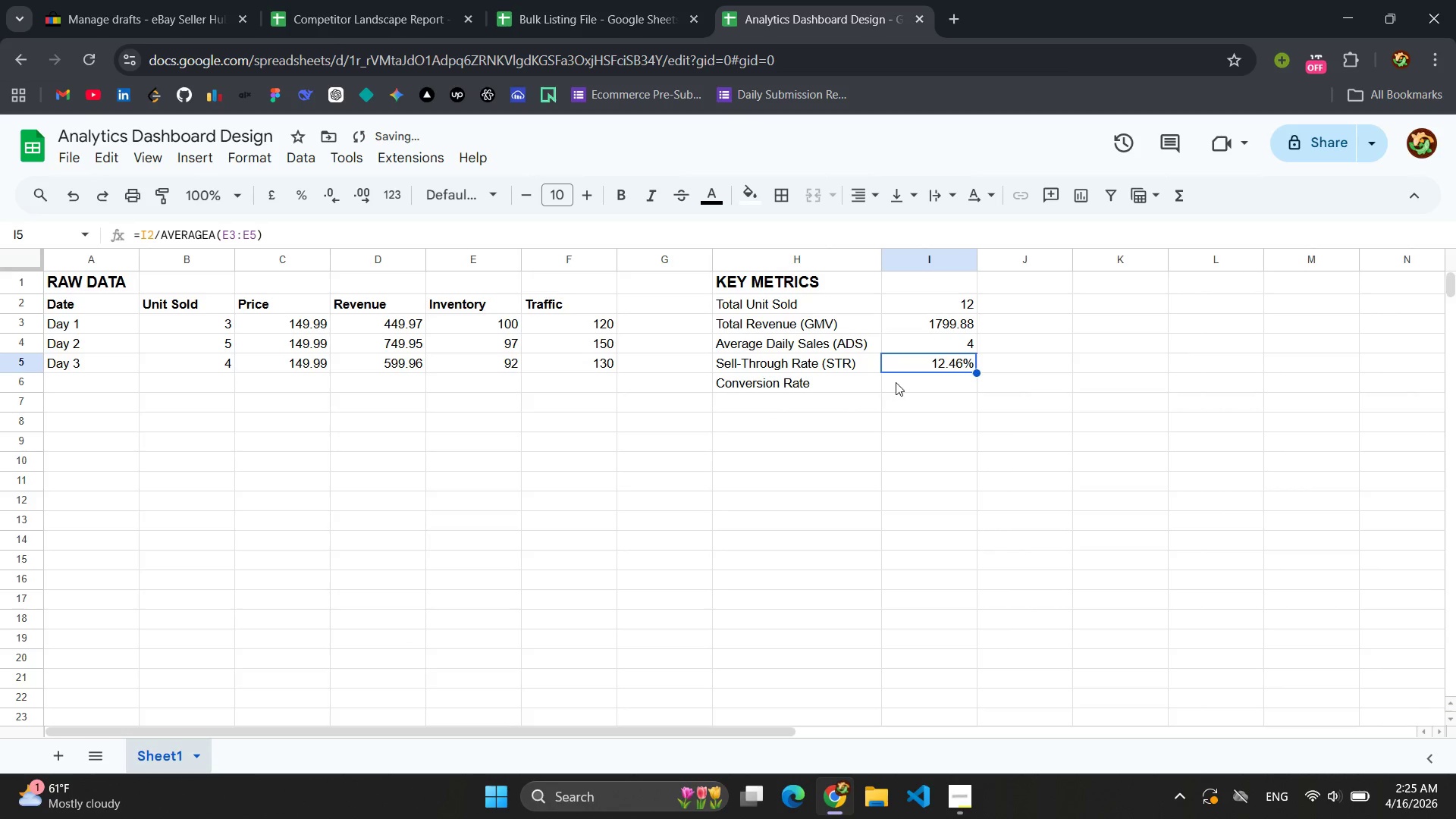 
left_click([917, 383])
 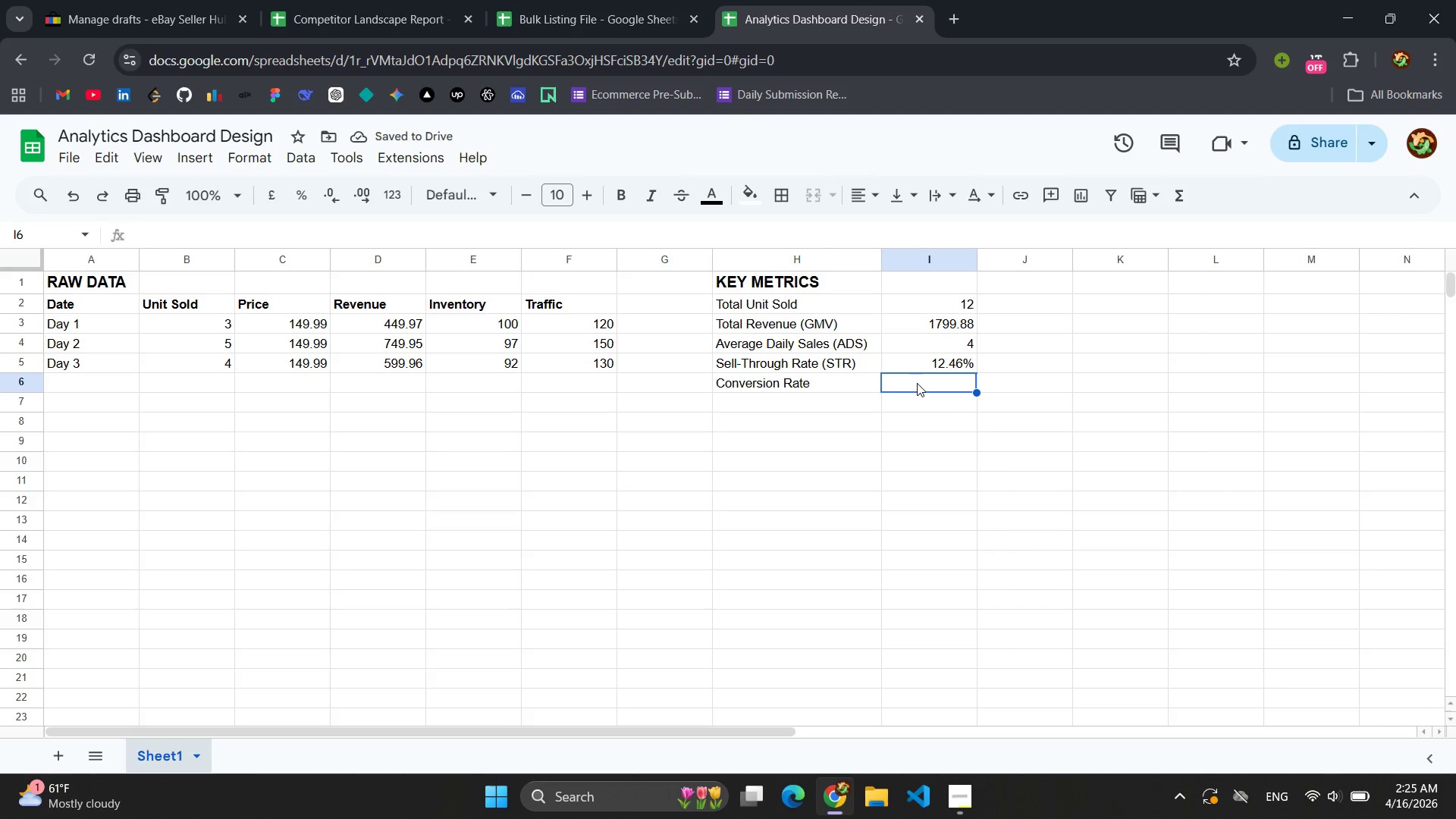 
type(I)
key(Backspace)
type(=i2)
 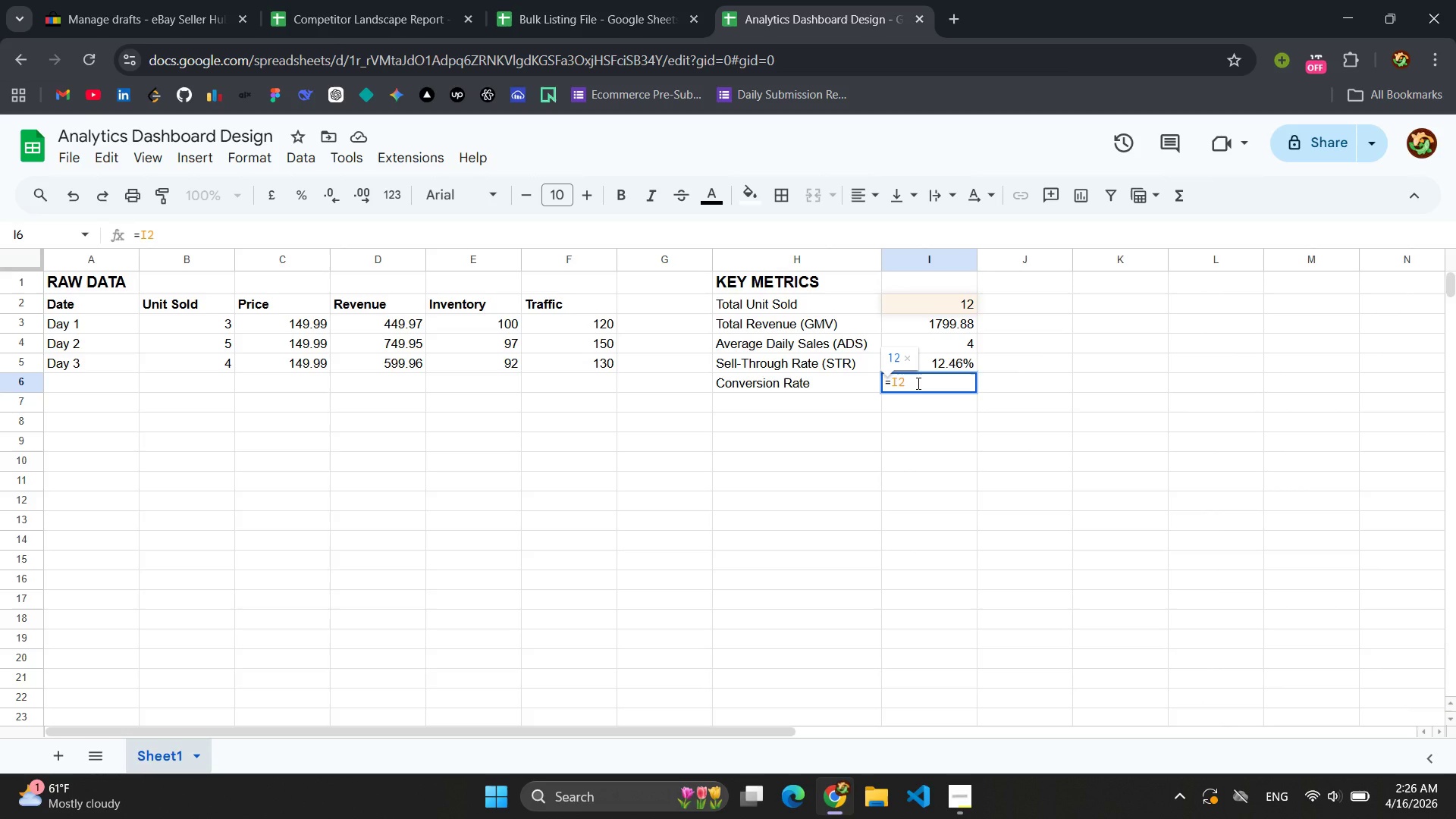 
type( / sum()
 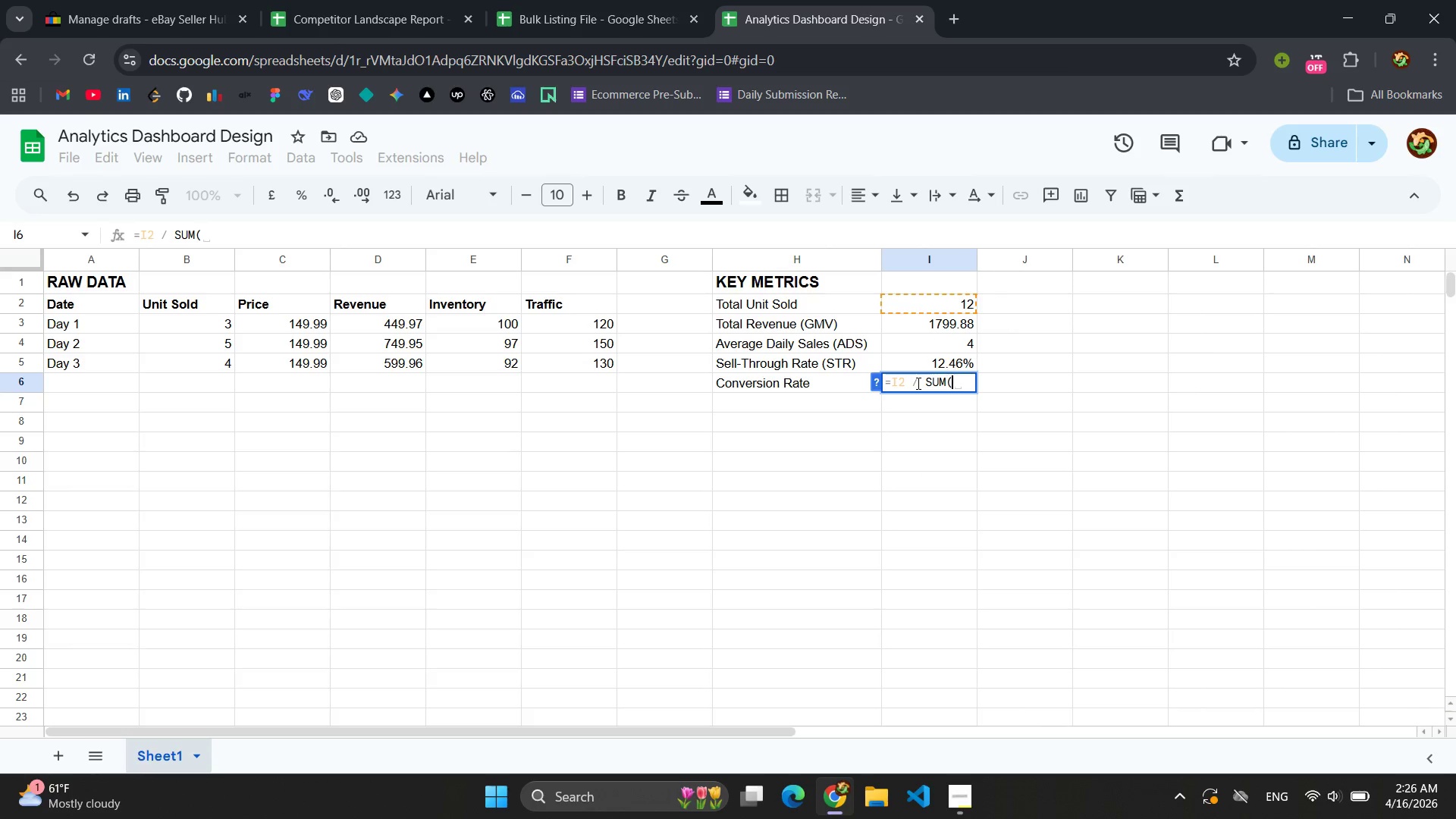 
wait(5.8)
 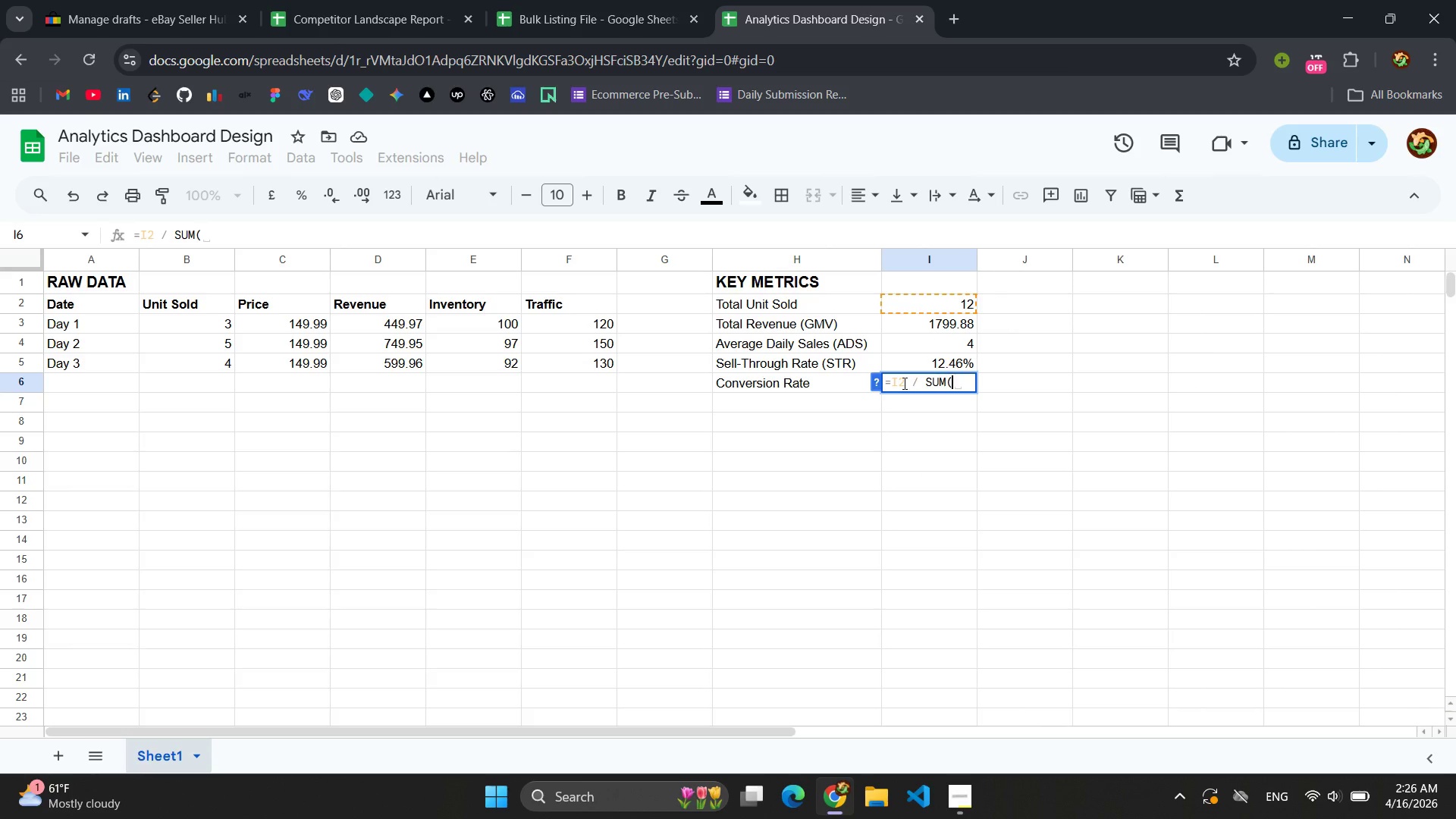 
left_click([595, 322])
 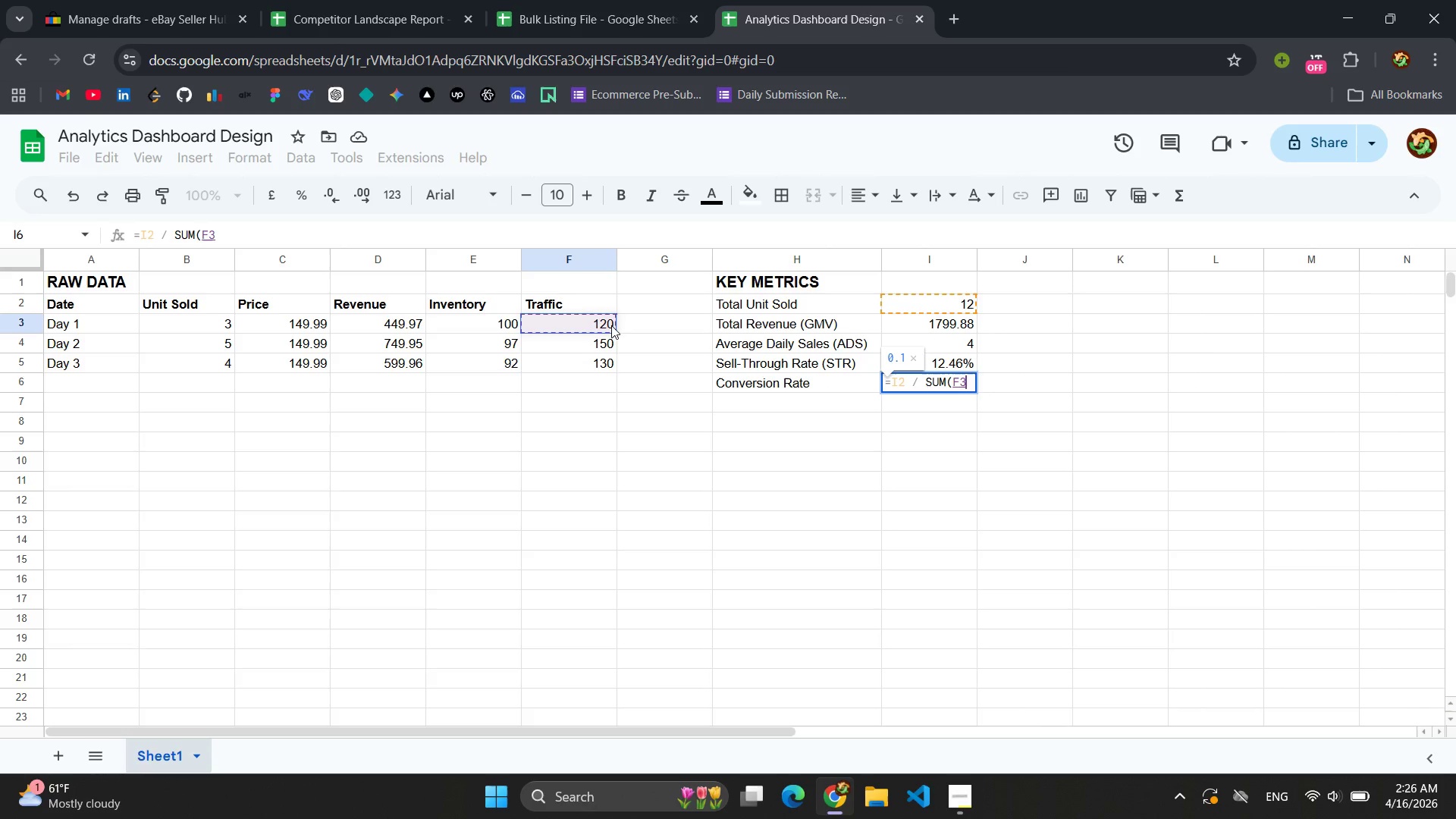 
type(:f5))
 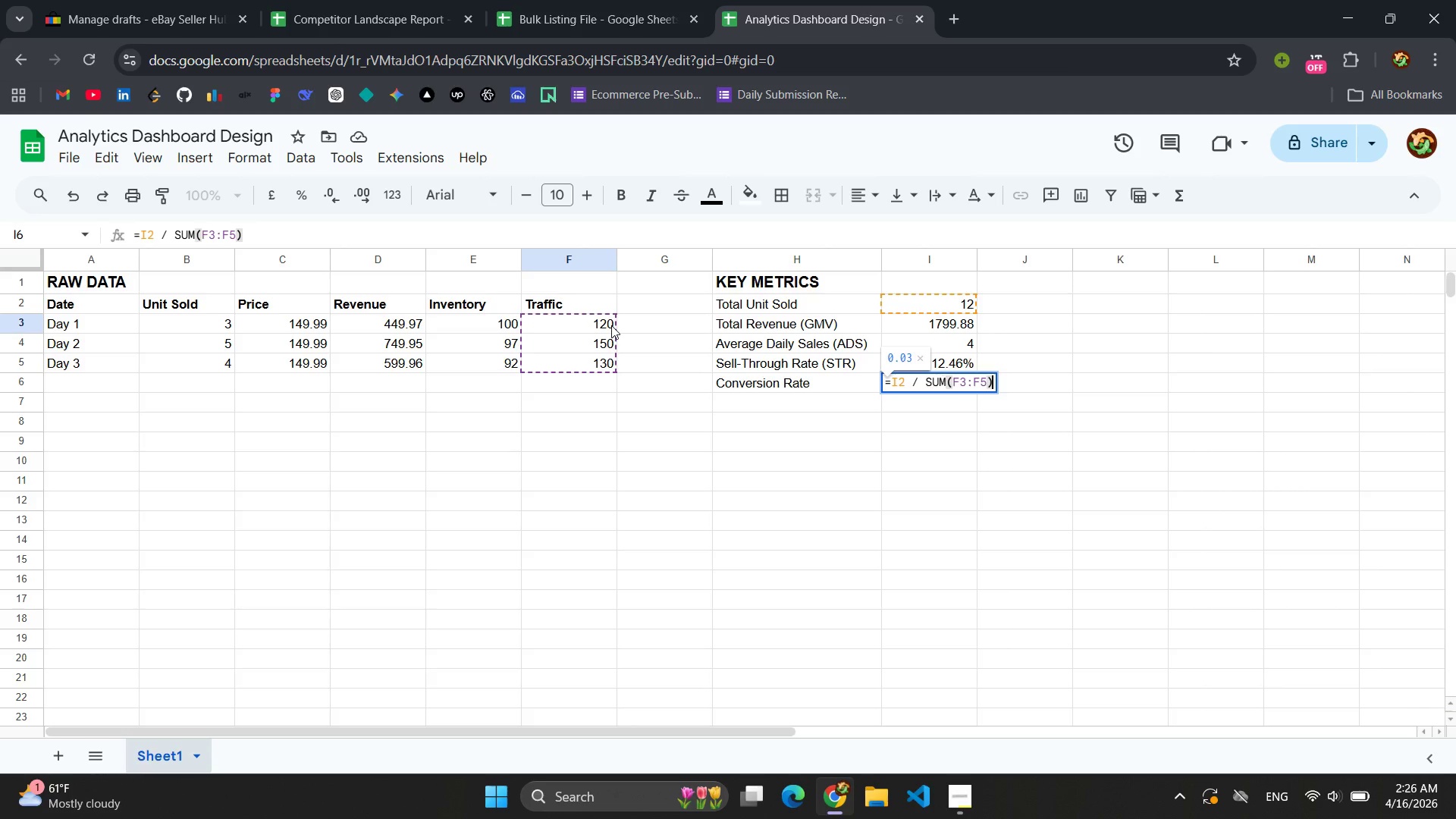 
key(Enter)
 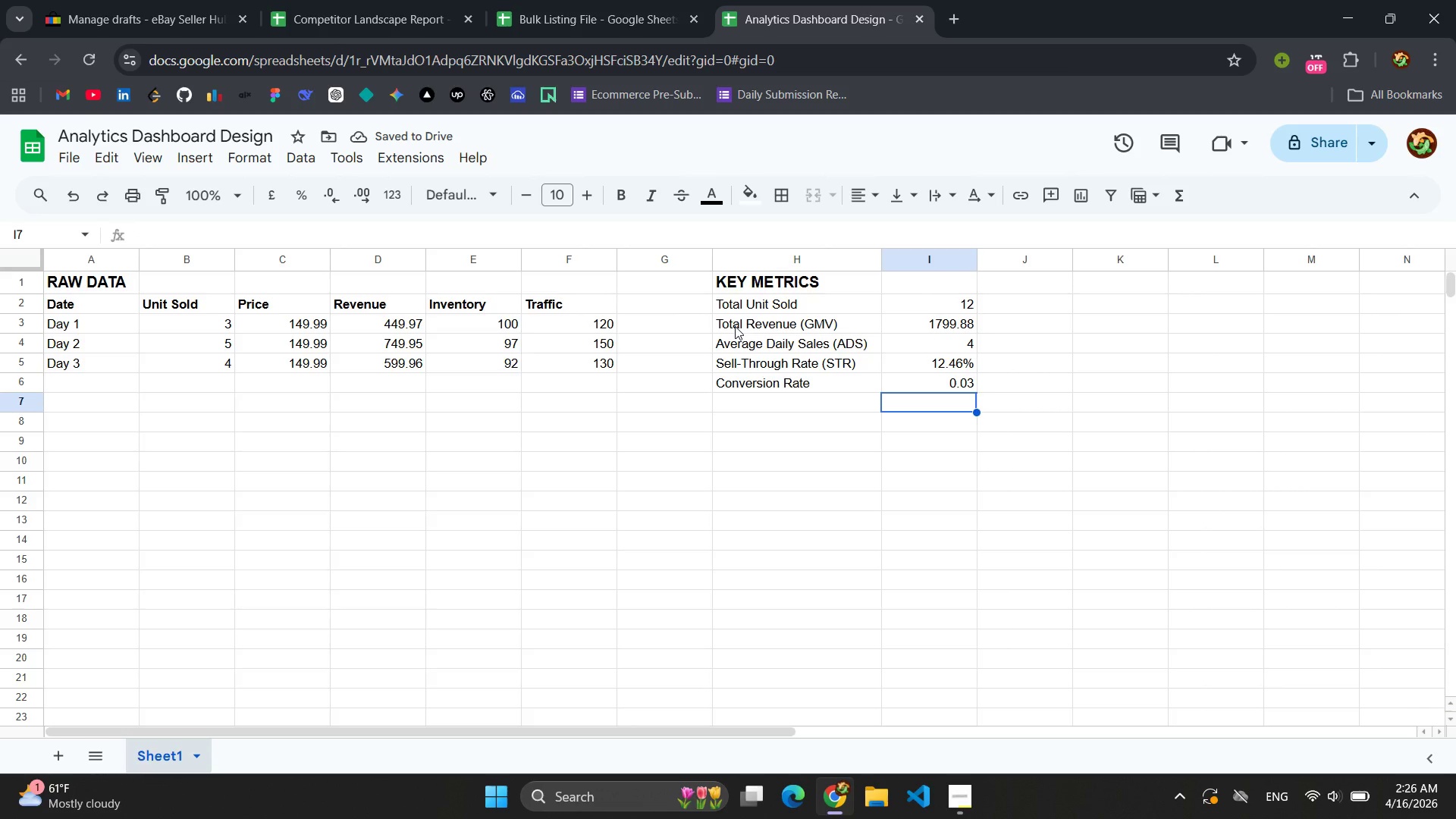 
right_click([954, 380])
 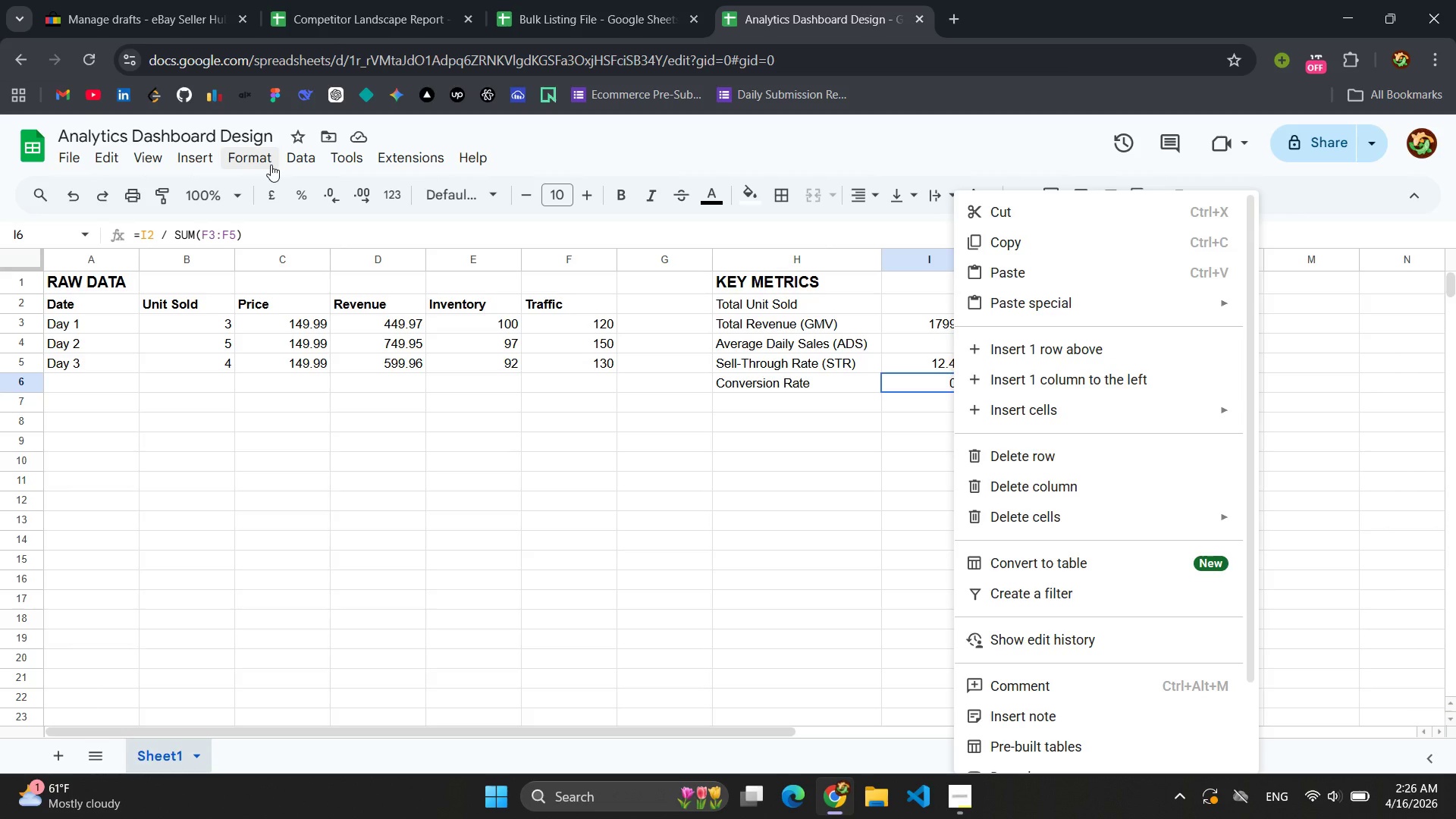 
left_click([243, 158])
 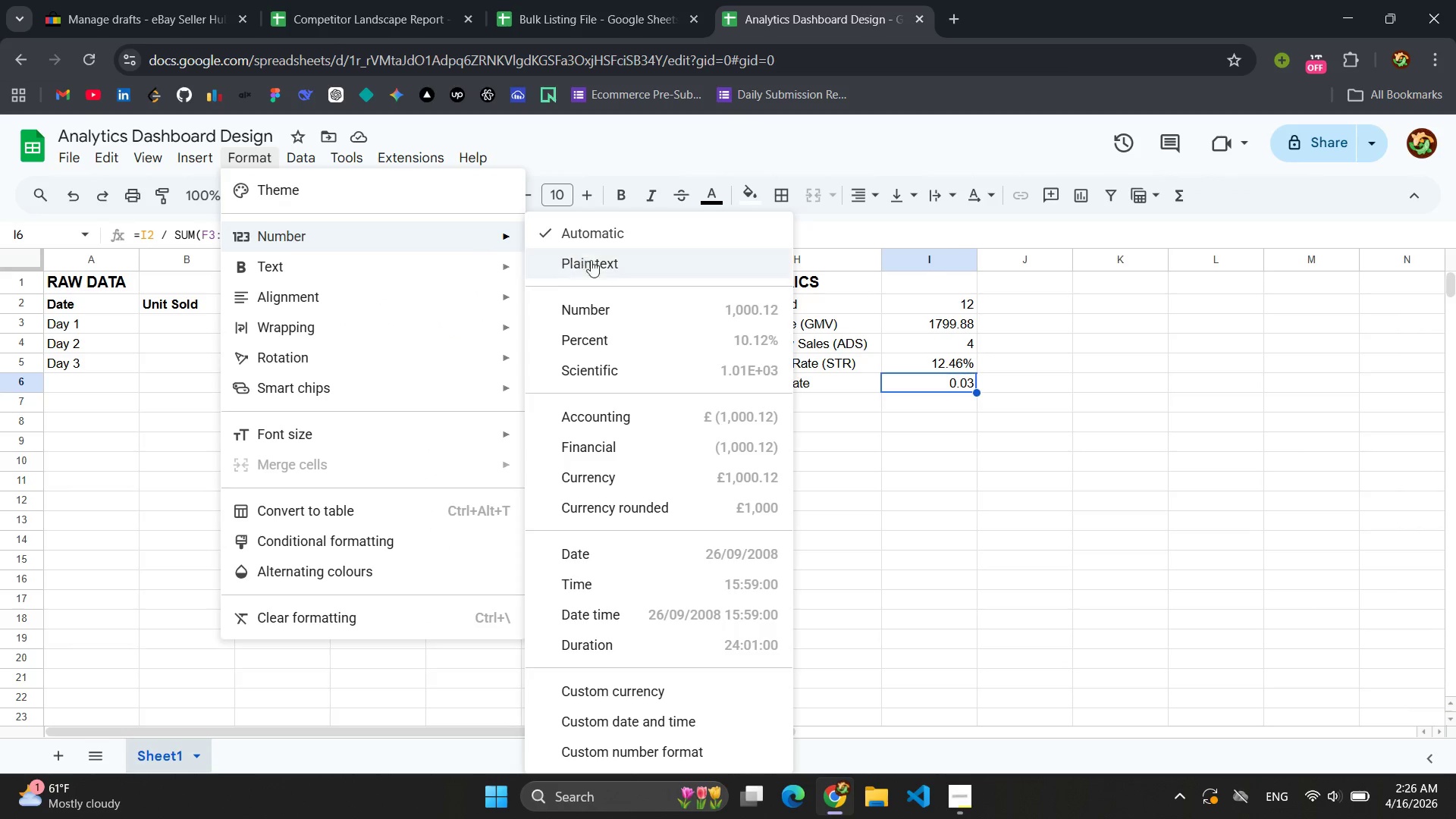 
left_click([615, 337])
 